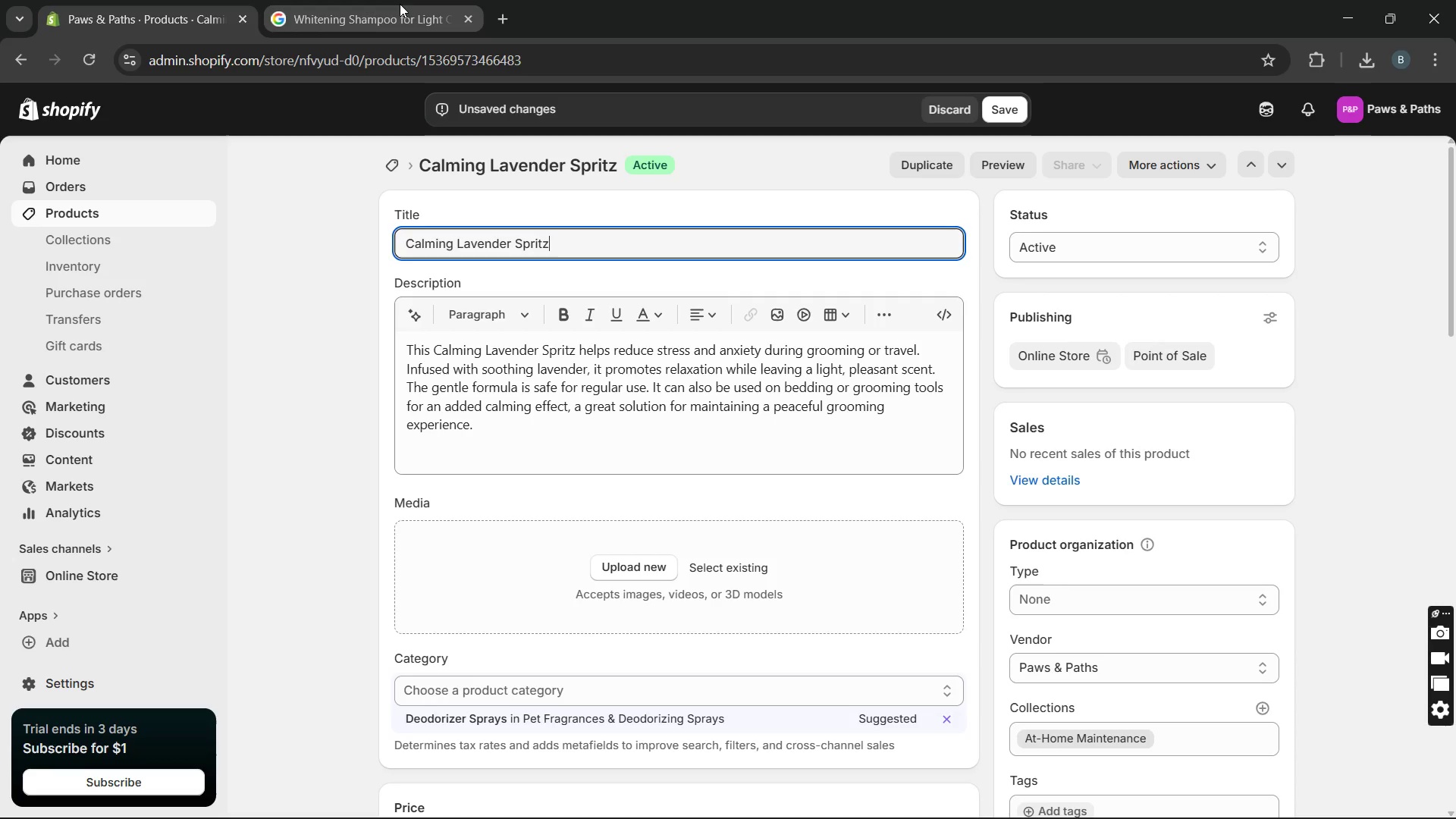 
left_click([400, 5])
 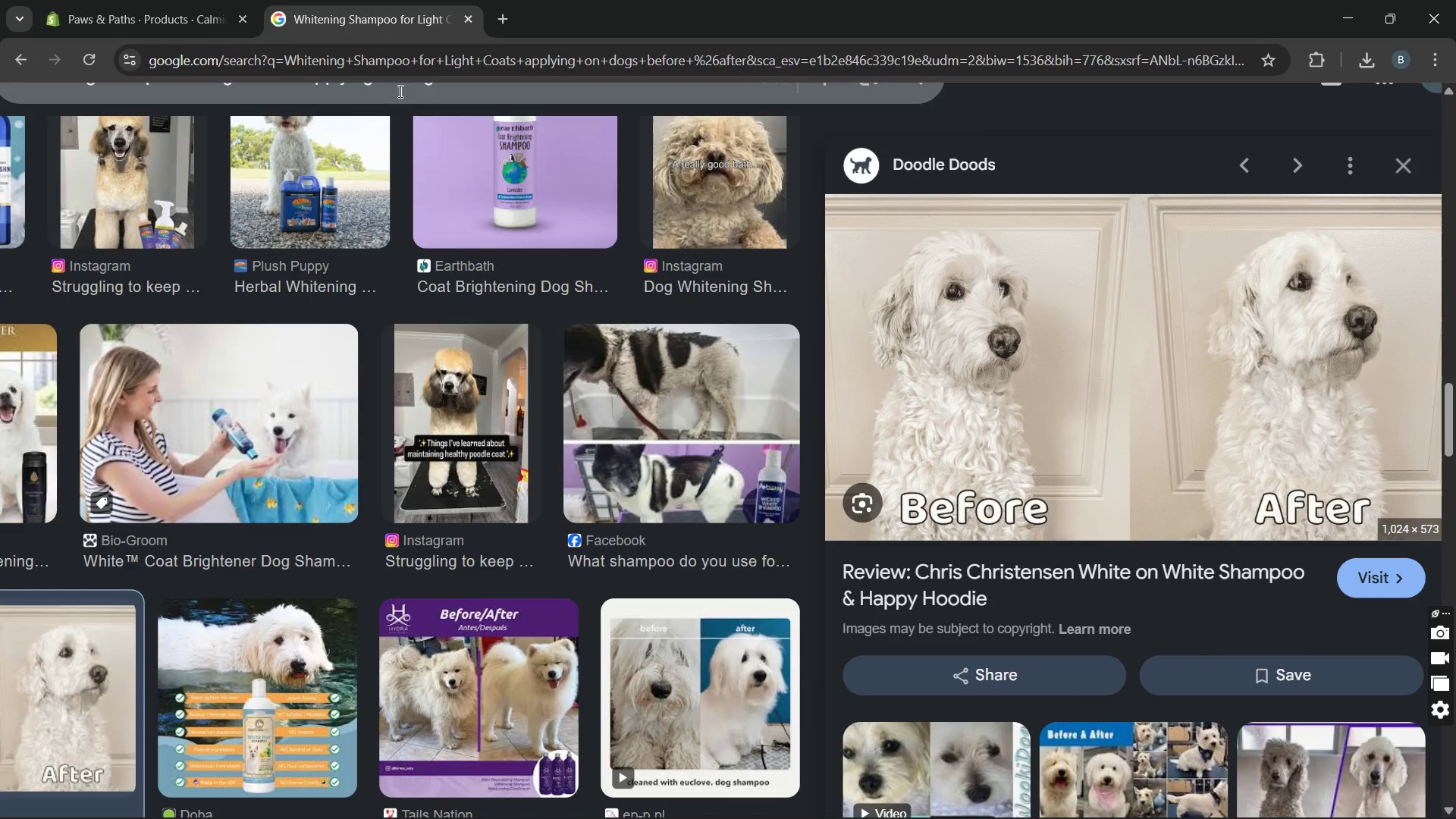 
mouse_move([422, 100])
 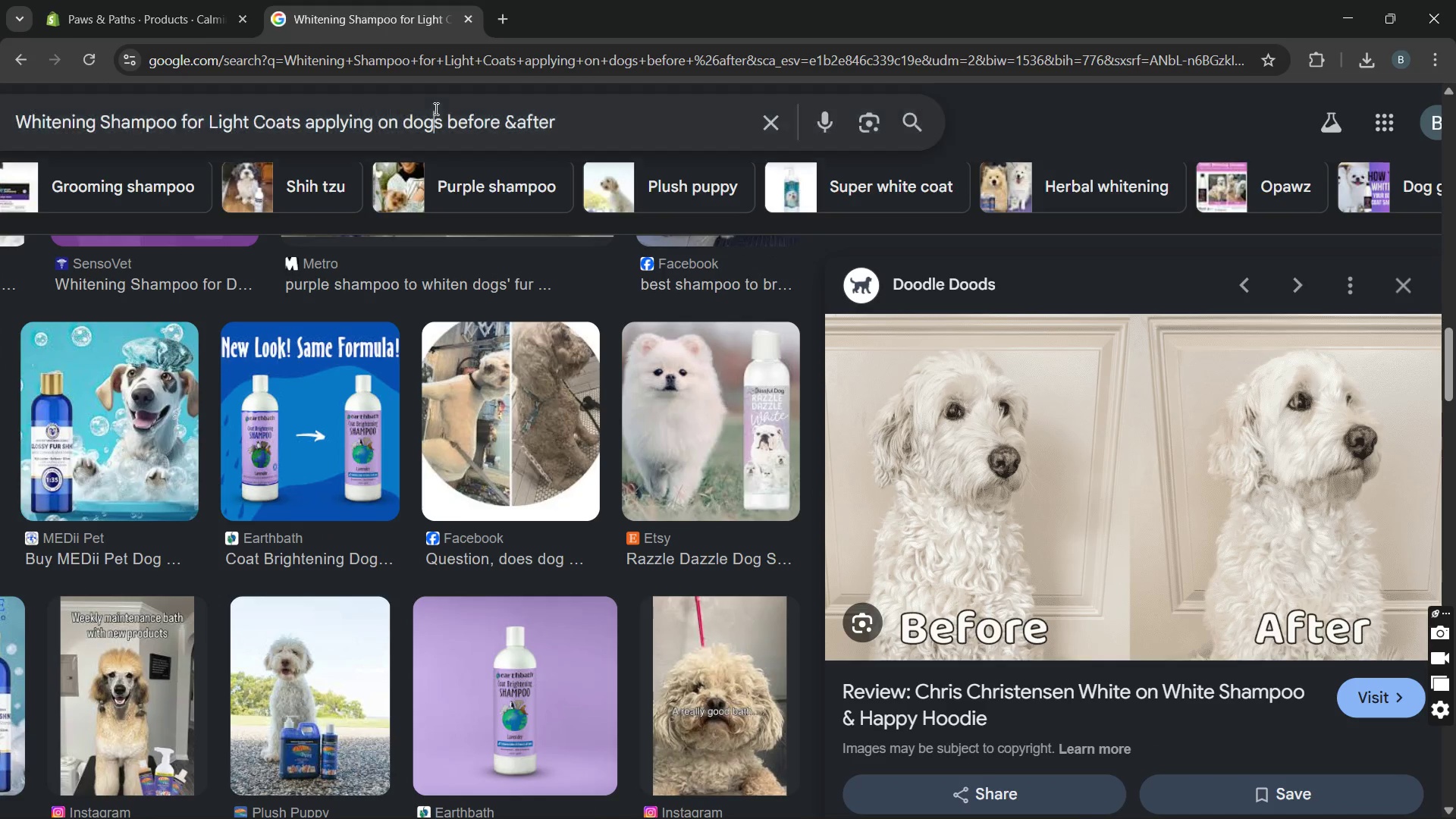 
double_click([435, 108])
 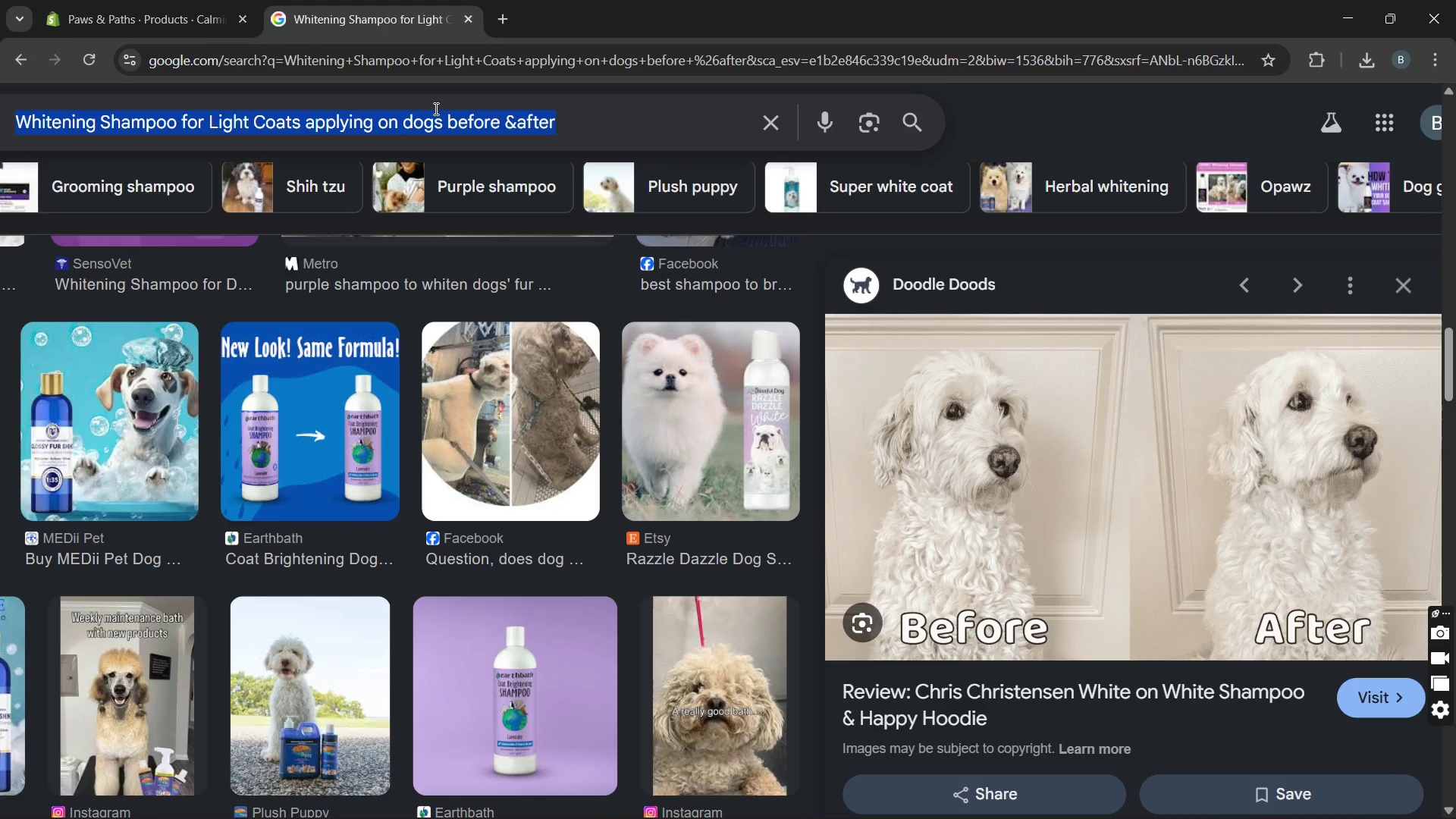 
triple_click([435, 108])
 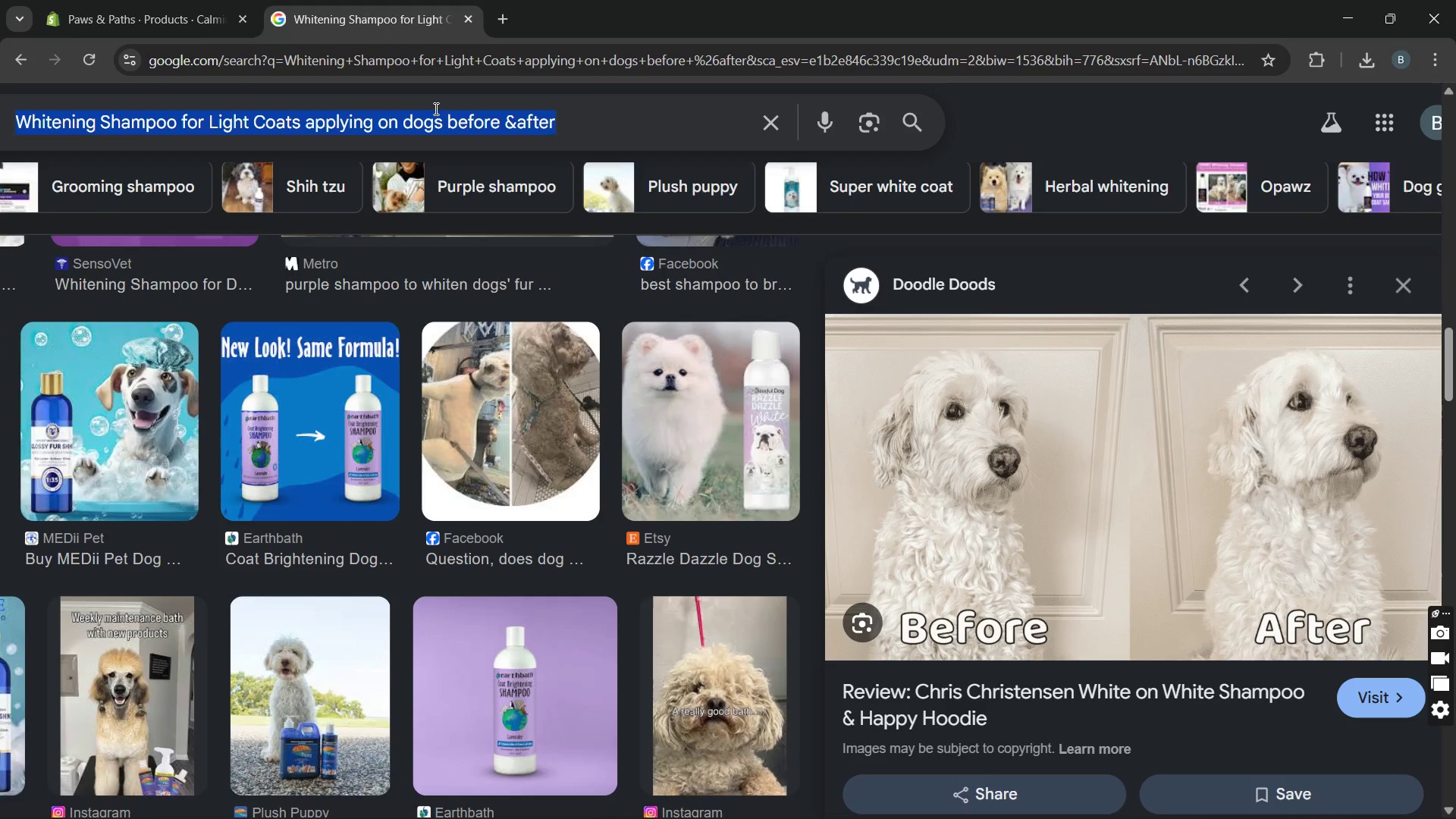 
triple_click([435, 108])
 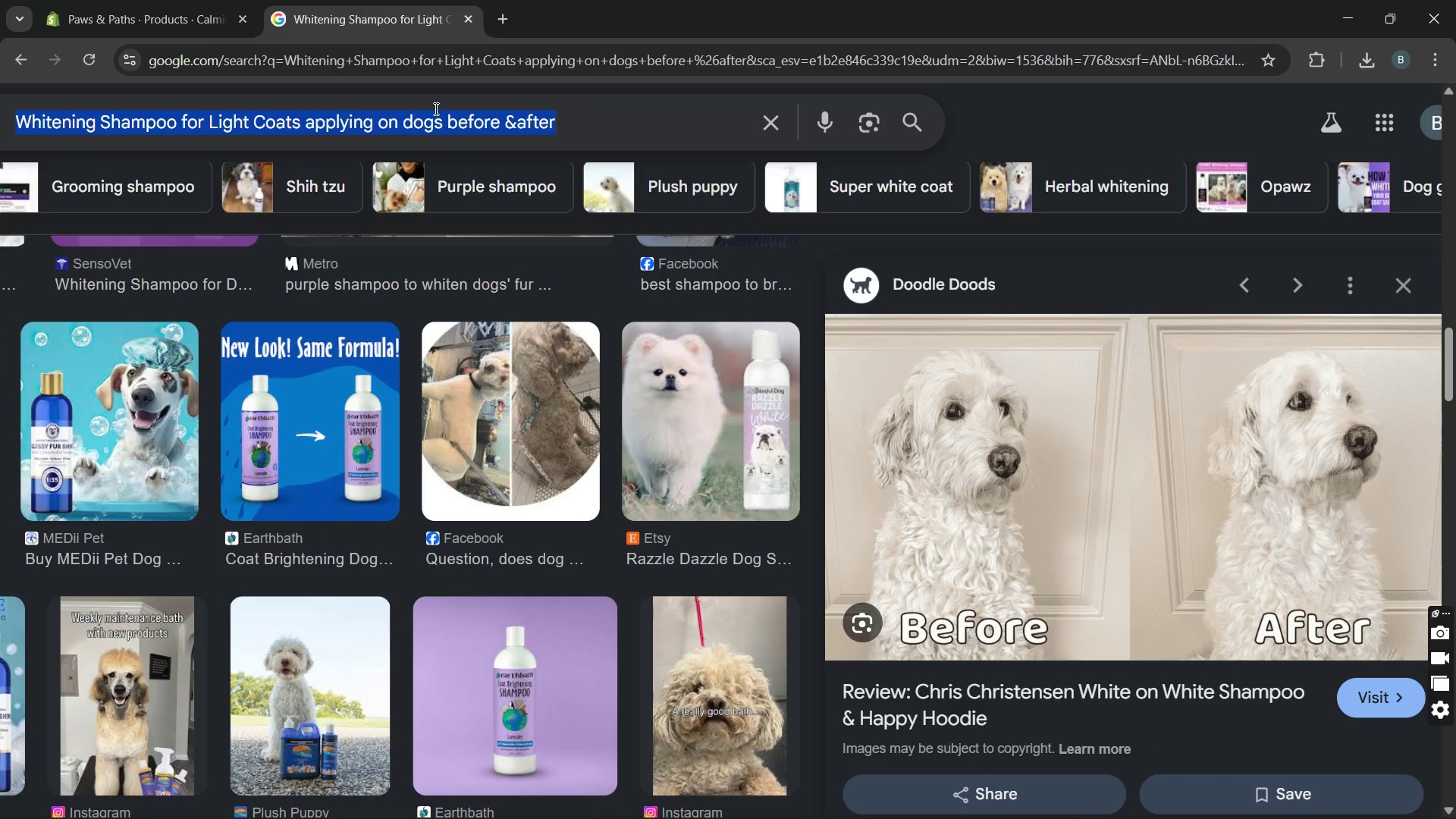 
key(Control+V)
 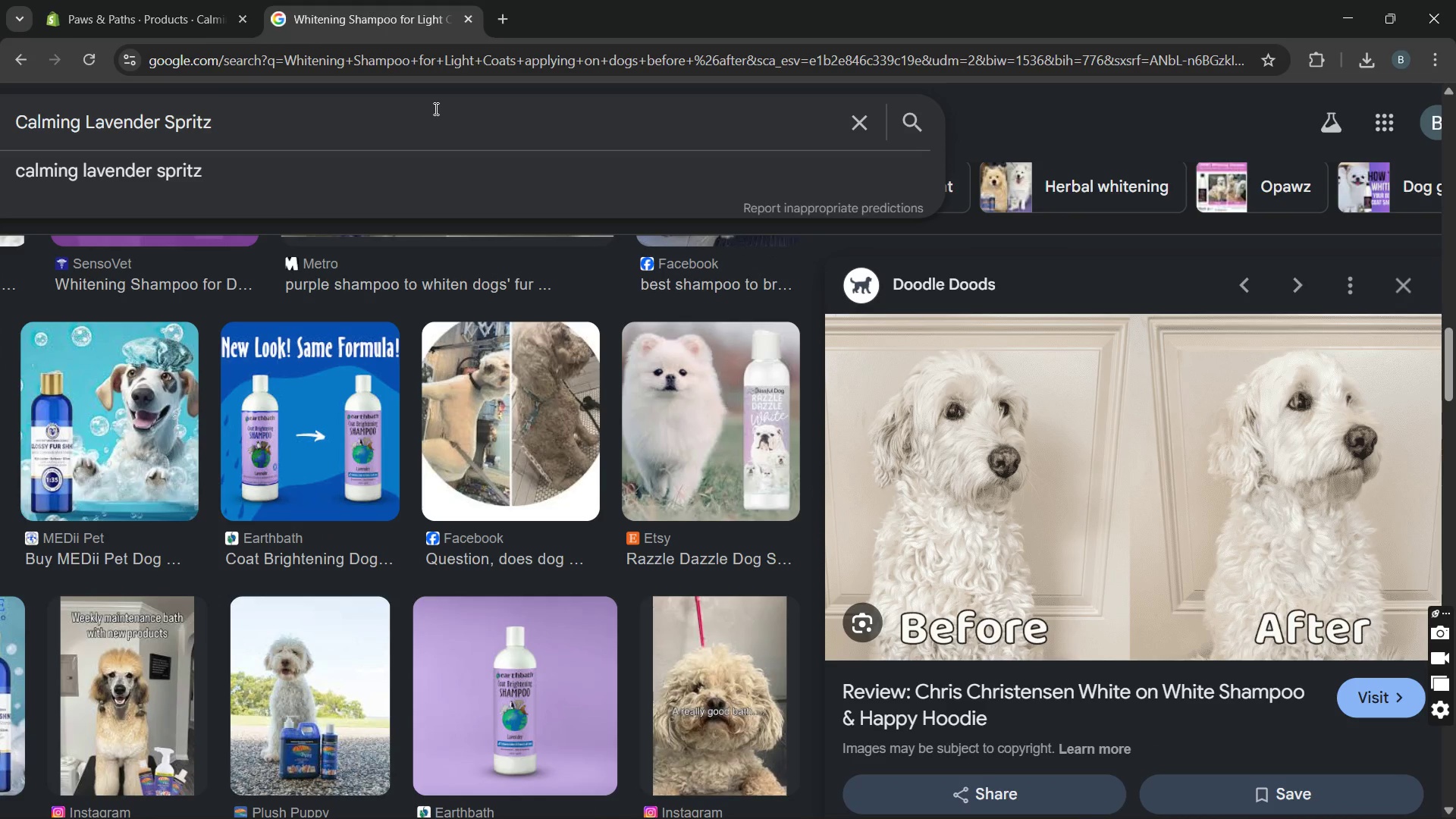 
key(Enter)
 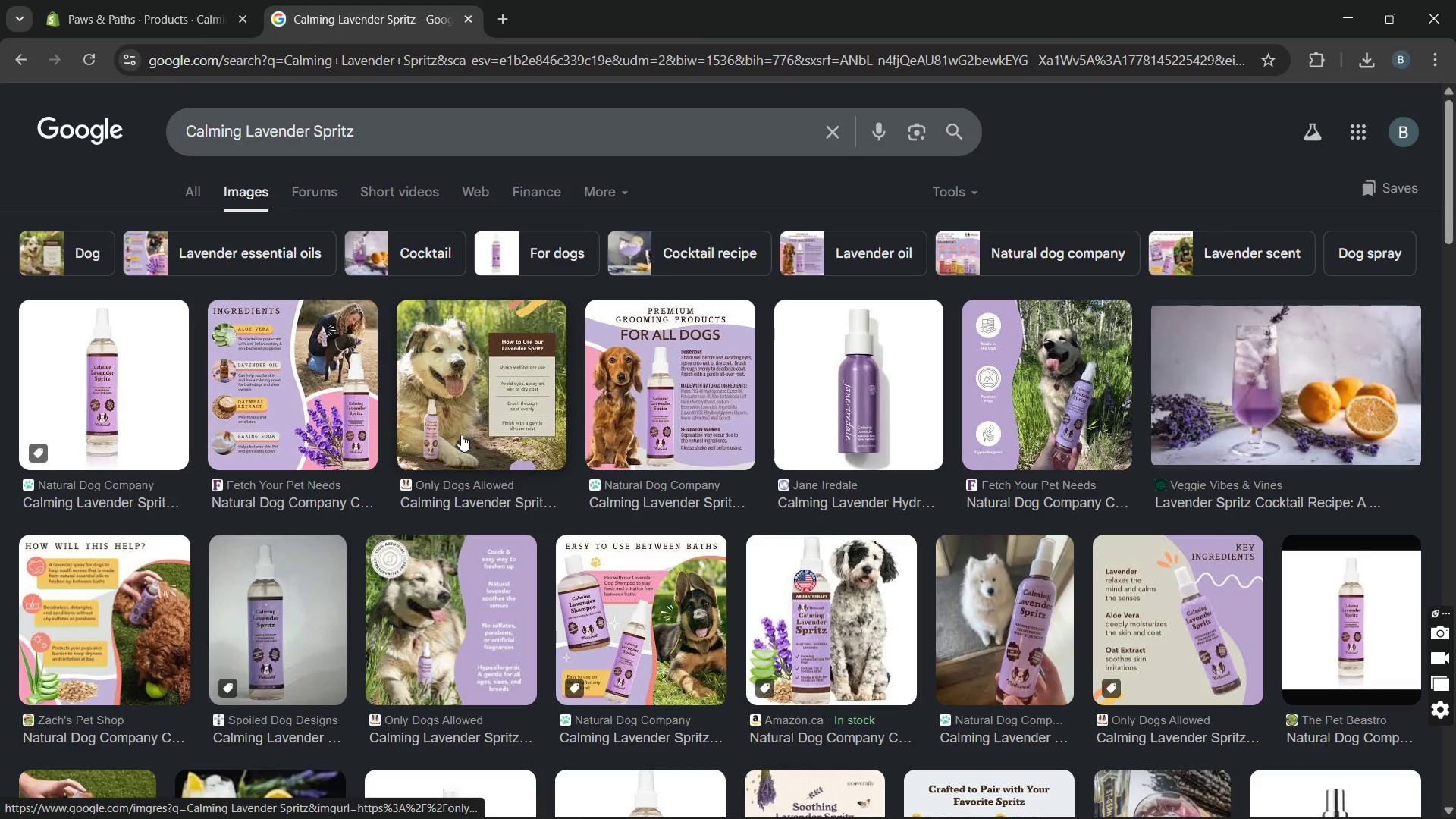 
wait(10.94)
 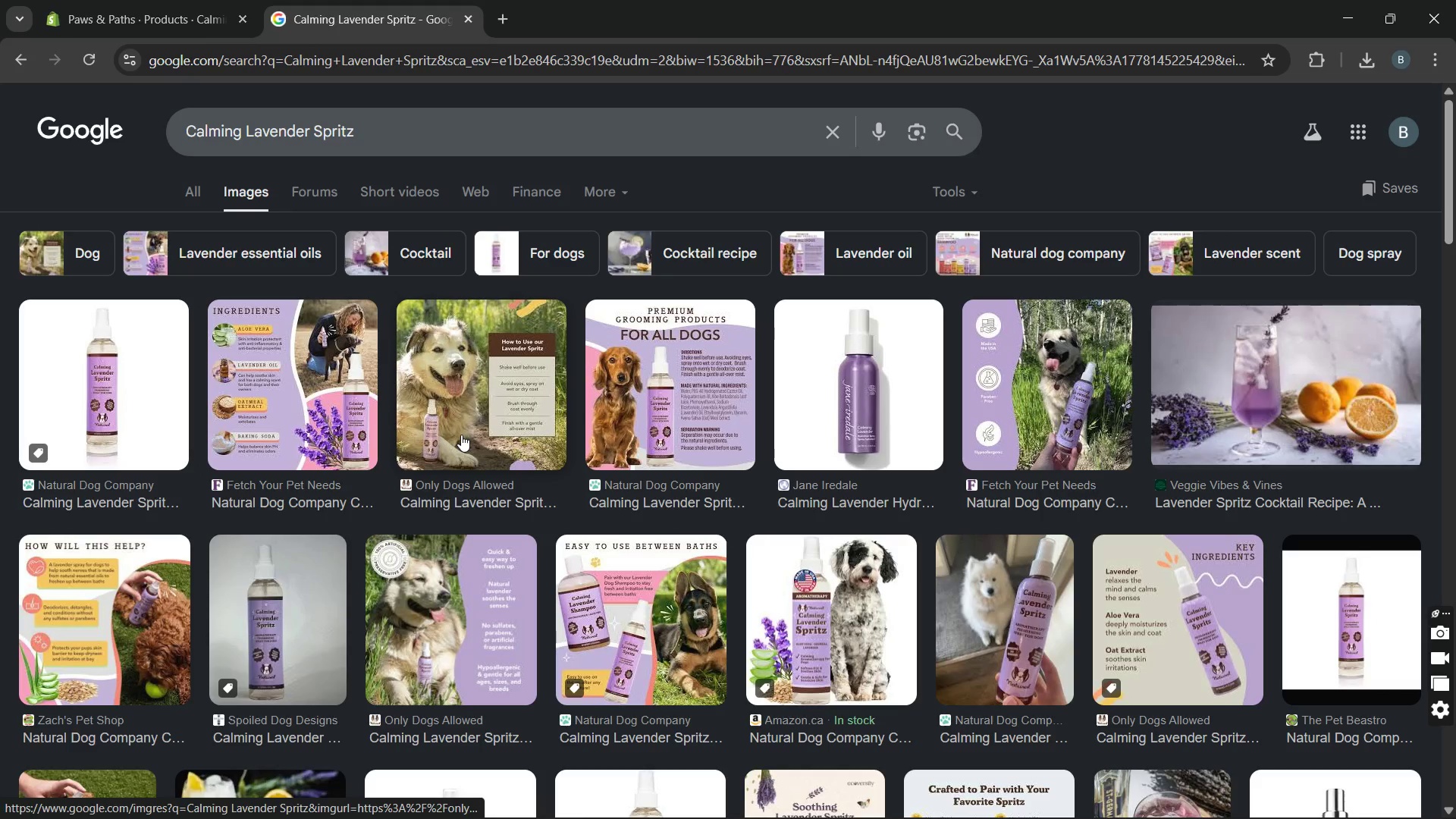 
mouse_move([599, 662])
 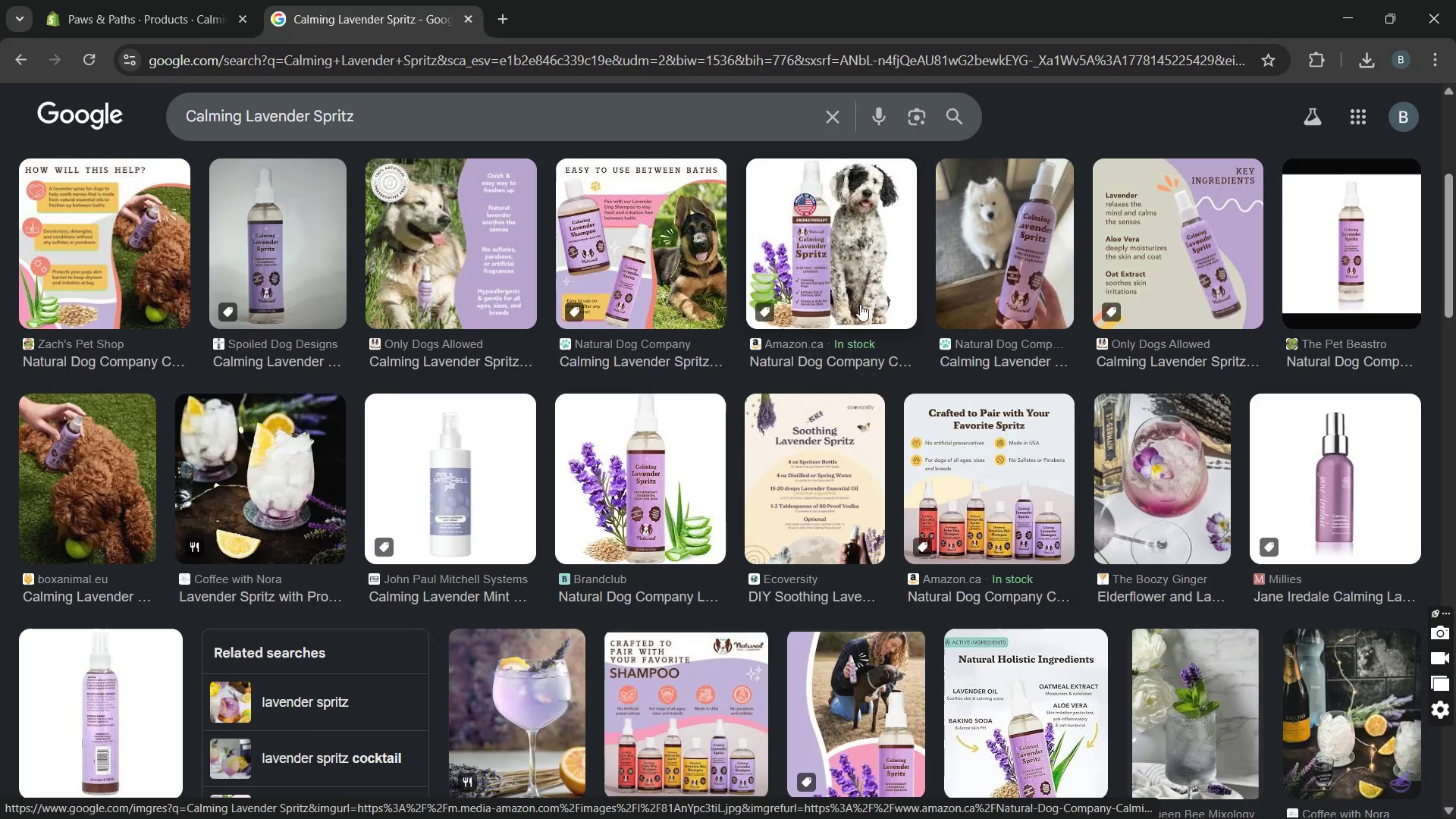 
left_click([860, 304])
 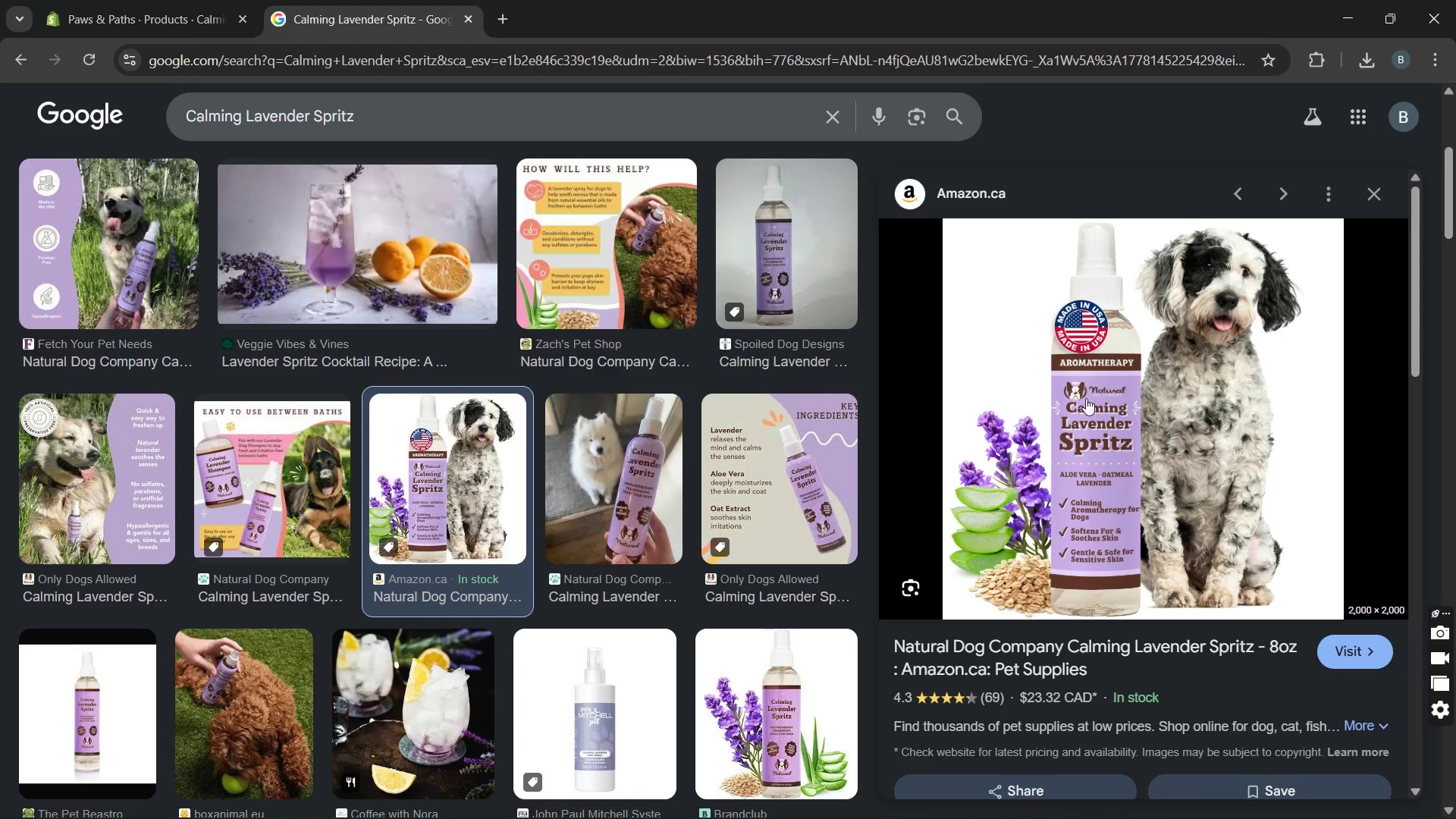 
right_click([1116, 447])
 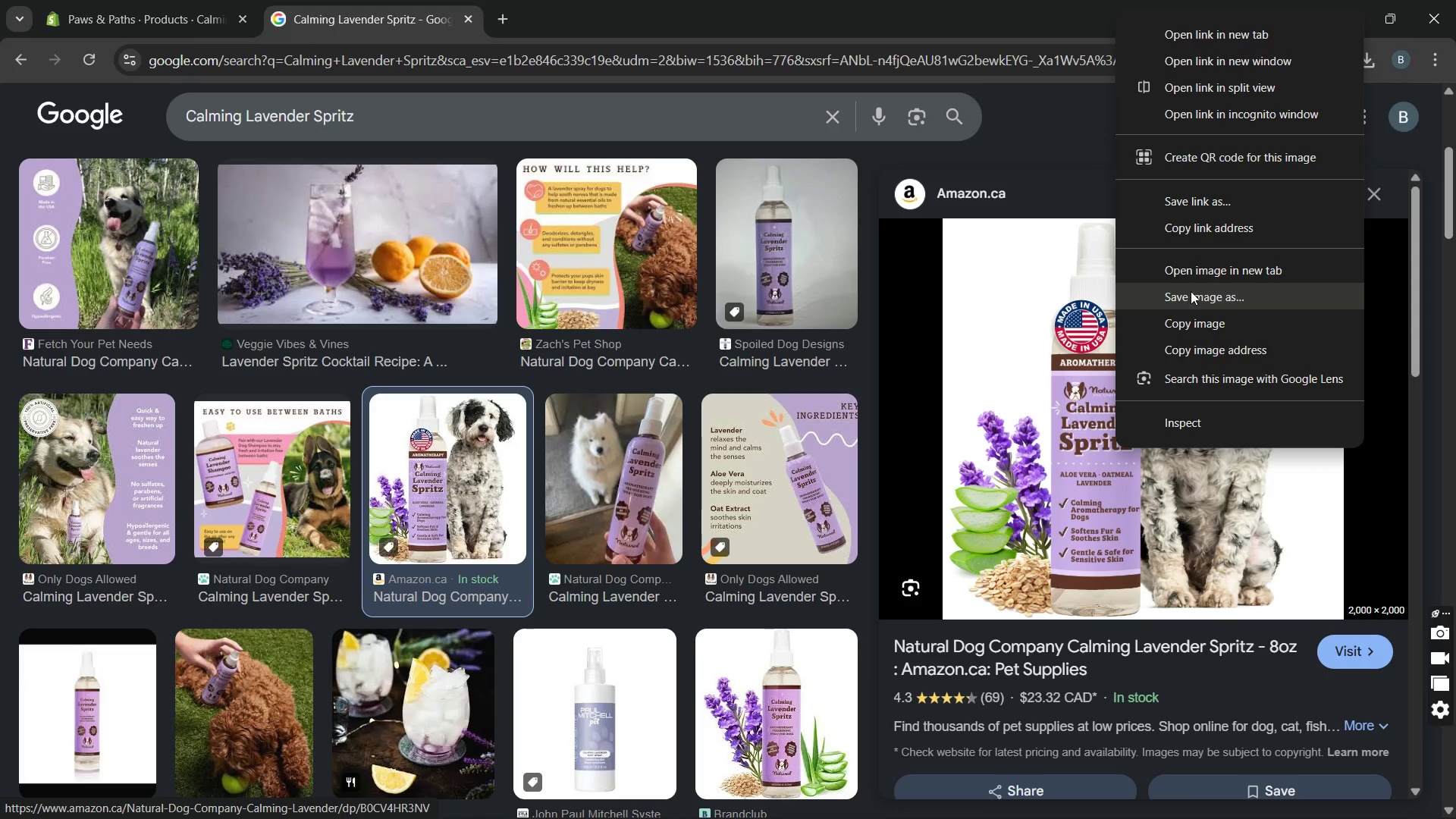 
left_click([1191, 291])
 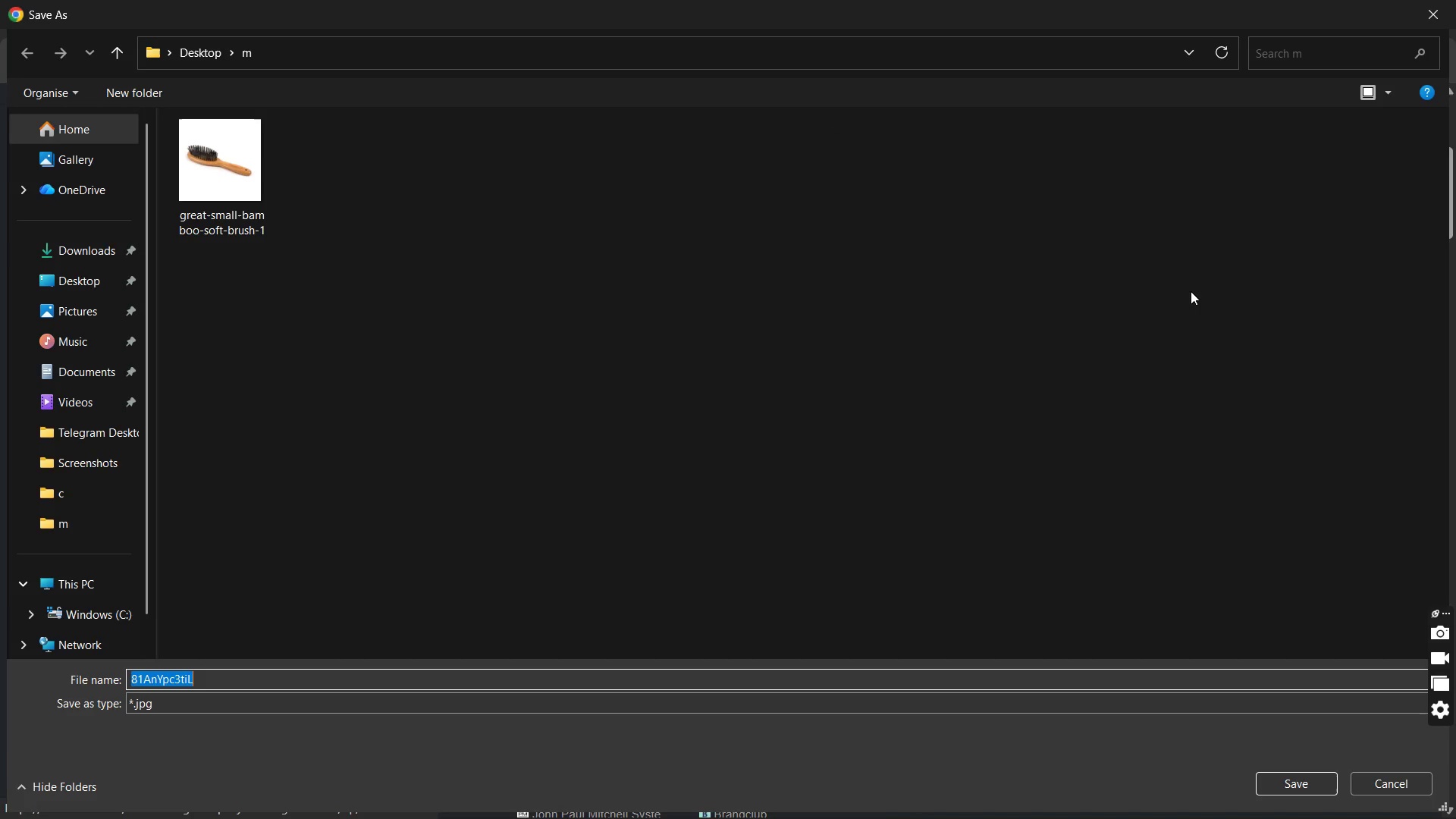 
key(Enter)
 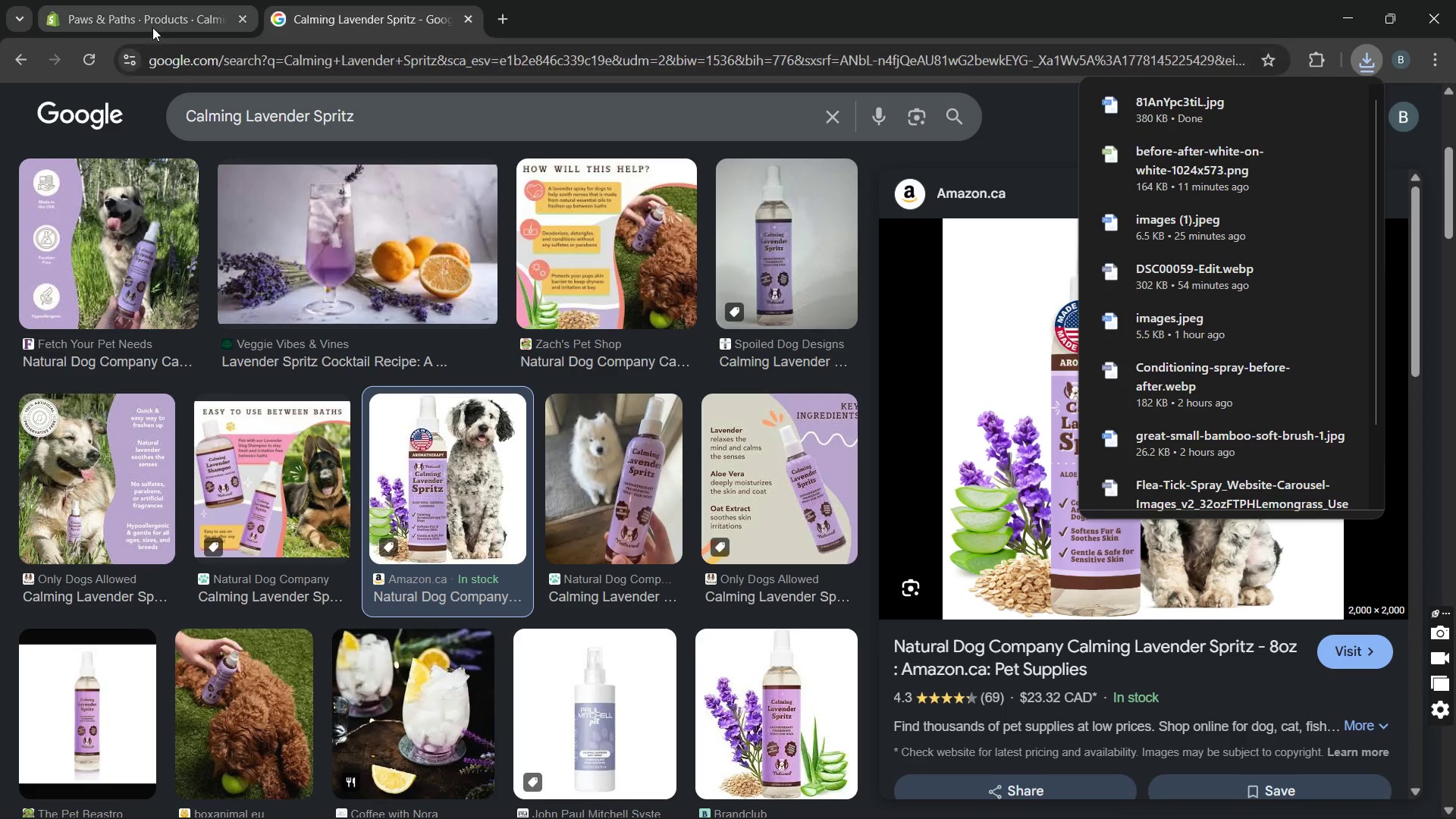 
left_click([152, 27])
 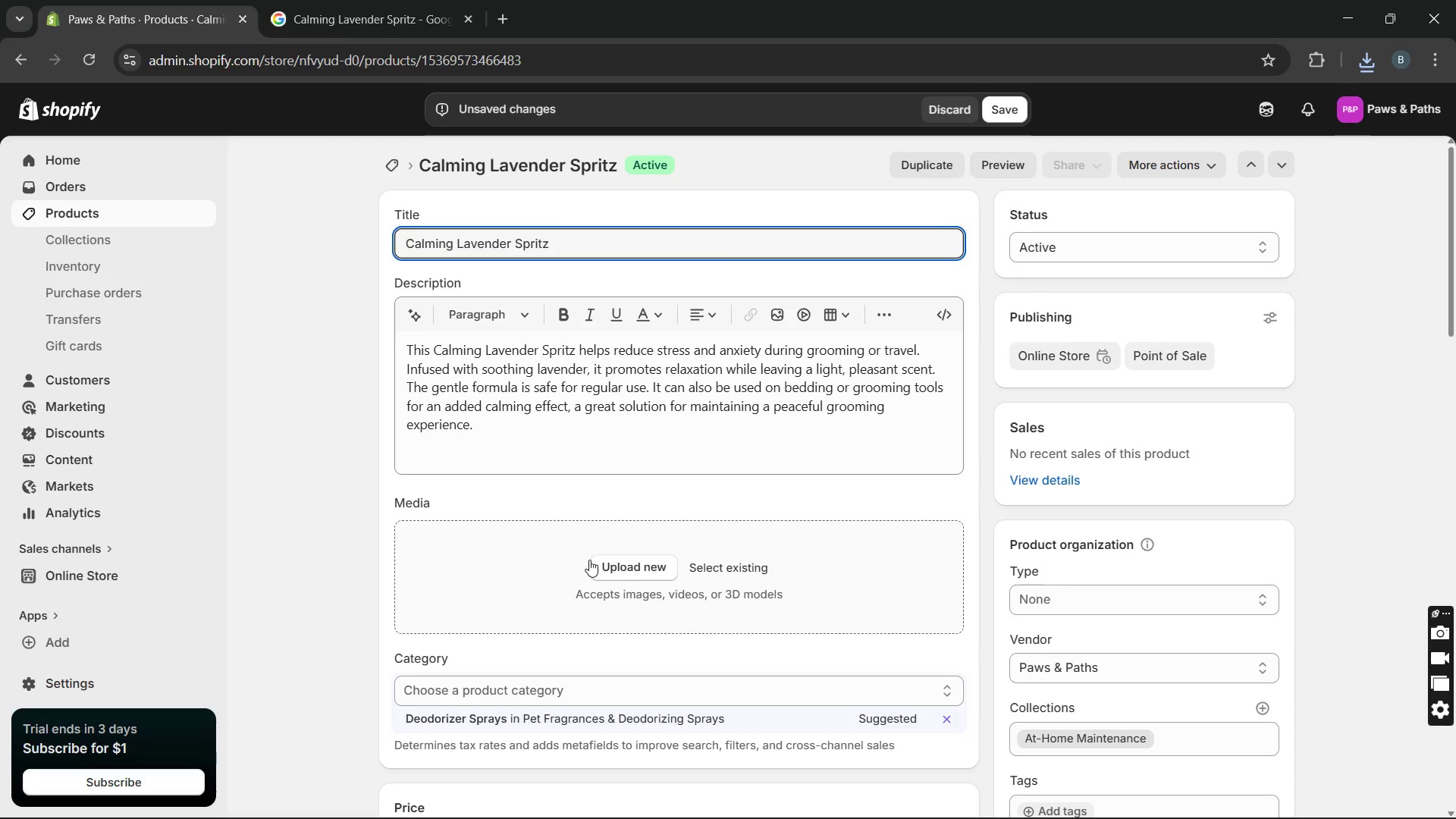 
left_click([620, 570])
 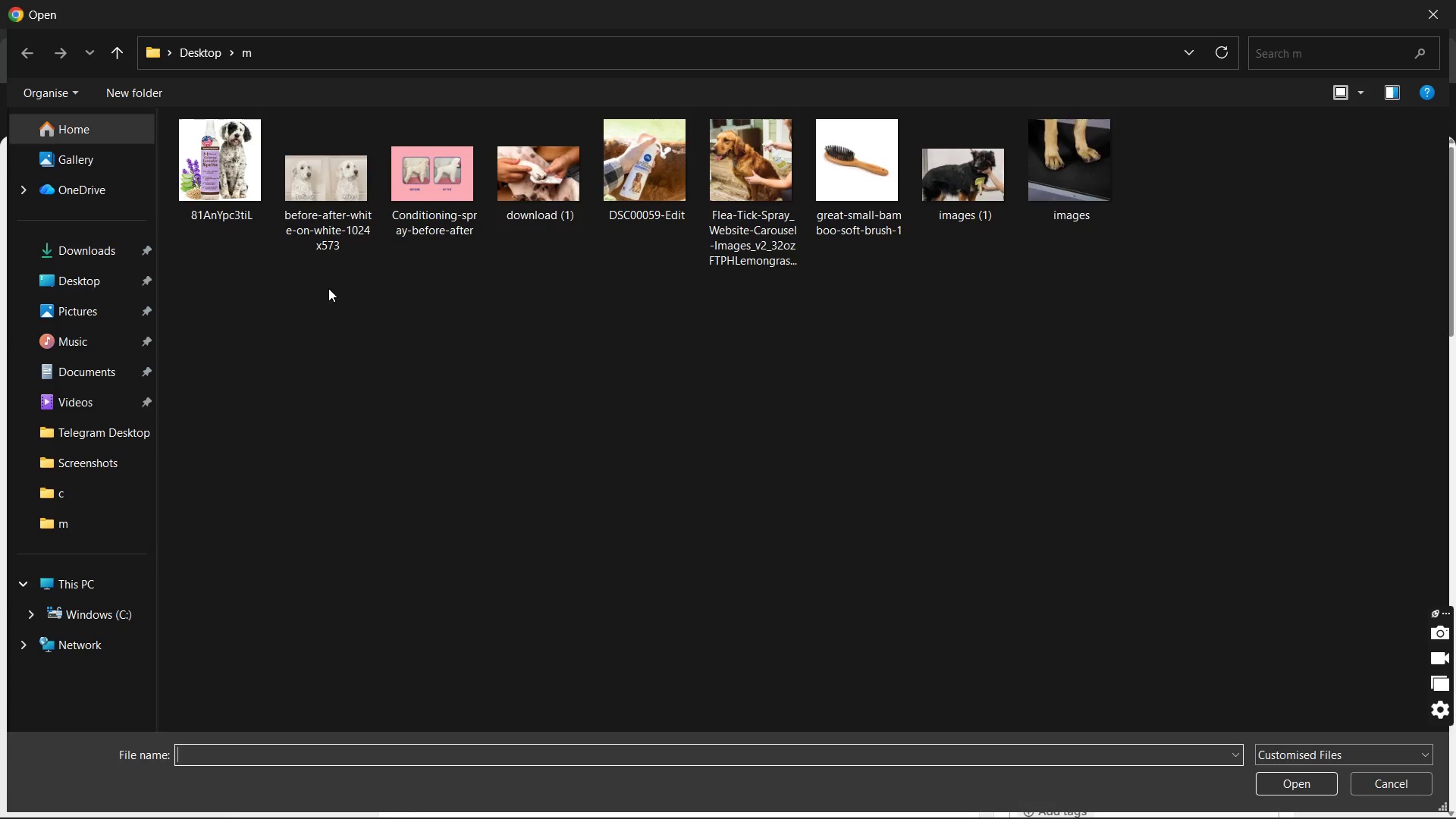 
double_click([224, 197])
 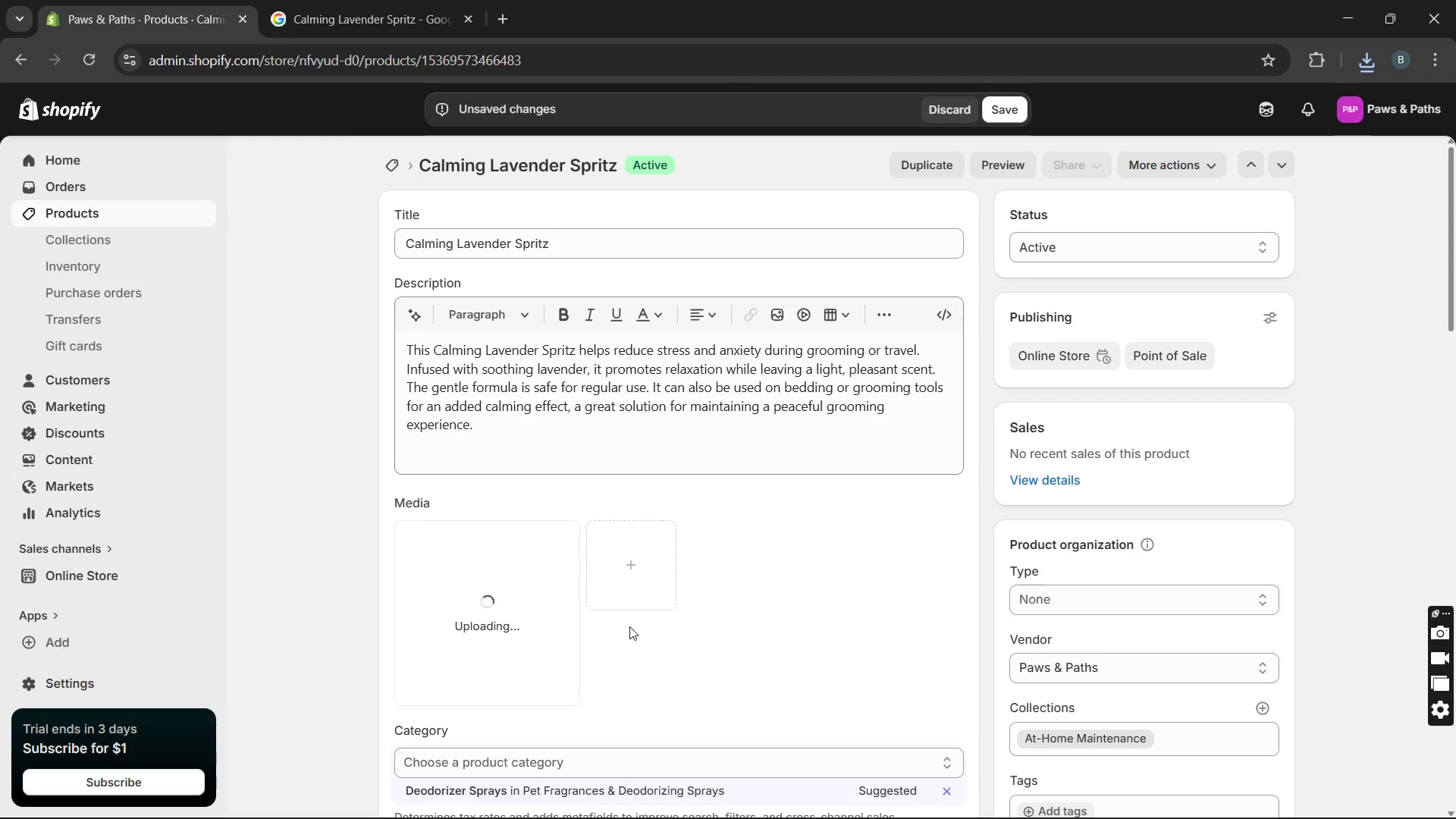 
wait(8.11)
 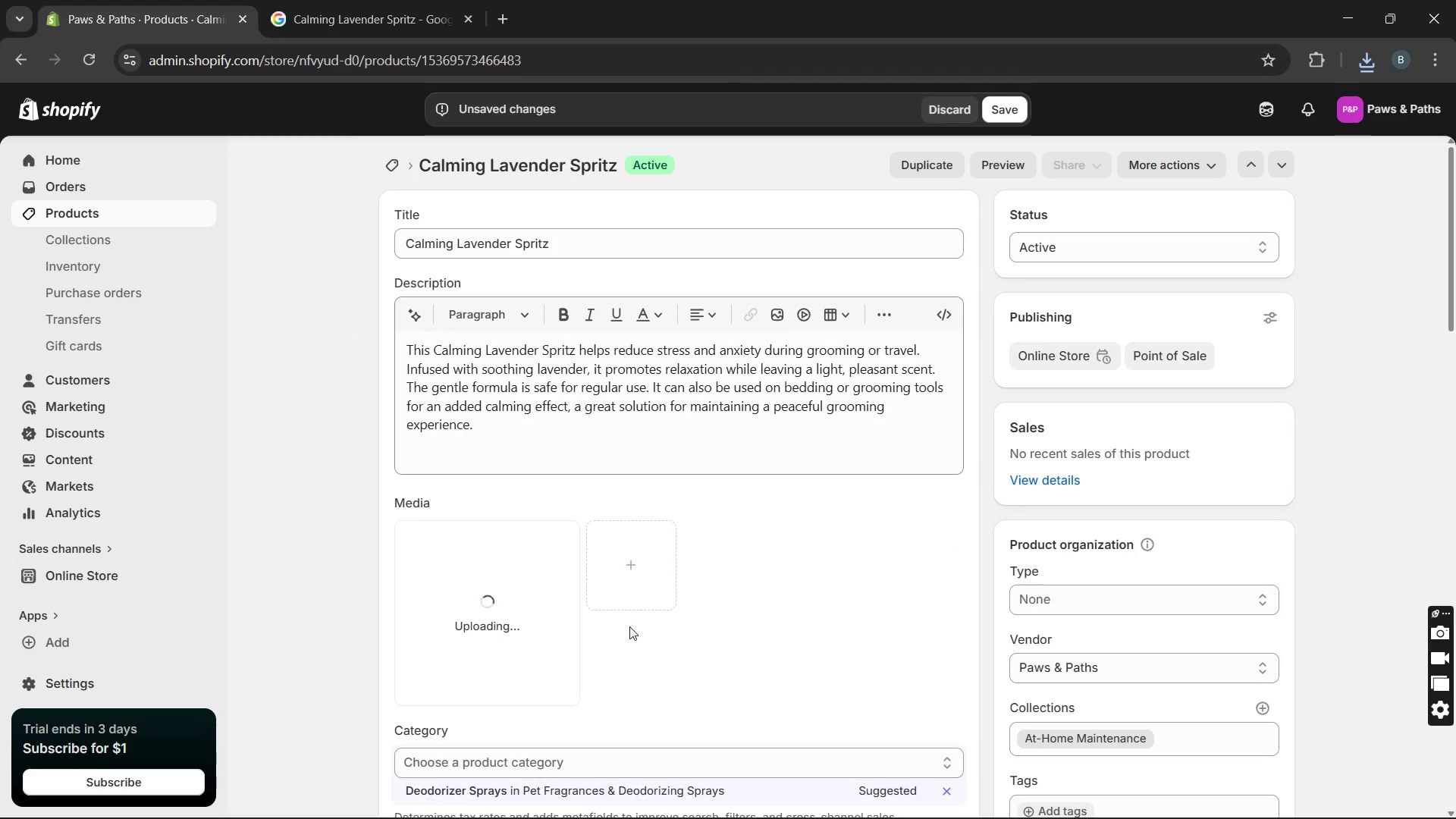 
left_click([543, 621])
 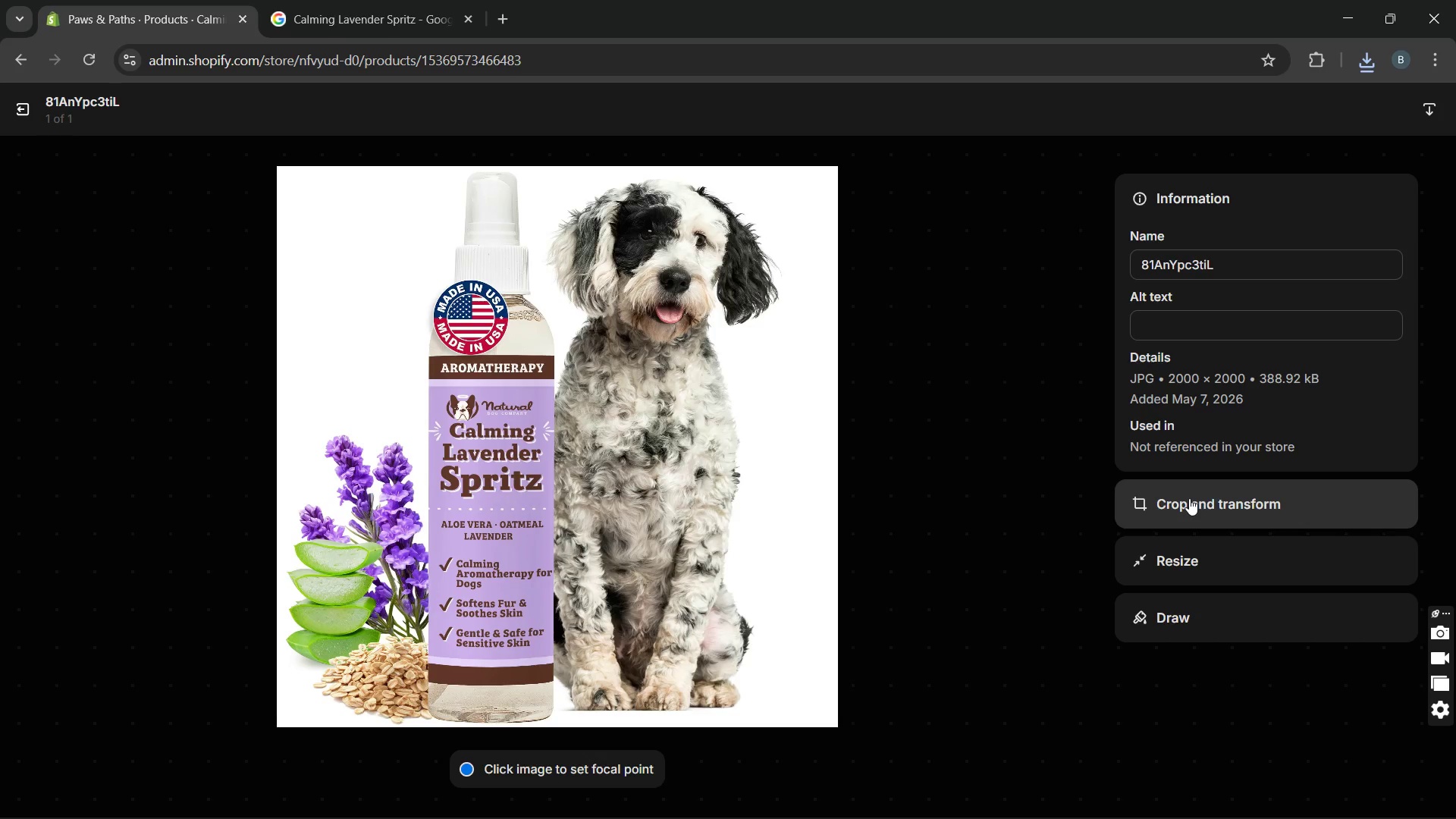 
wait(5.61)
 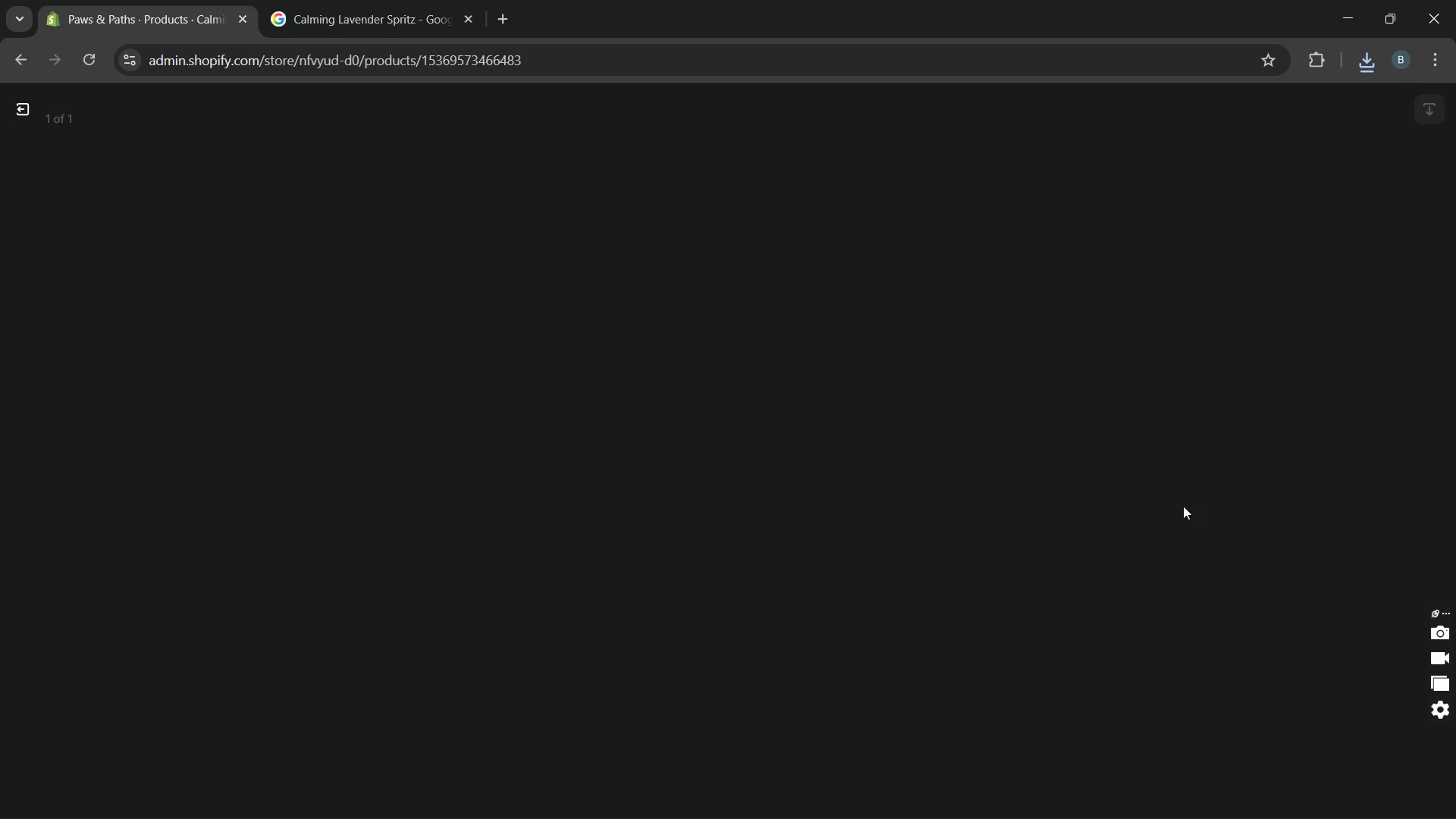 
left_click([1270, 322])
 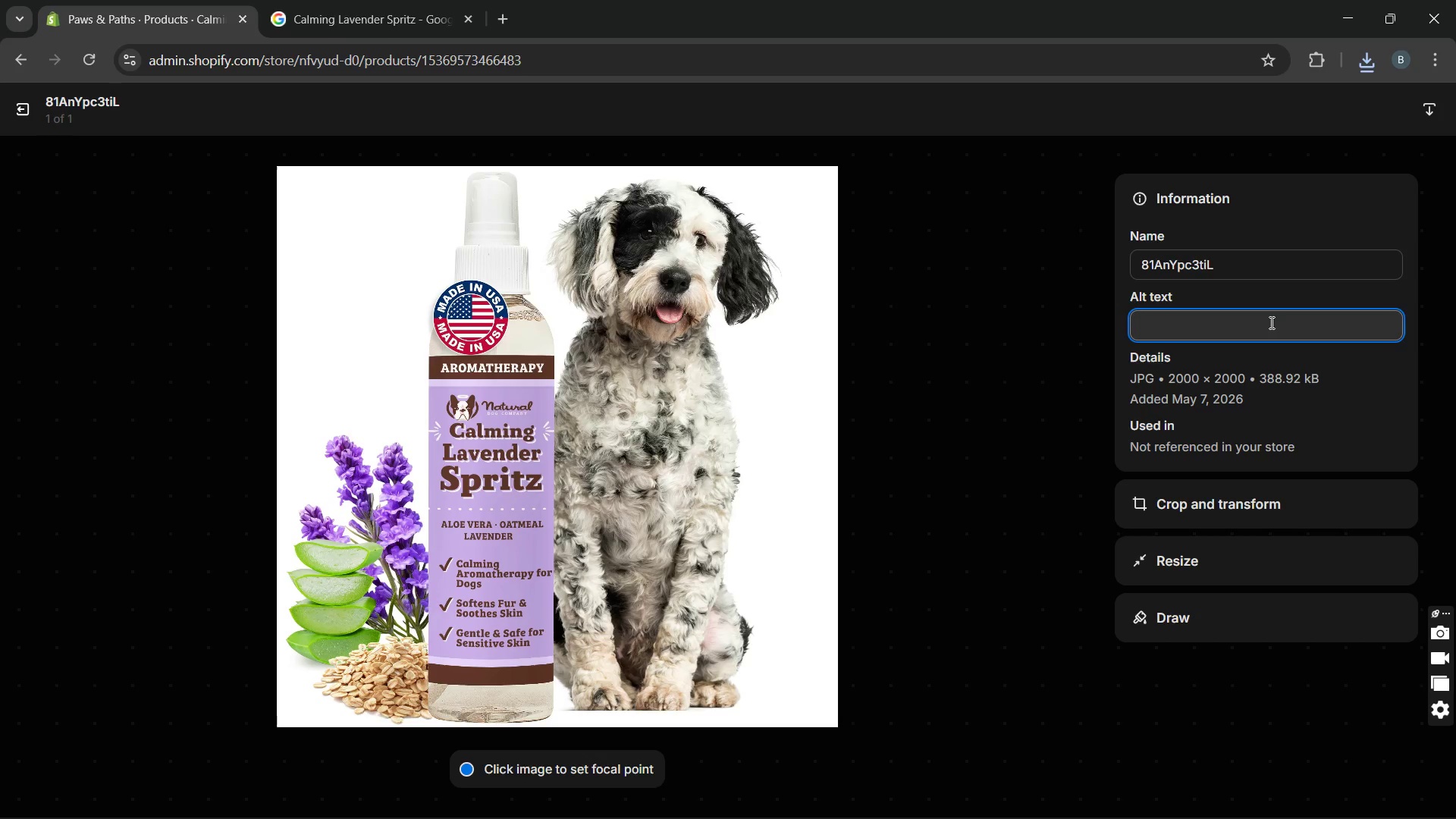 
type(lavender calming spray and )
 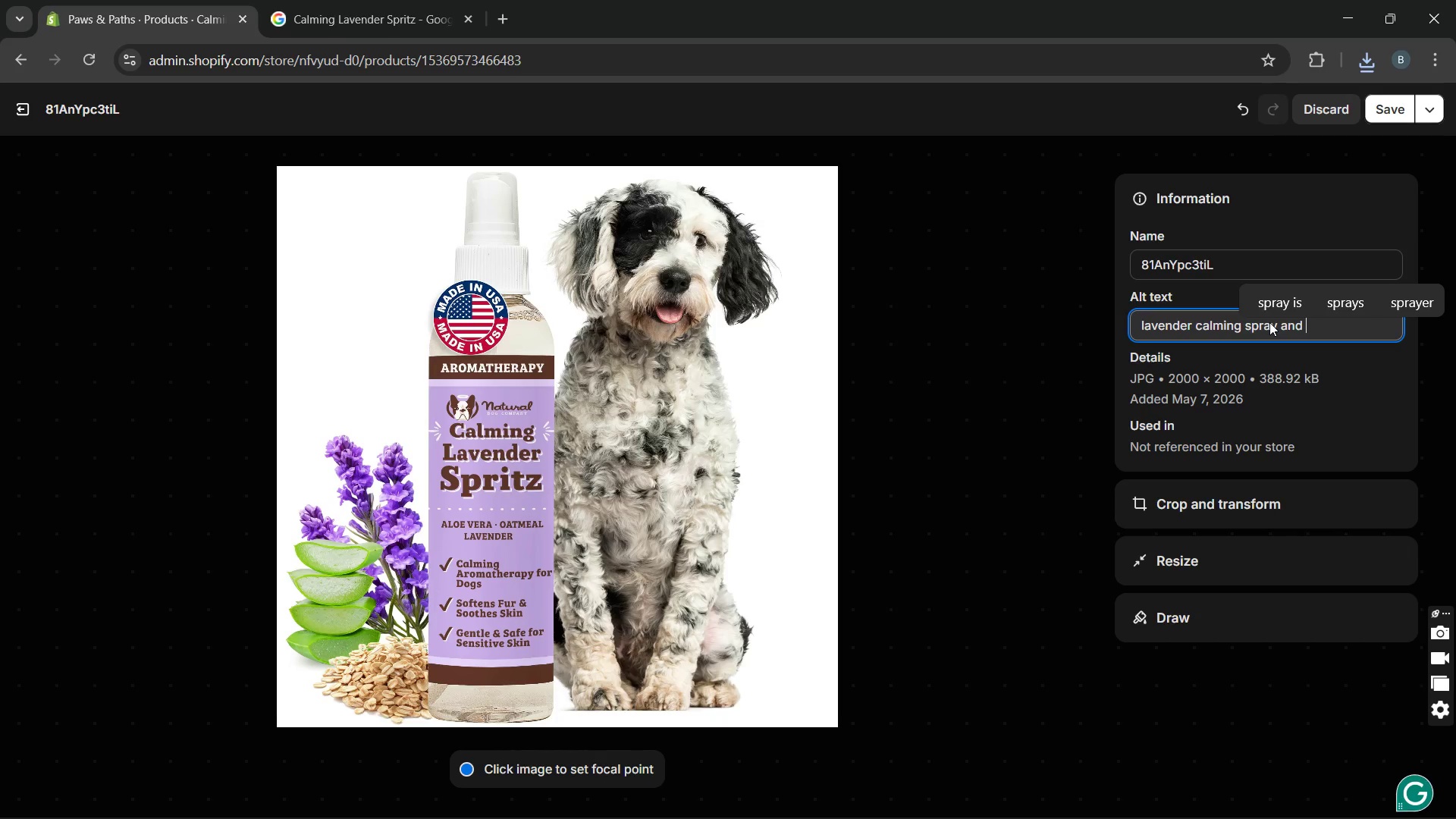 
type(relaxed og after using it)
 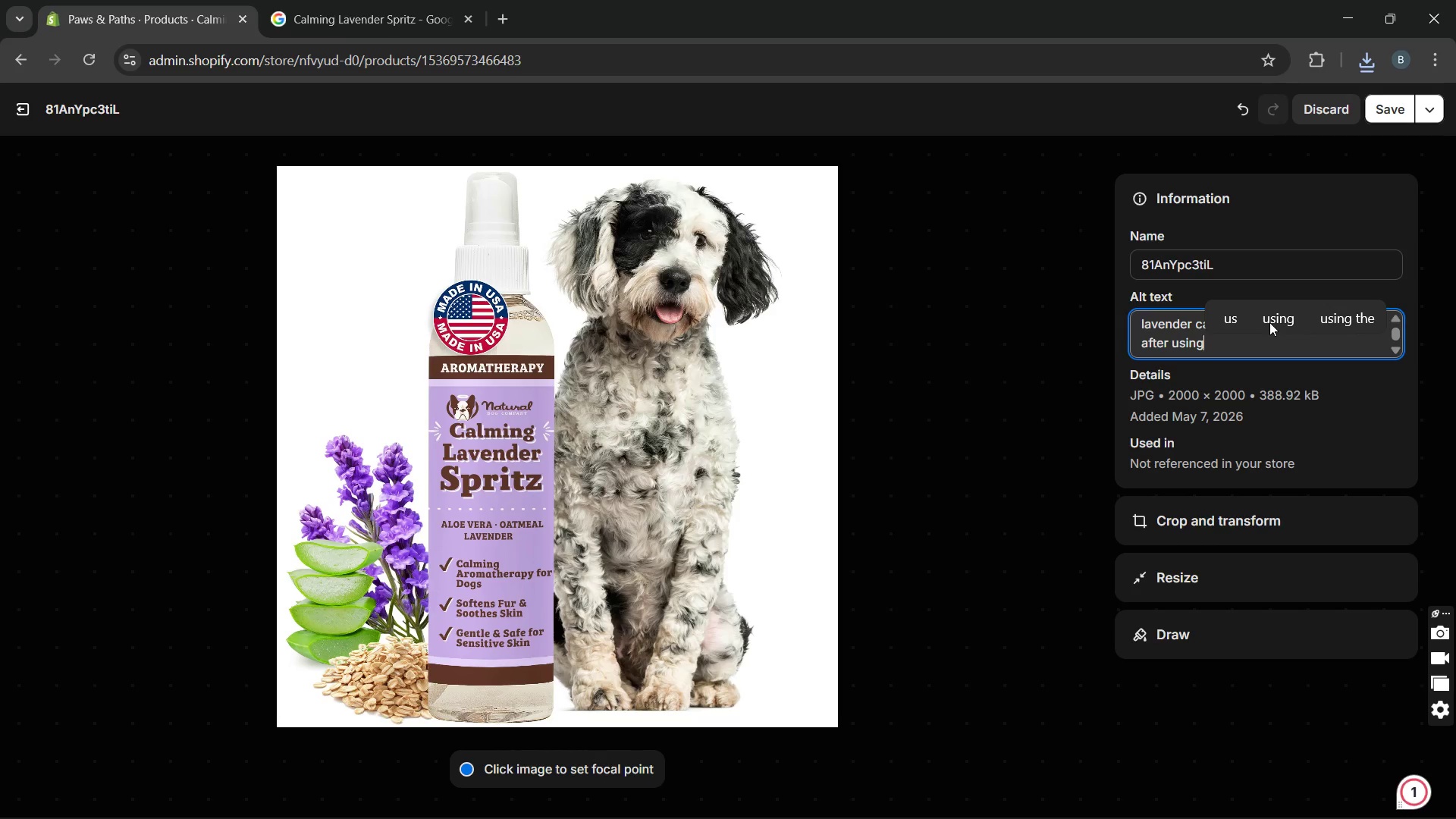 
key(Enter)
 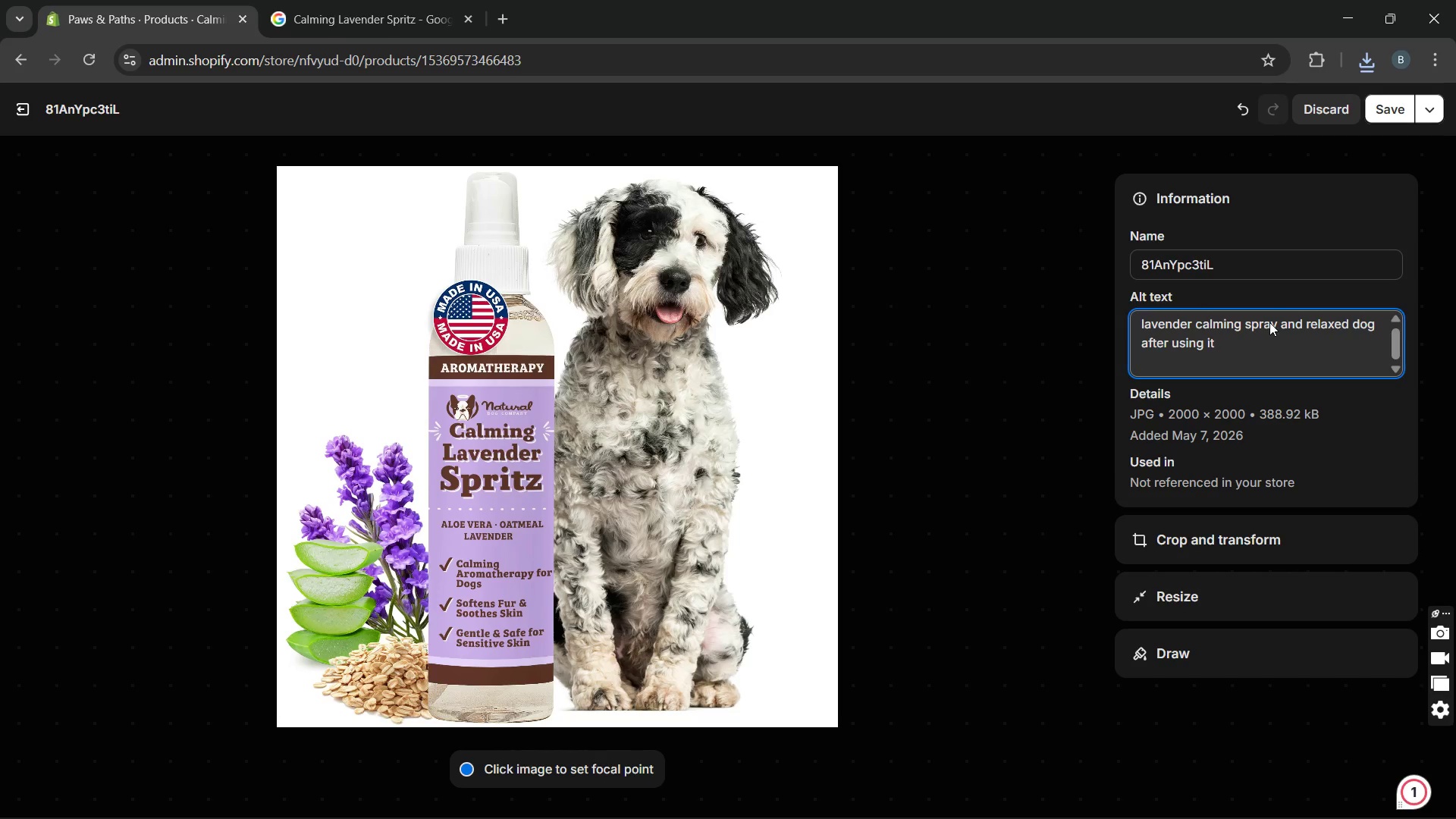 
key(Backspace)
 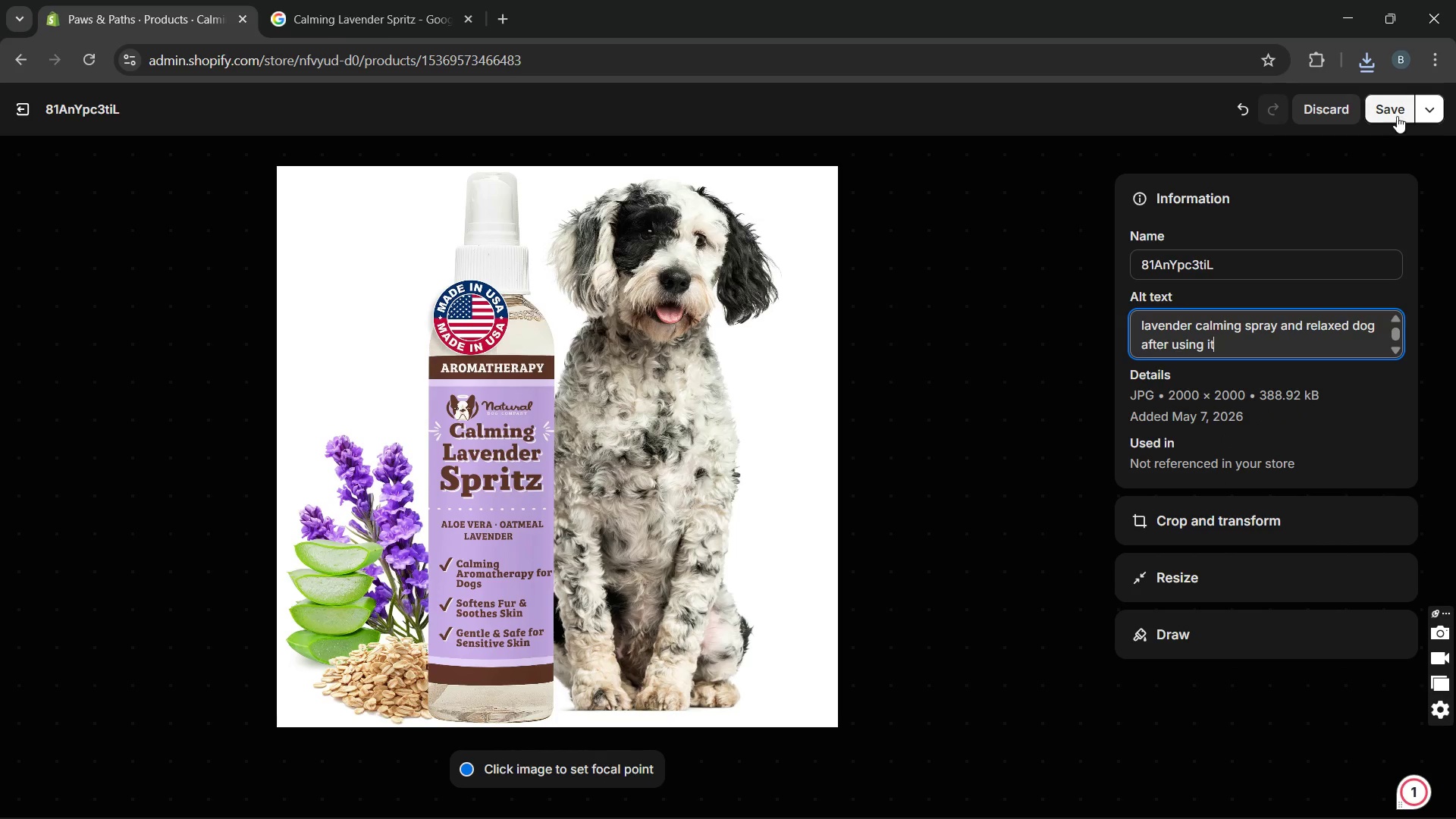 
left_click([1396, 115])
 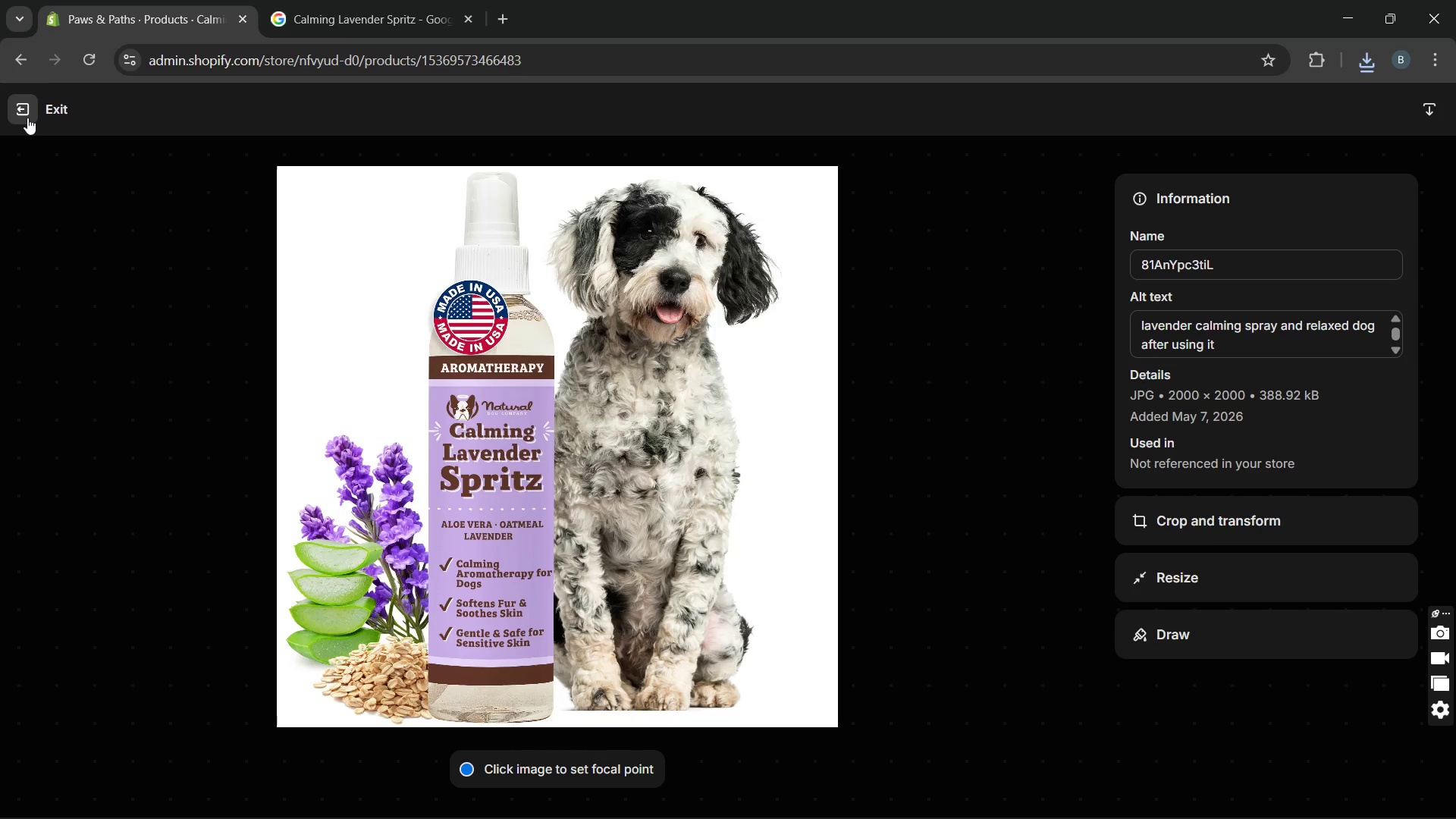 
wait(6.11)
 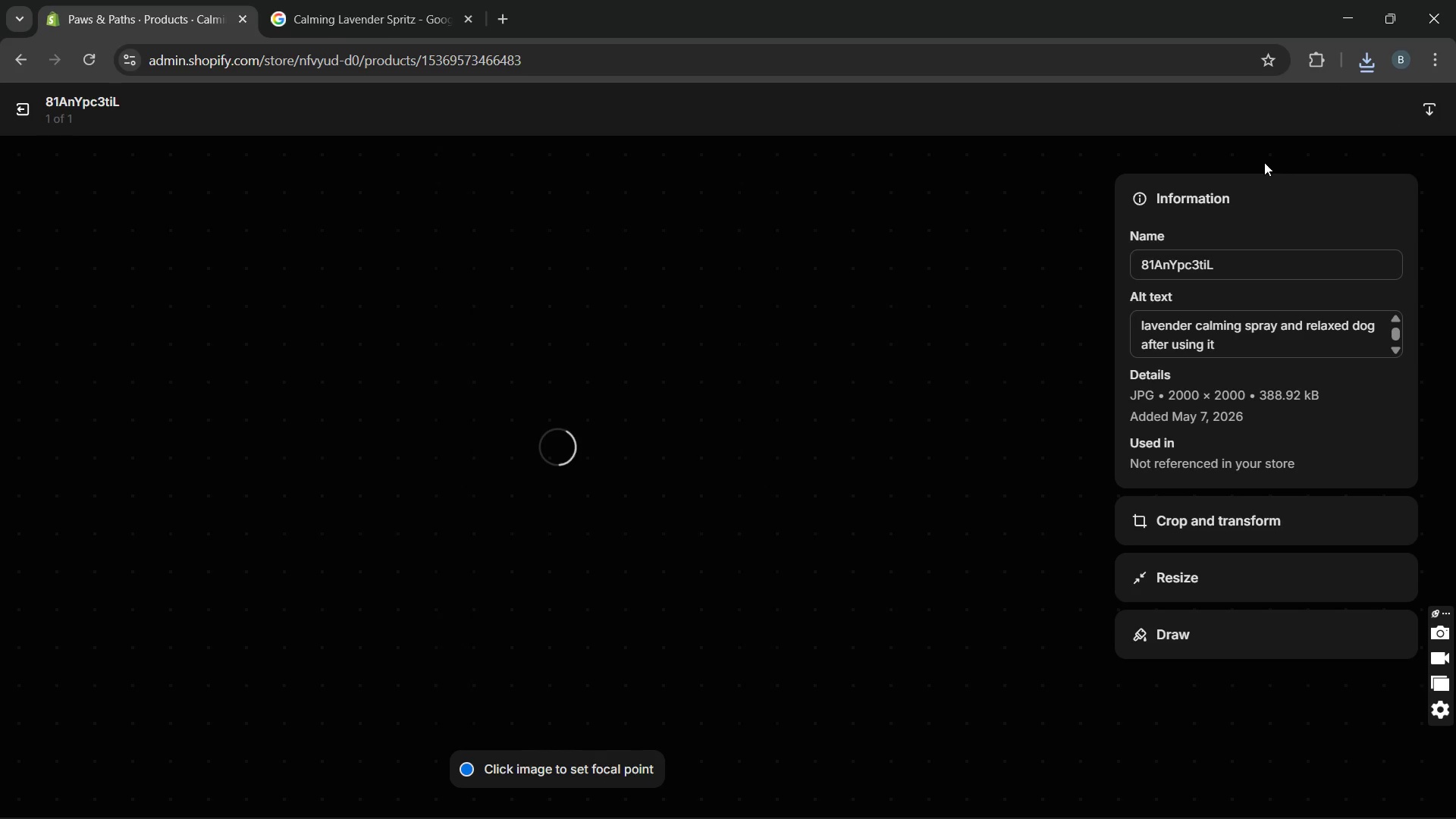 
left_click([27, 118])
 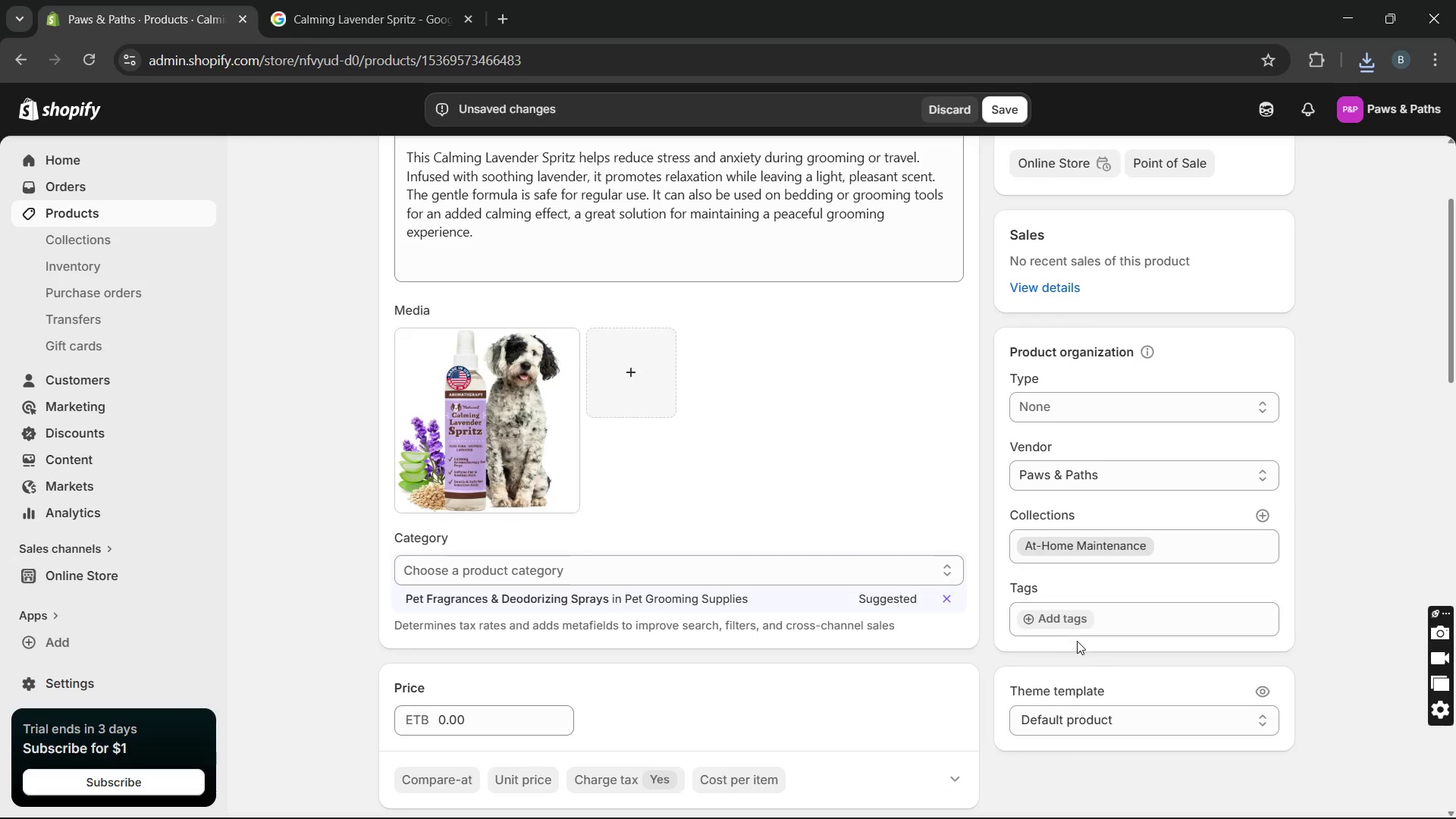 
left_click([1067, 620])
 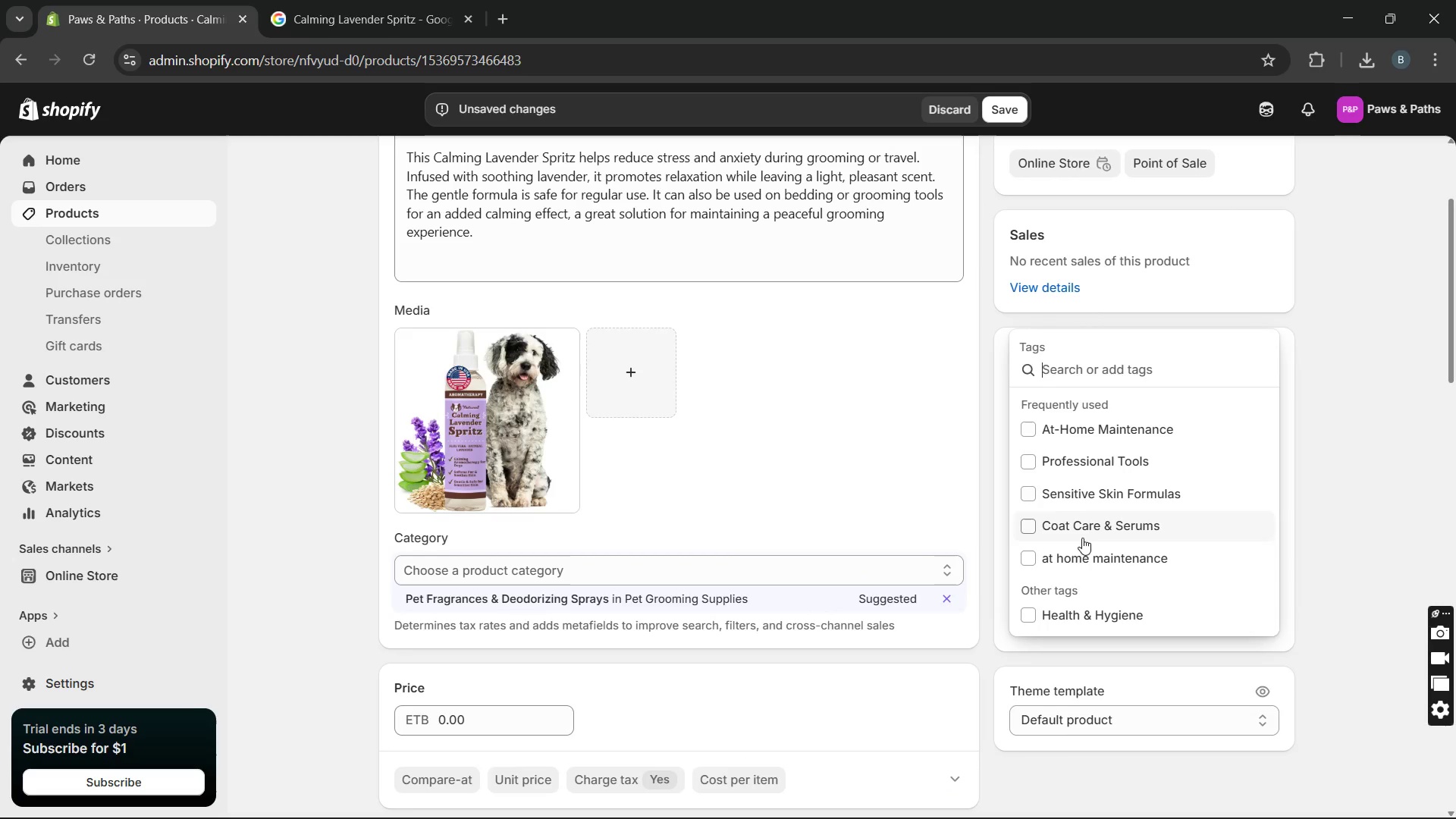 
left_click([1078, 548])
 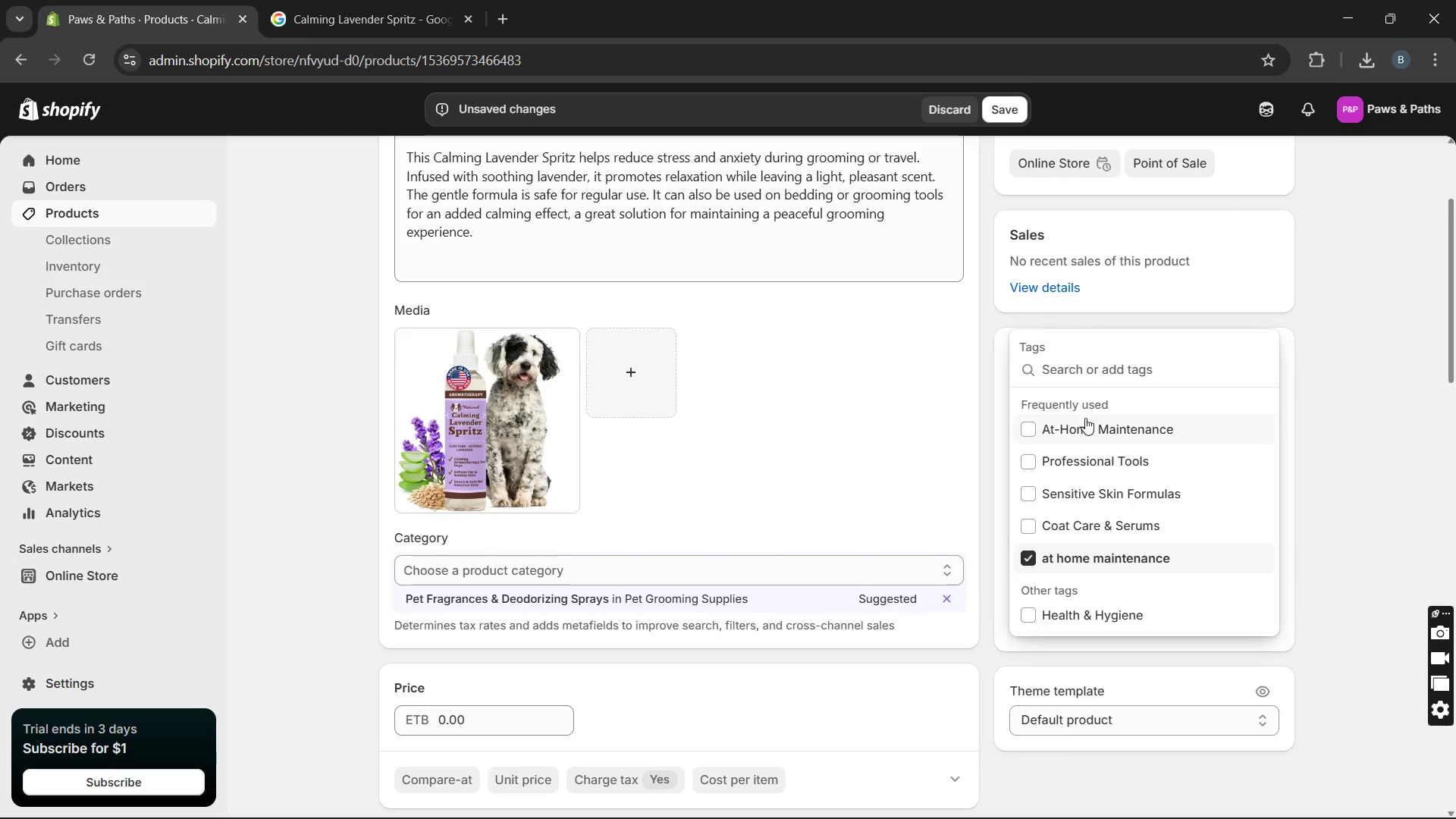 
left_click([1084, 425])
 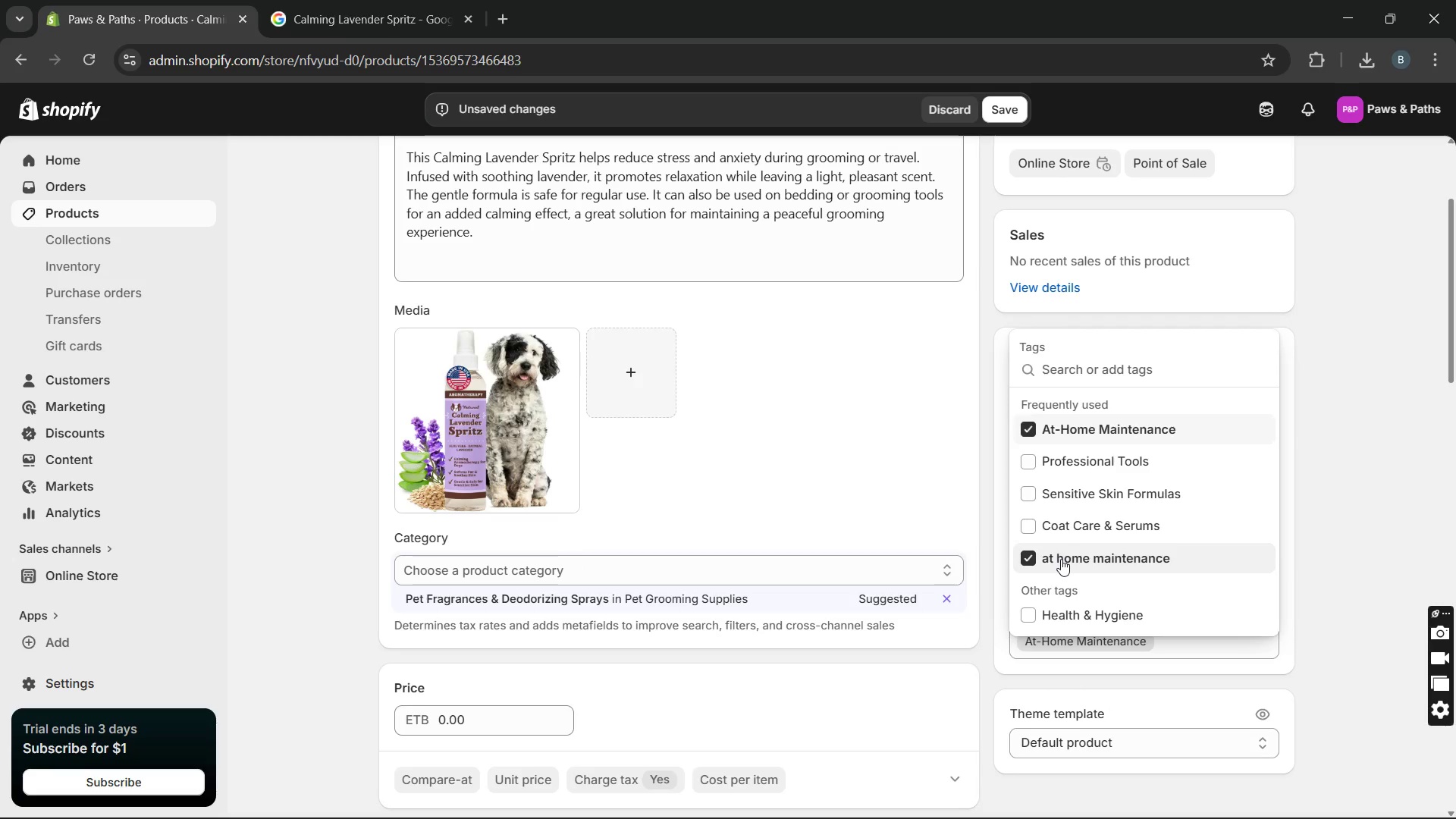 
left_click([1061, 559])
 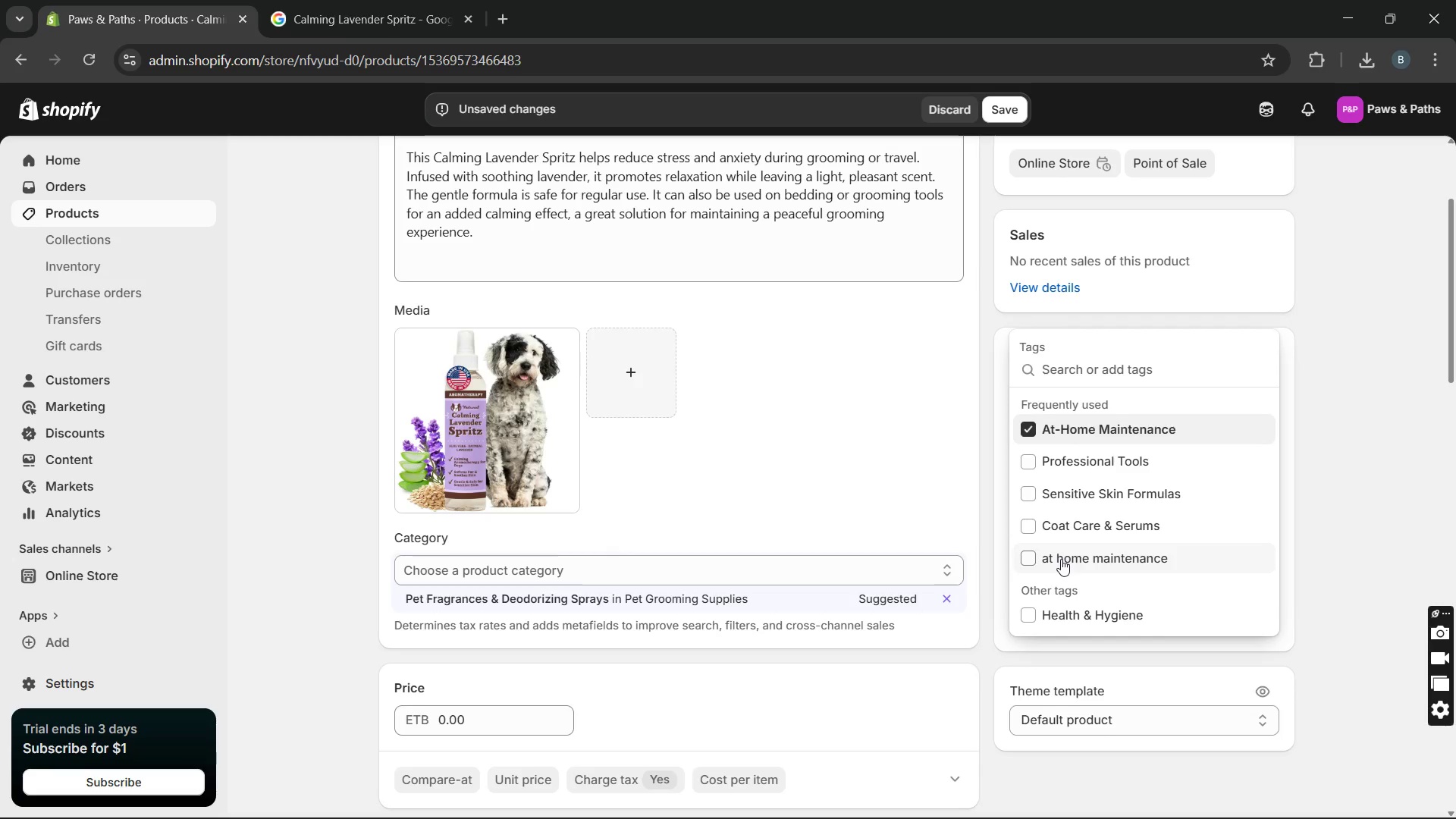 
left_click([1061, 559])
 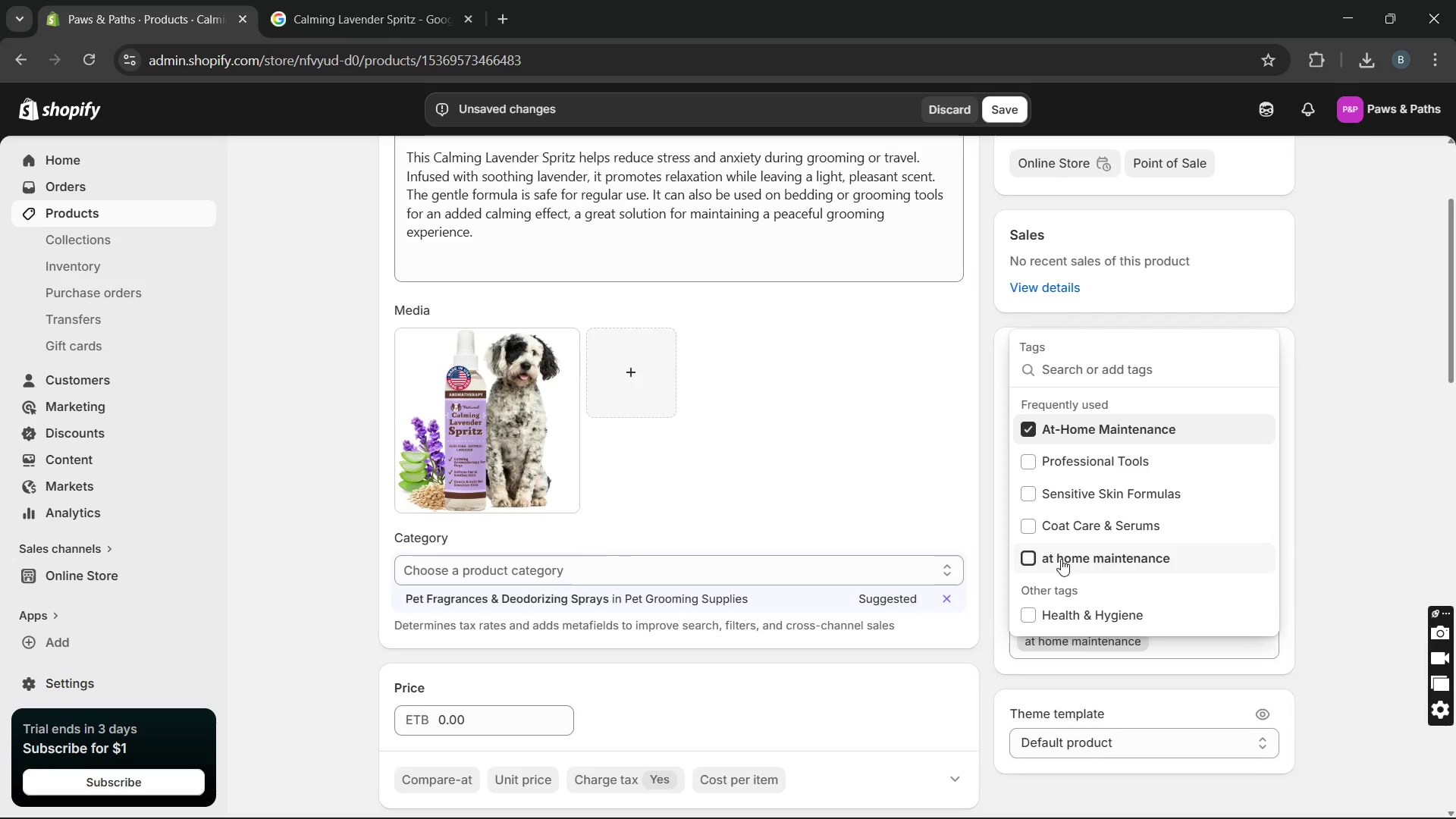 
left_click([1061, 559])
 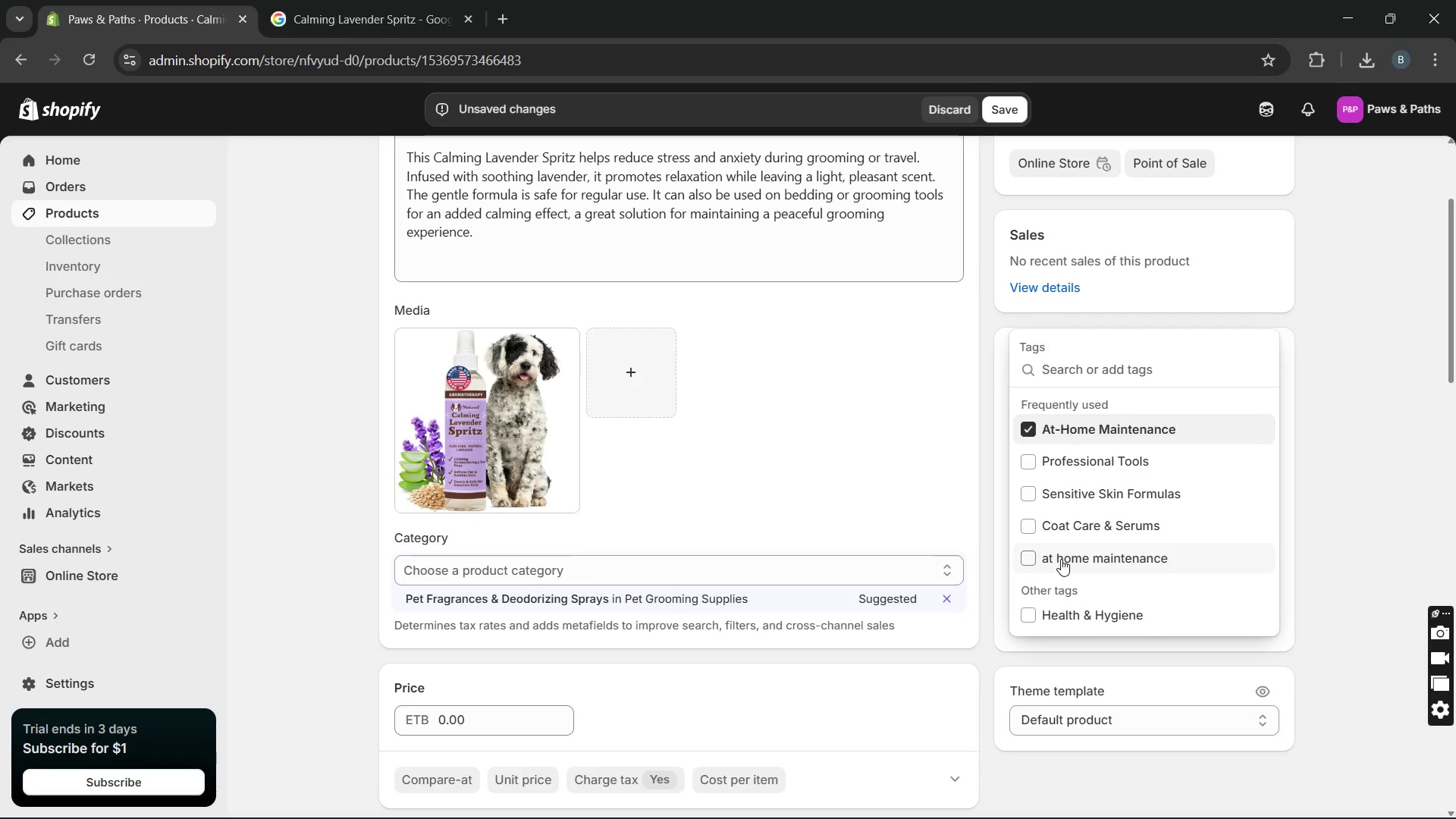 
left_click([1061, 559])
 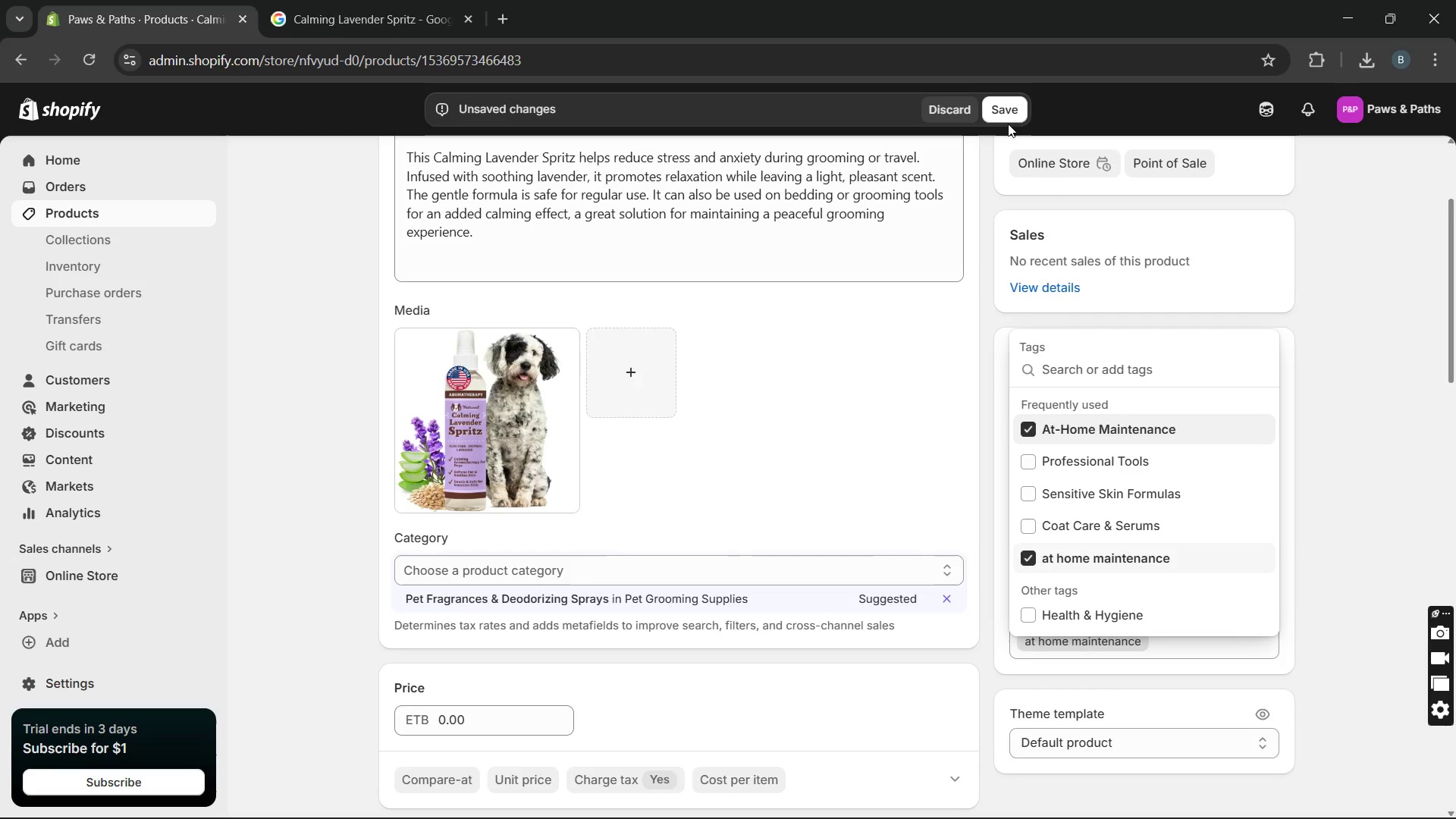 
left_click([1008, 109])
 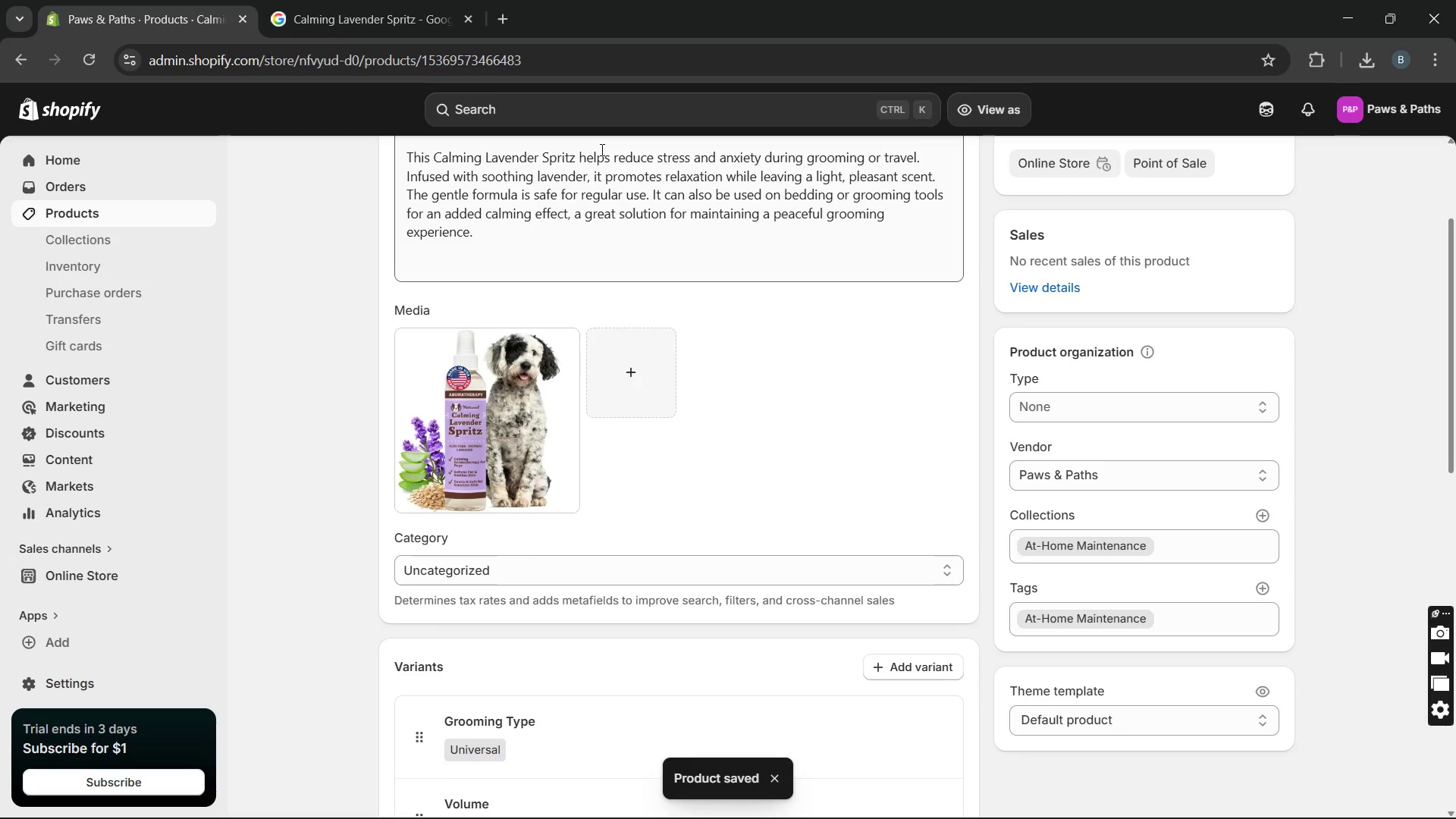 
wait(15.83)
 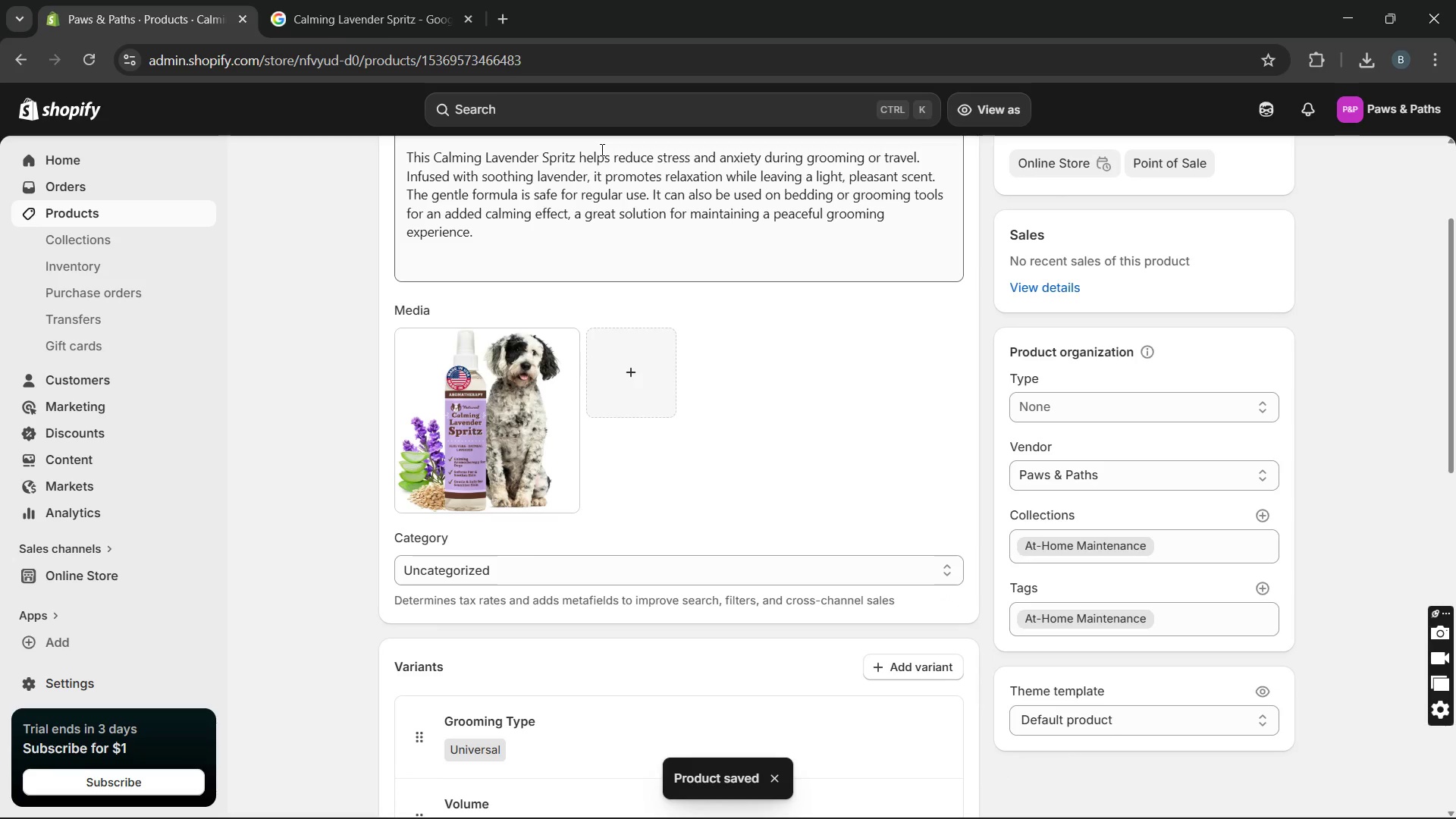 
left_click([132, 210])
 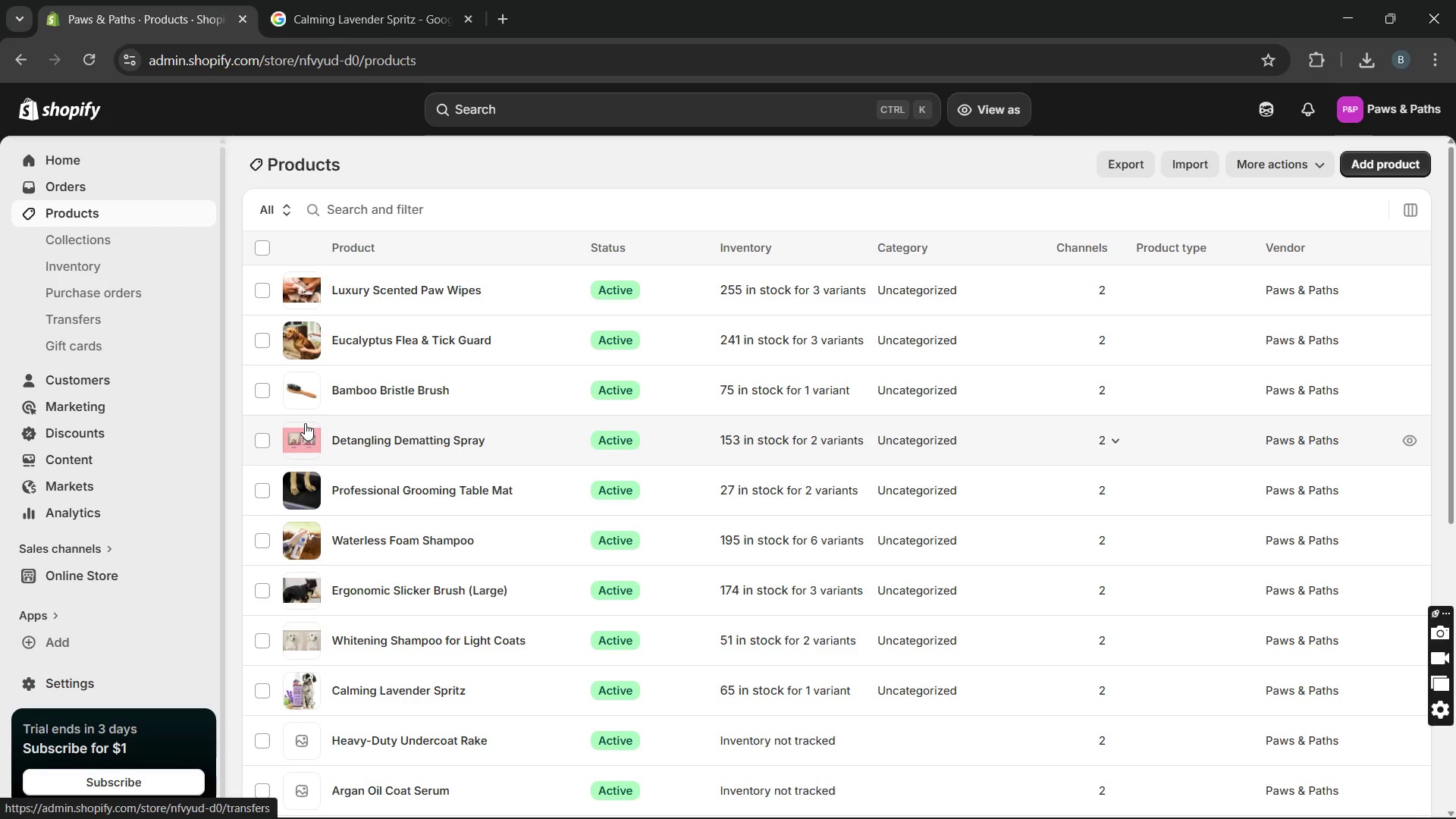 
wait(7.58)
 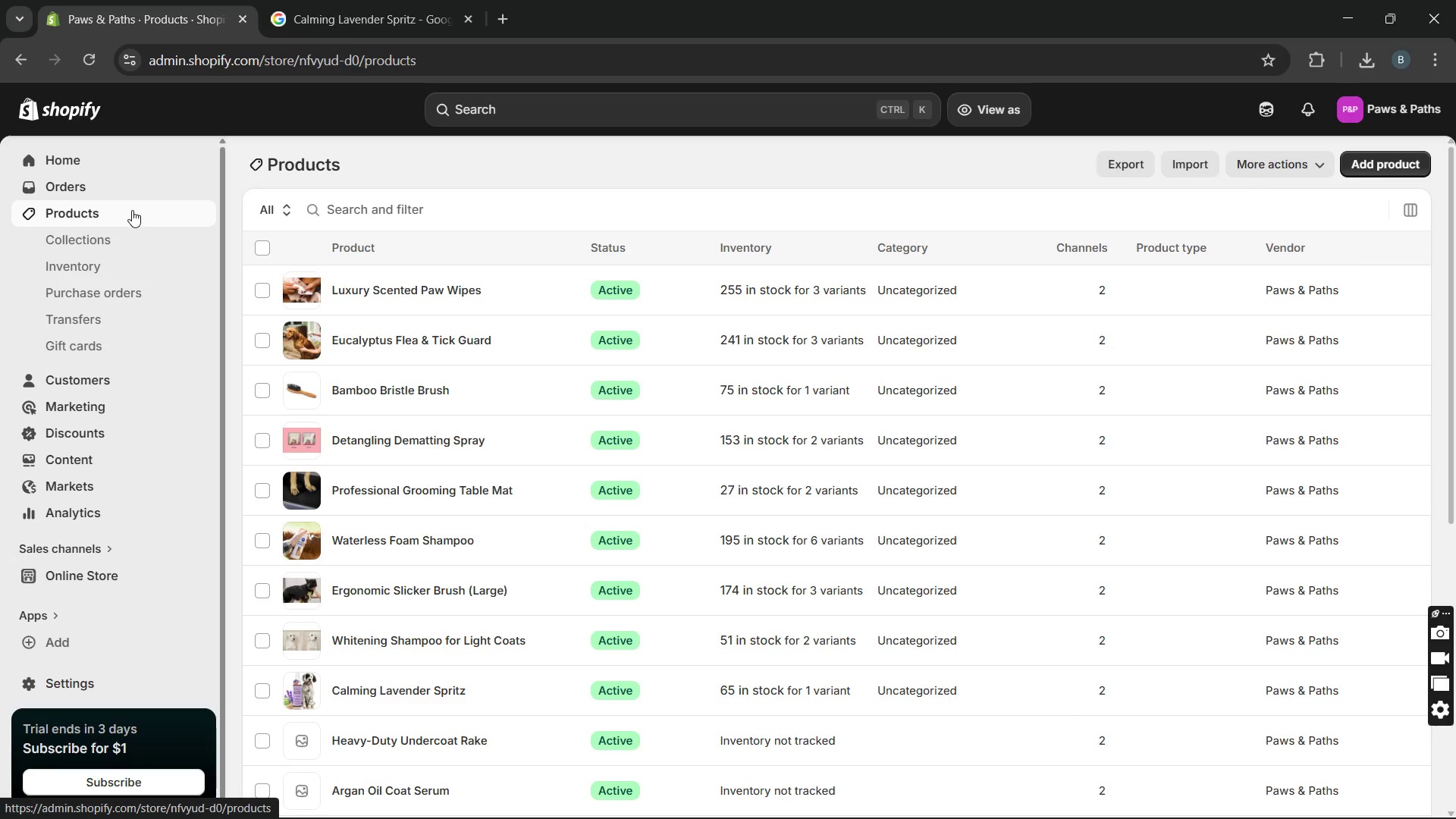 
left_click([394, 730])
 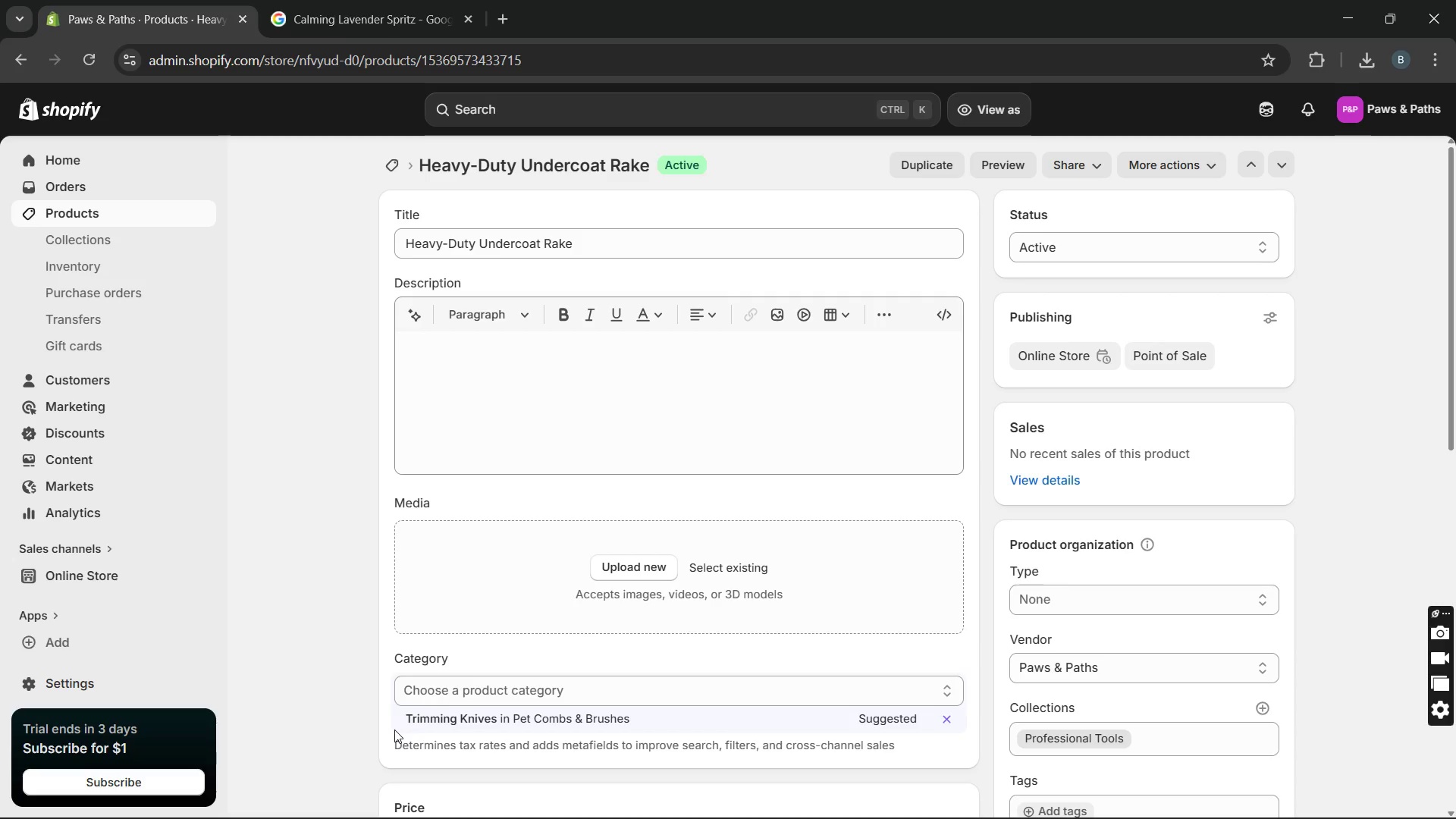 
wait(15.98)
 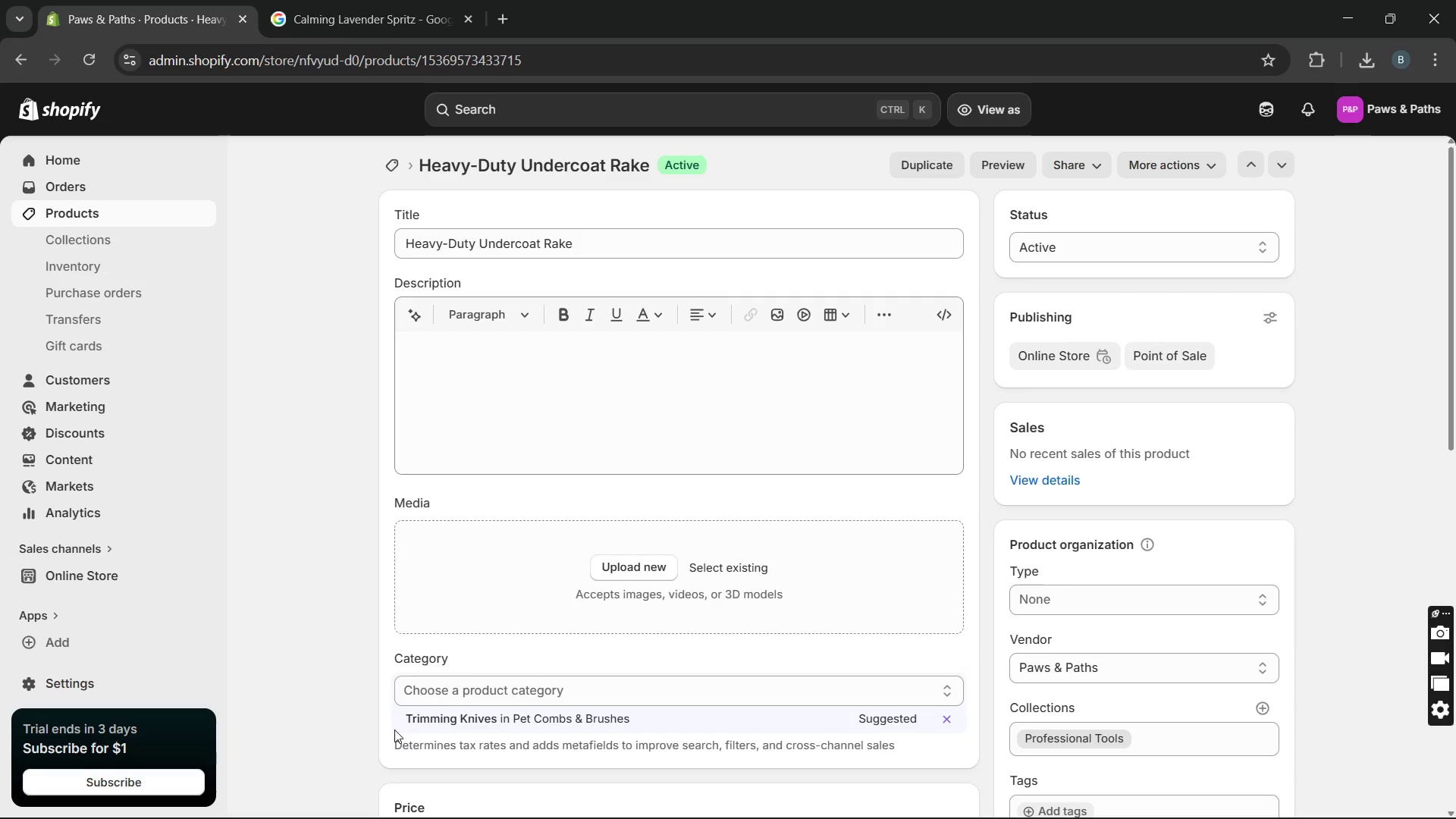 
left_click([566, 386])
 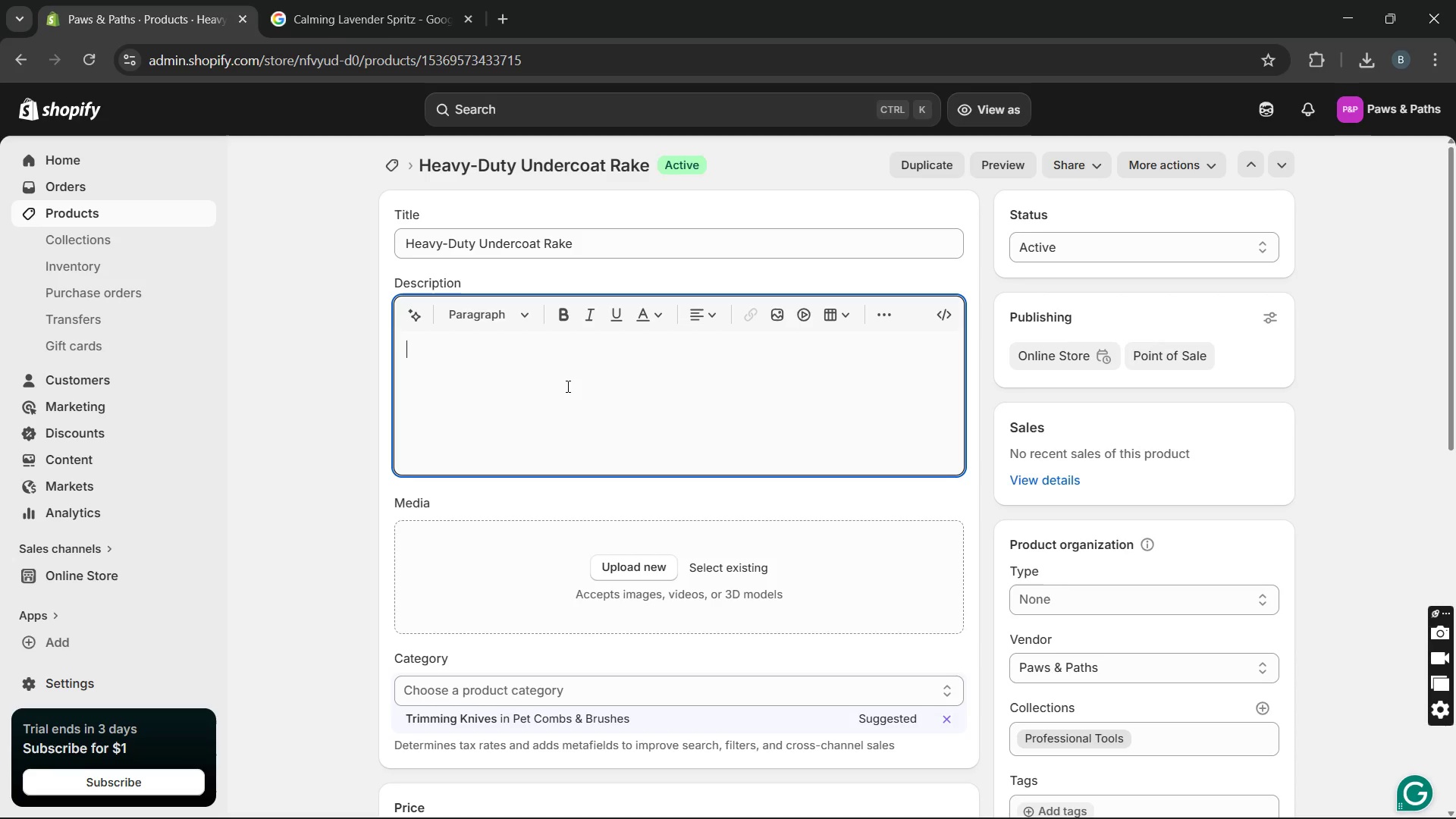 
type(This heavy duty undercoat rake is designed to remove dense undercoat fur efficenttly. Built with strong mea)
 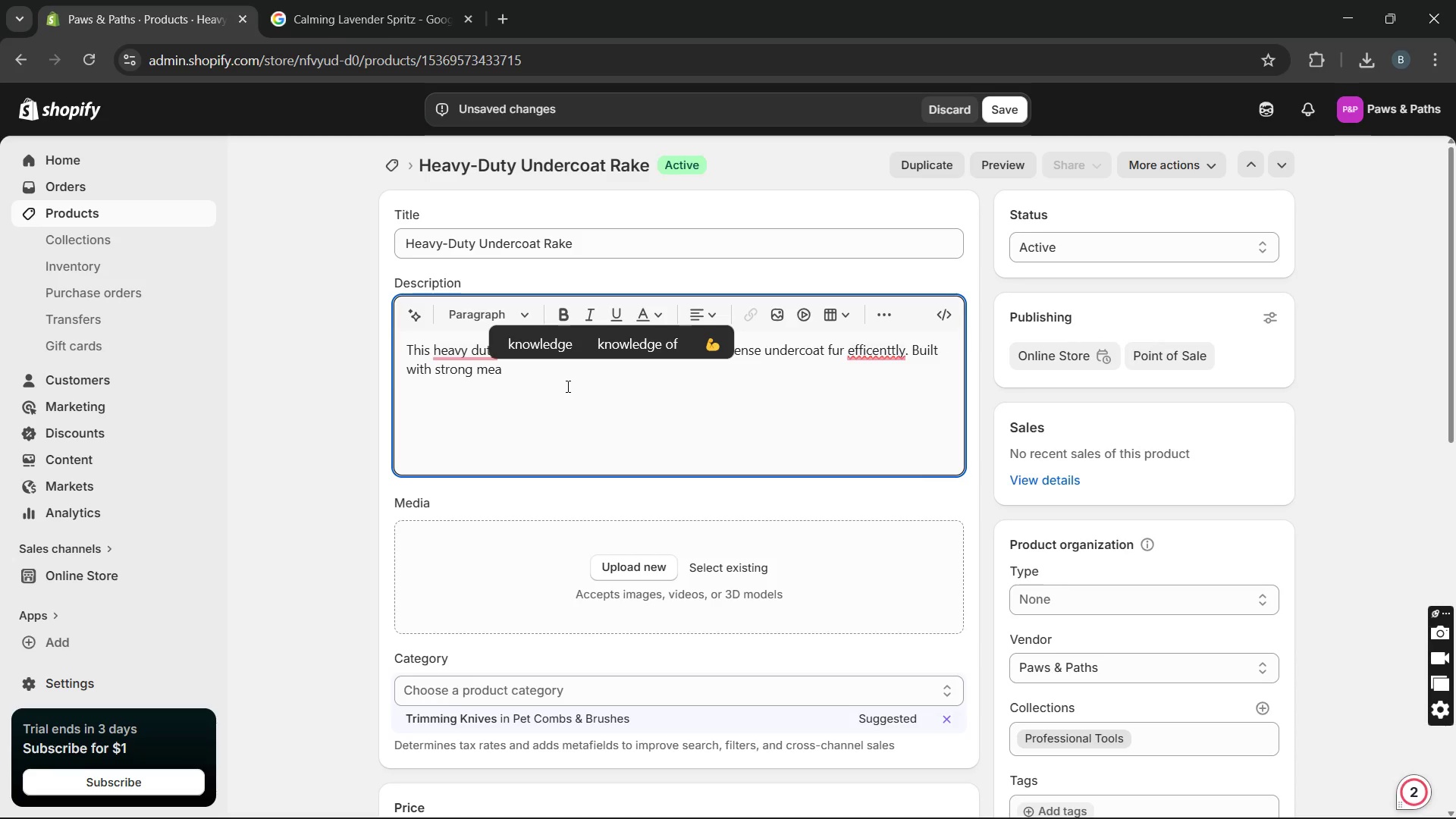 
key(Backspace)
type(tal teeth, it reduce )
key(Backspace)
type(s sheeding without damaging the topcoat. t)
key(Backspace)
type(The ergonomic handll ensures control and comfort )
key(Backspace)
type(.)
 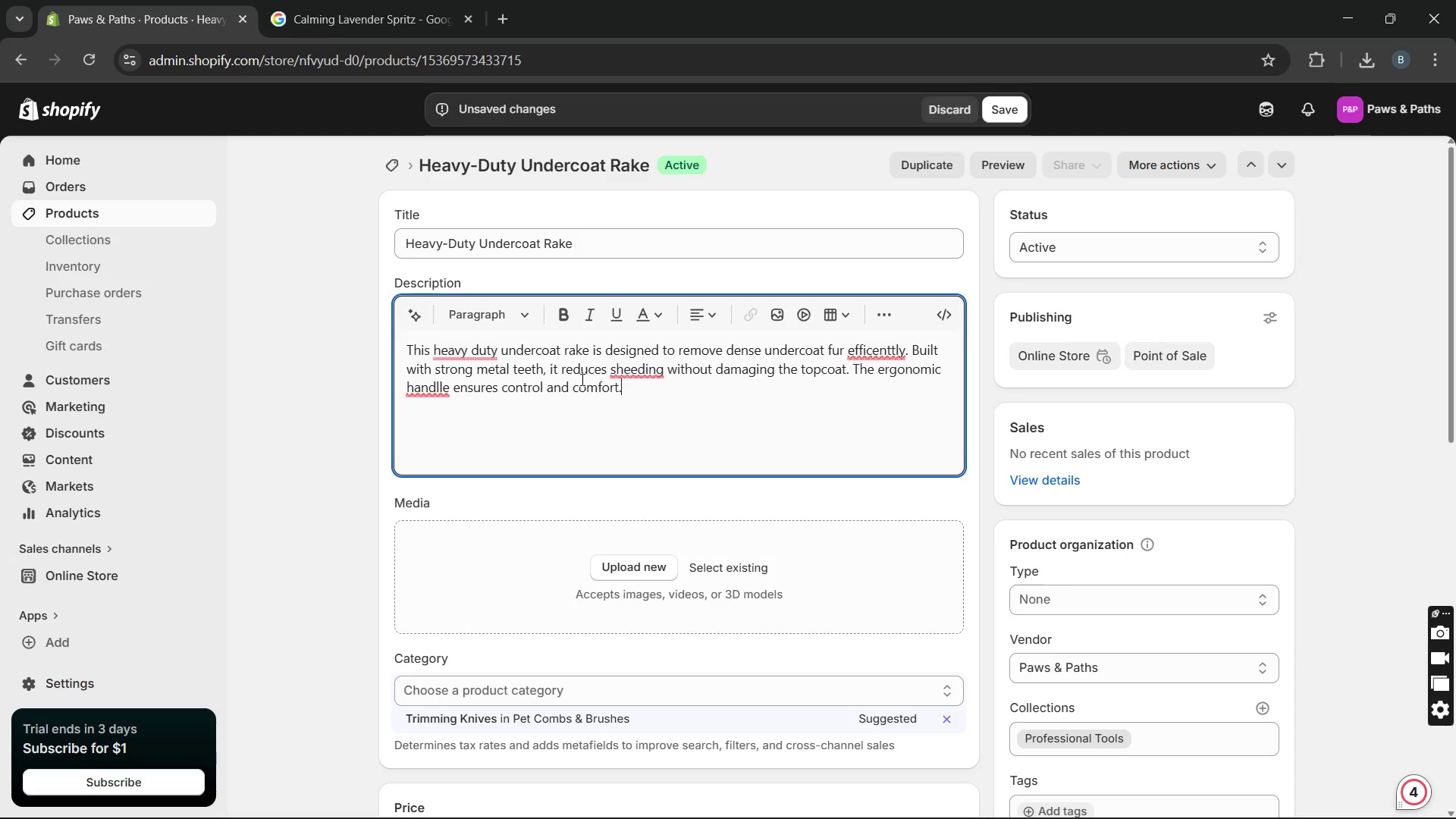 
type( Ideal for )
 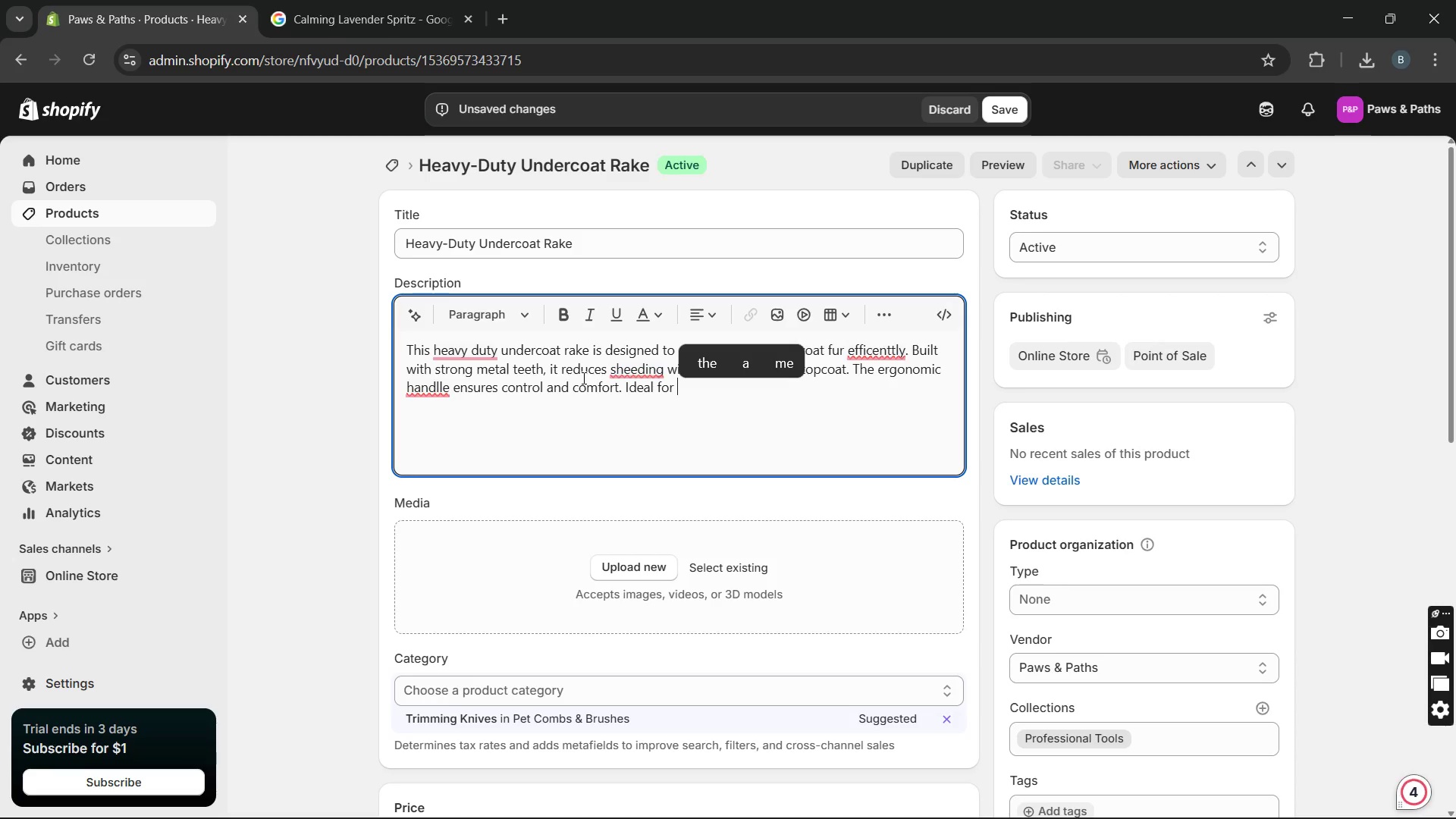 
type(thick coated breeds requiring deep grooming.)
 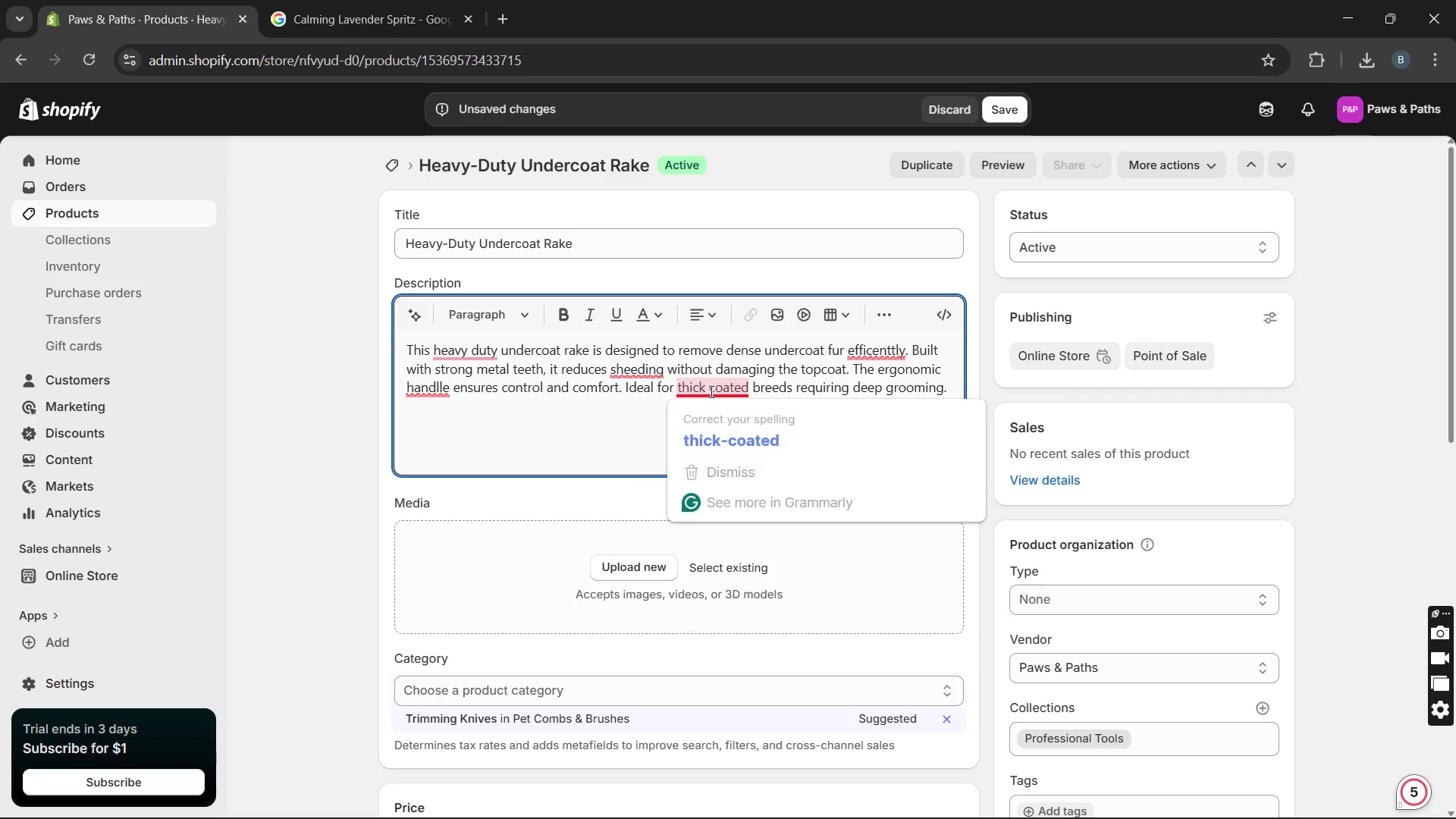 
left_click([715, 429])
 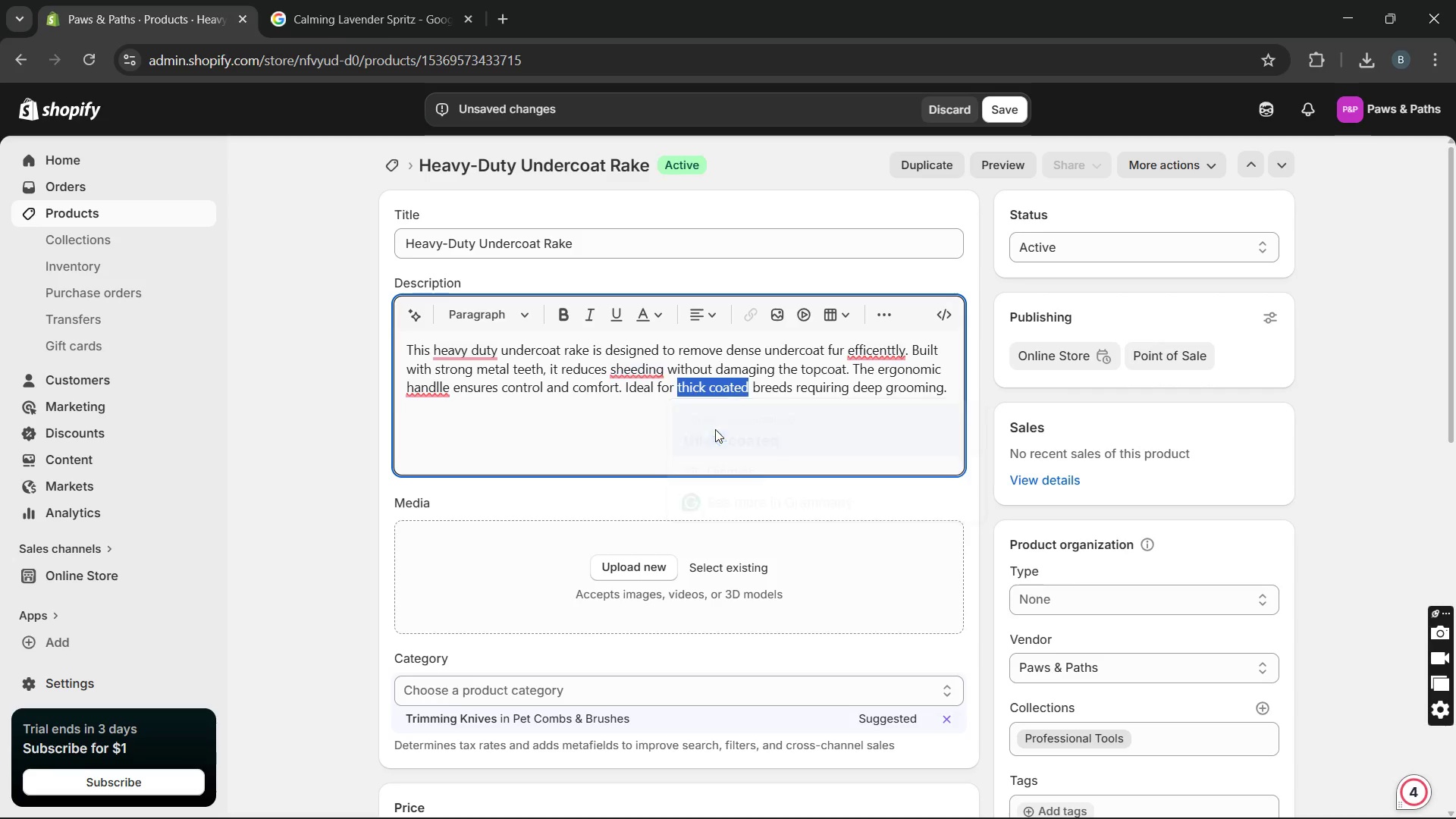 
key(Unknown)
 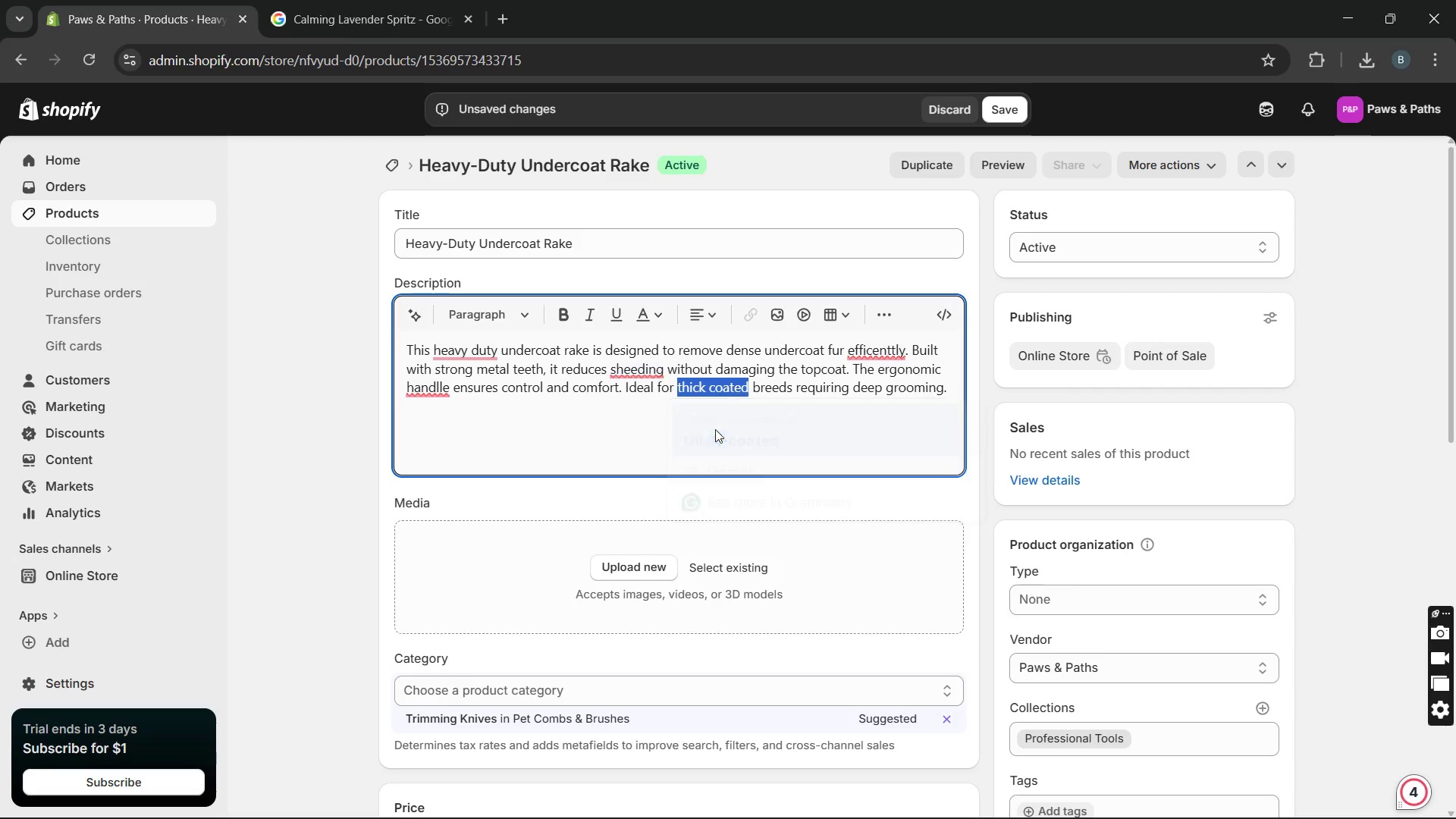 
key(Unknown)
 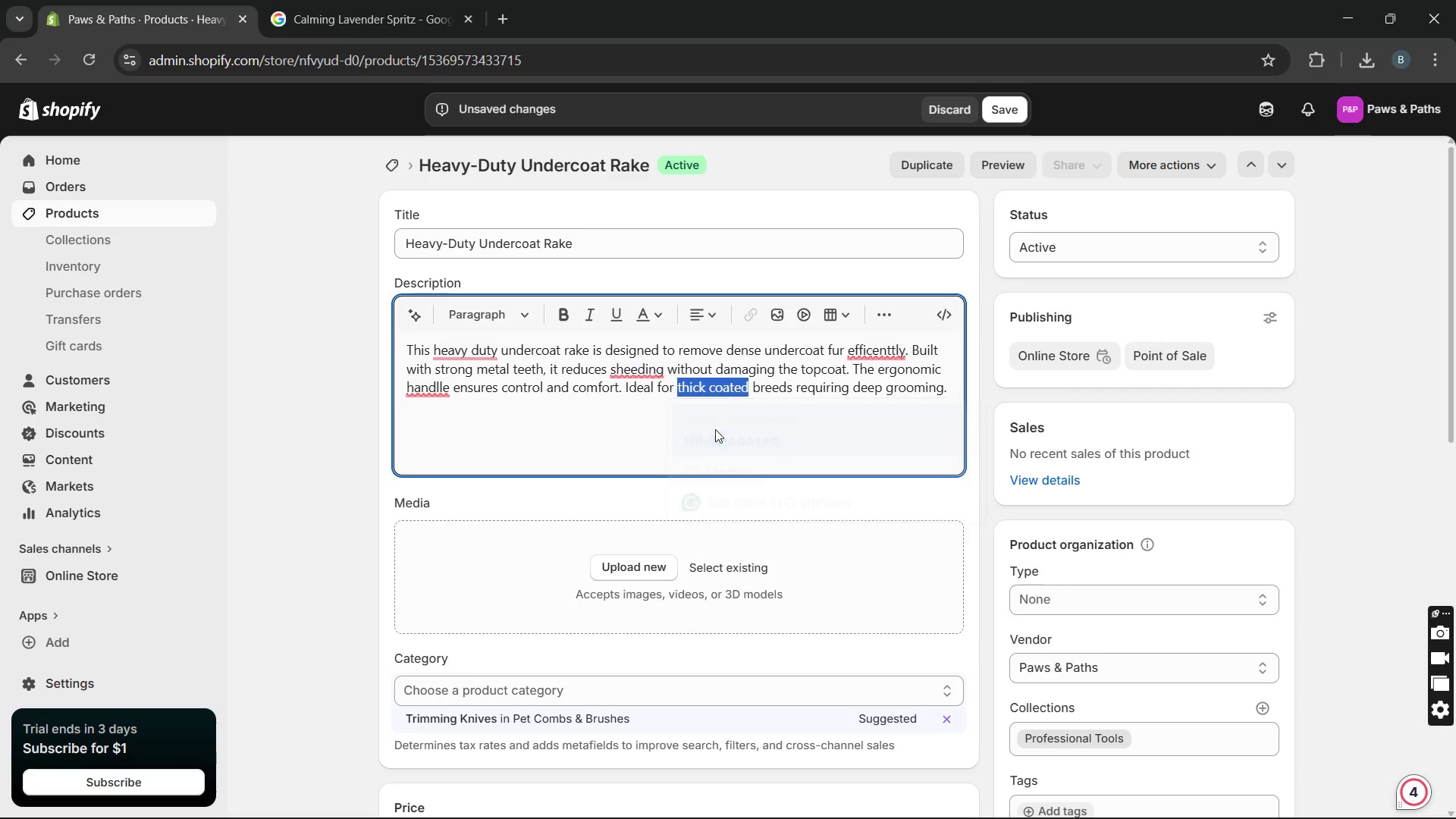 
key(Unknown)
 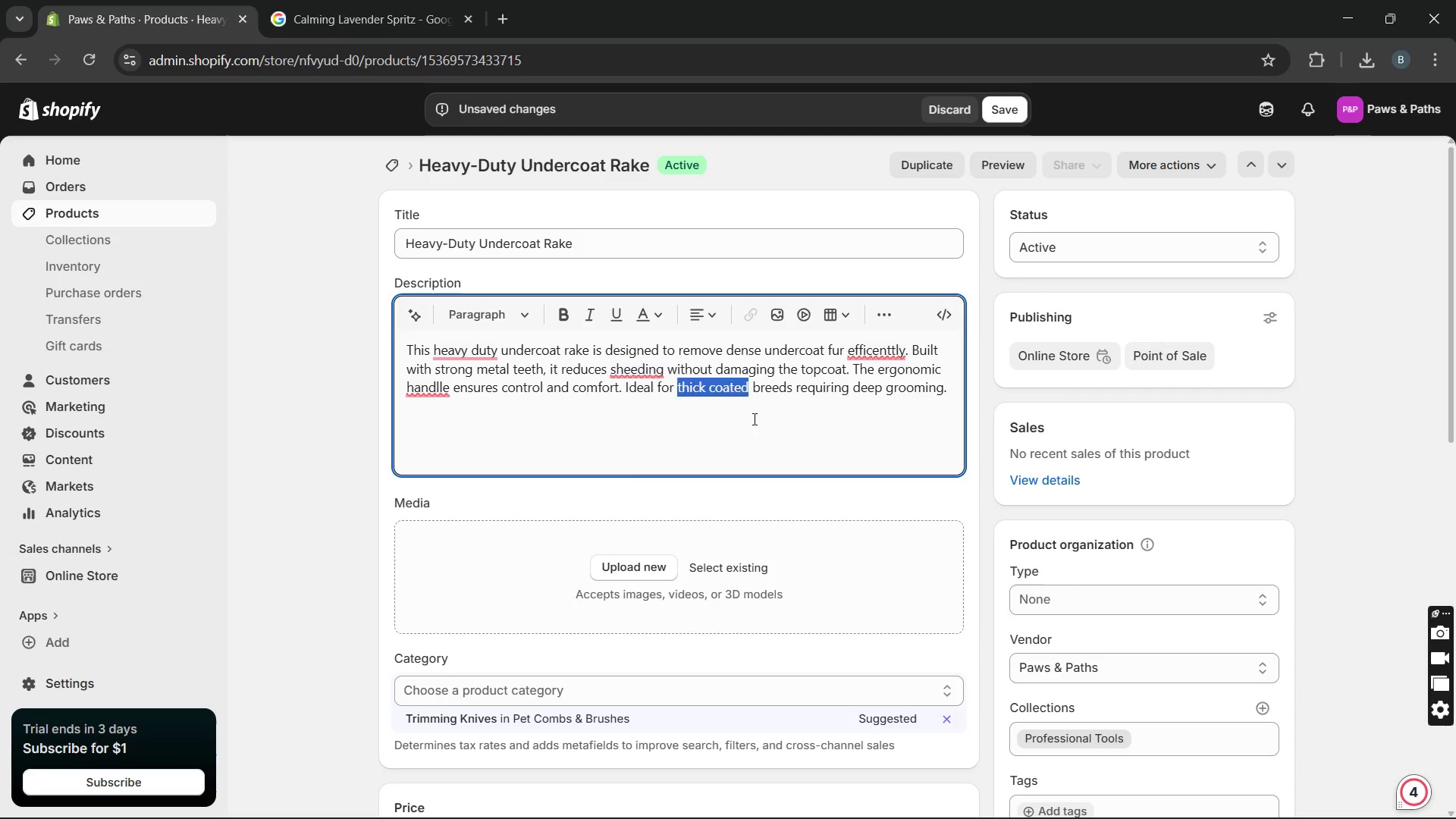 
key(Unknown)
 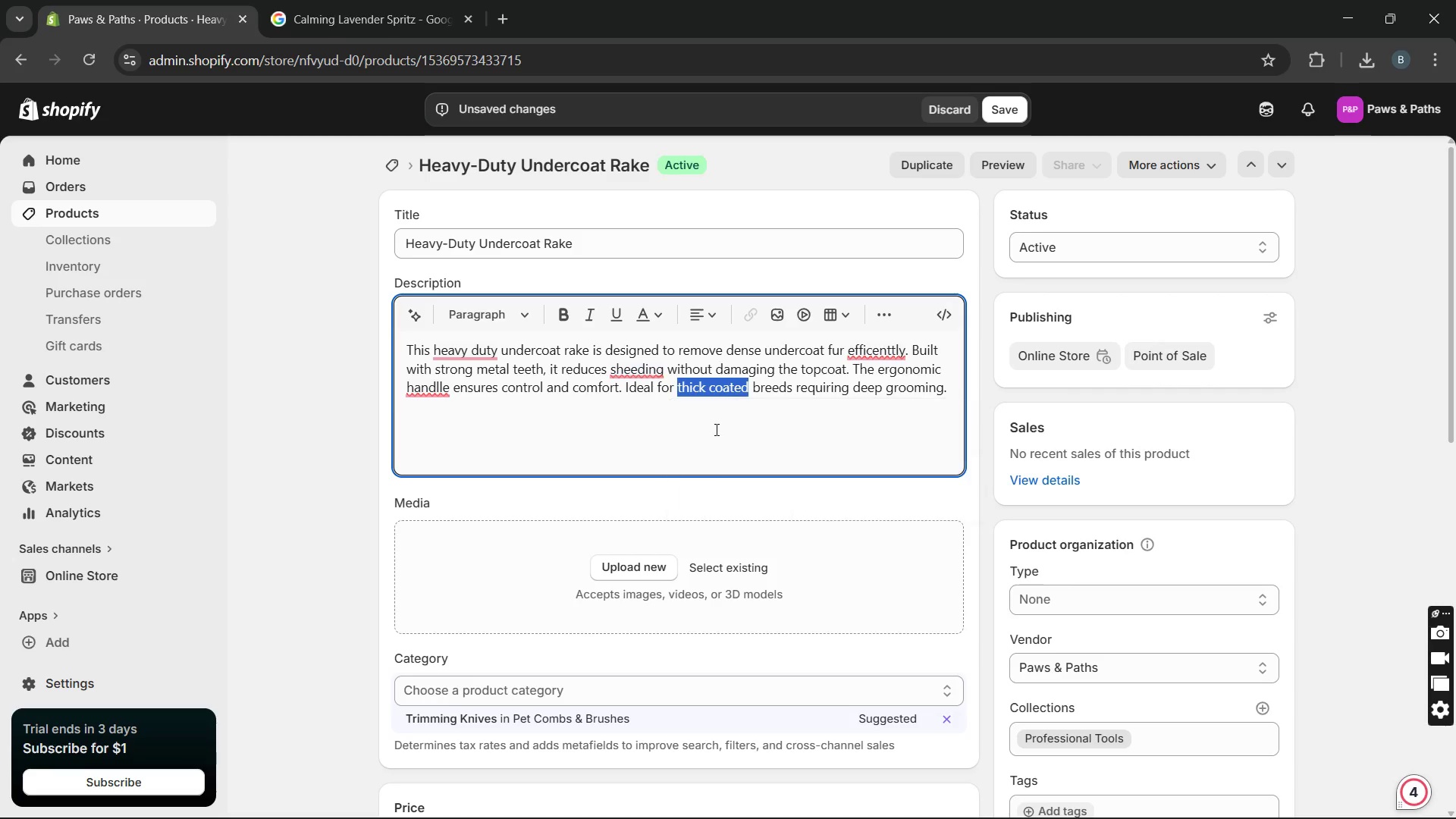 
key(Unknown)
 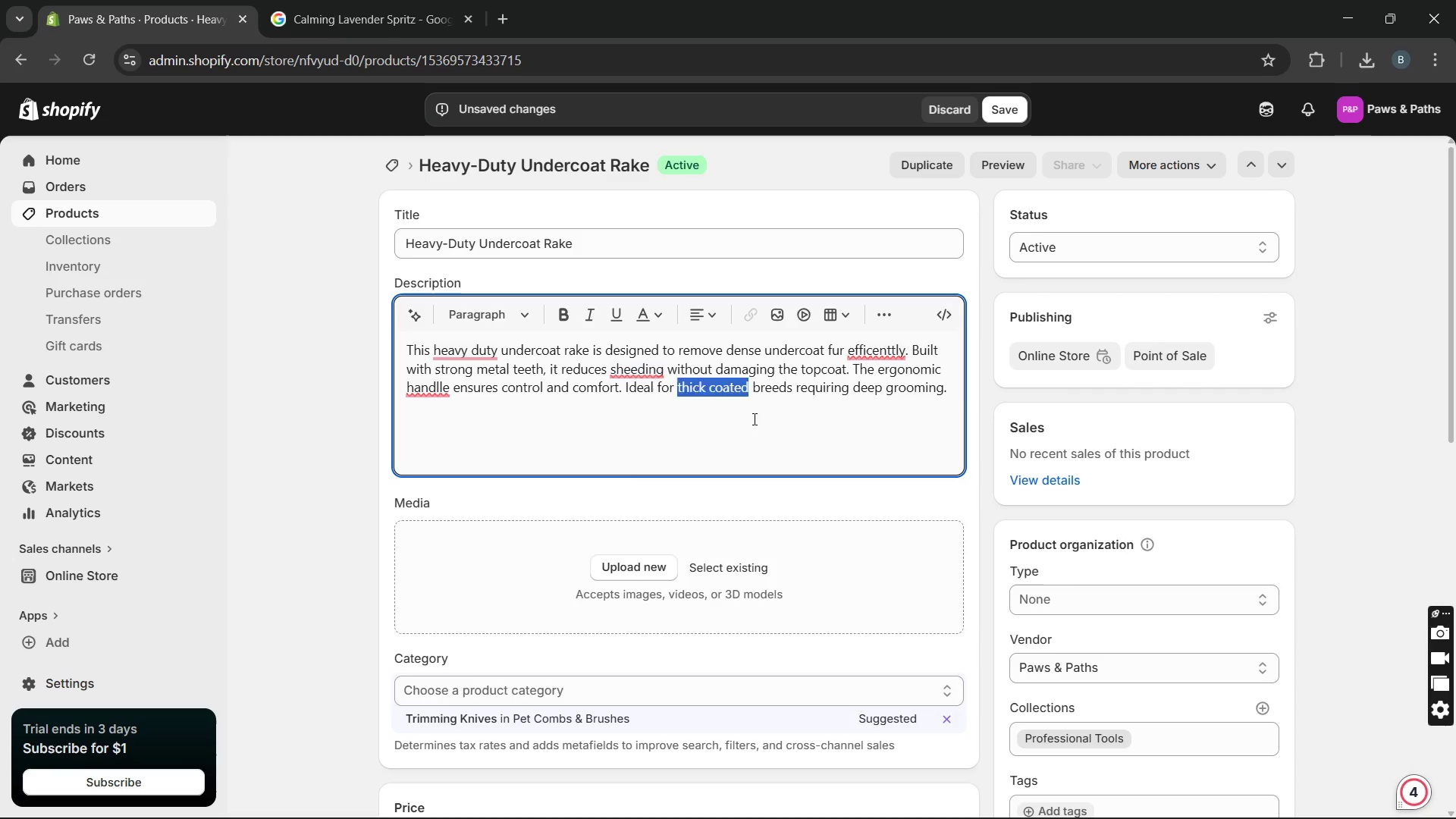 
key(Unknown)
 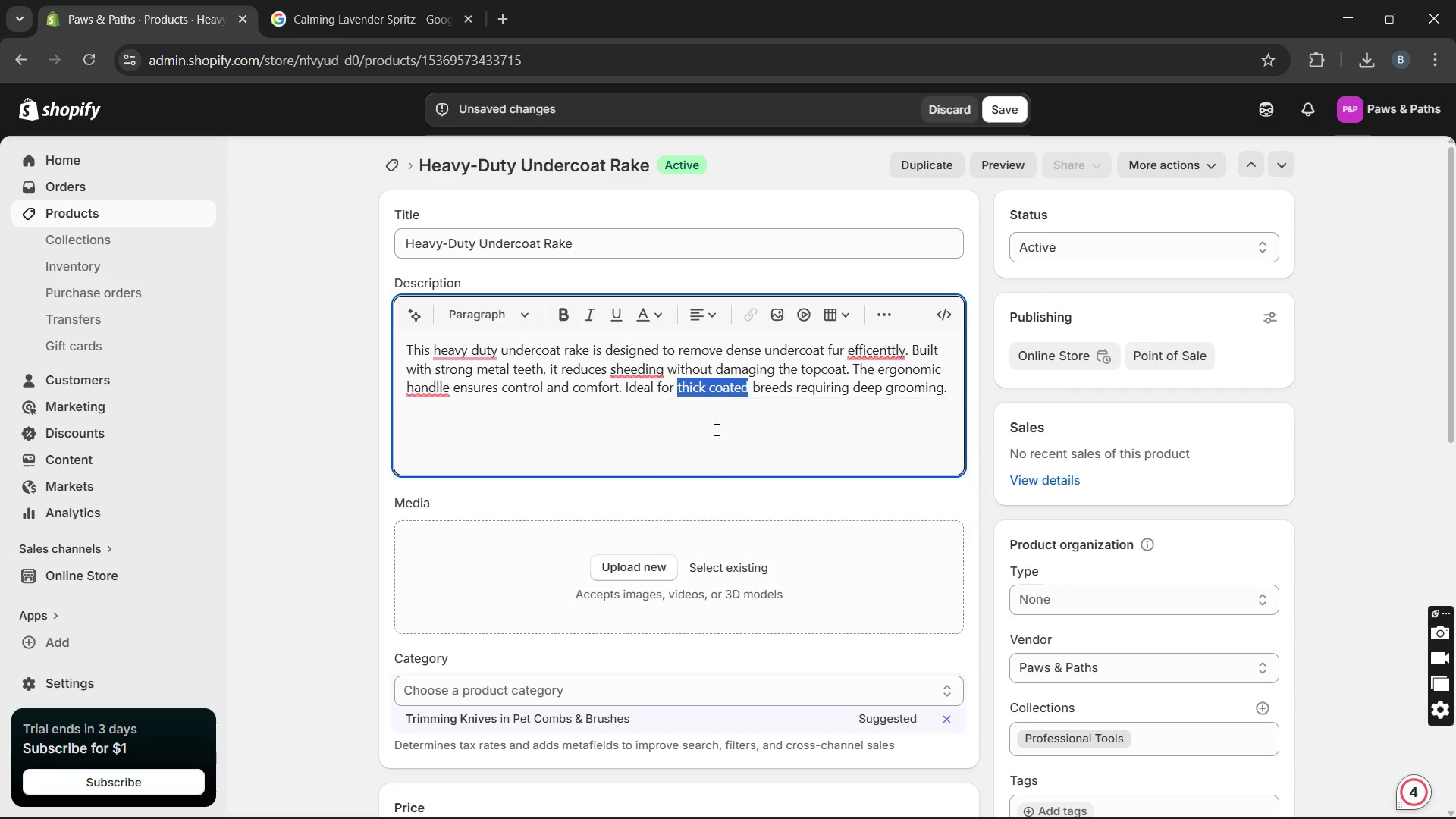 
key(Unknown)
 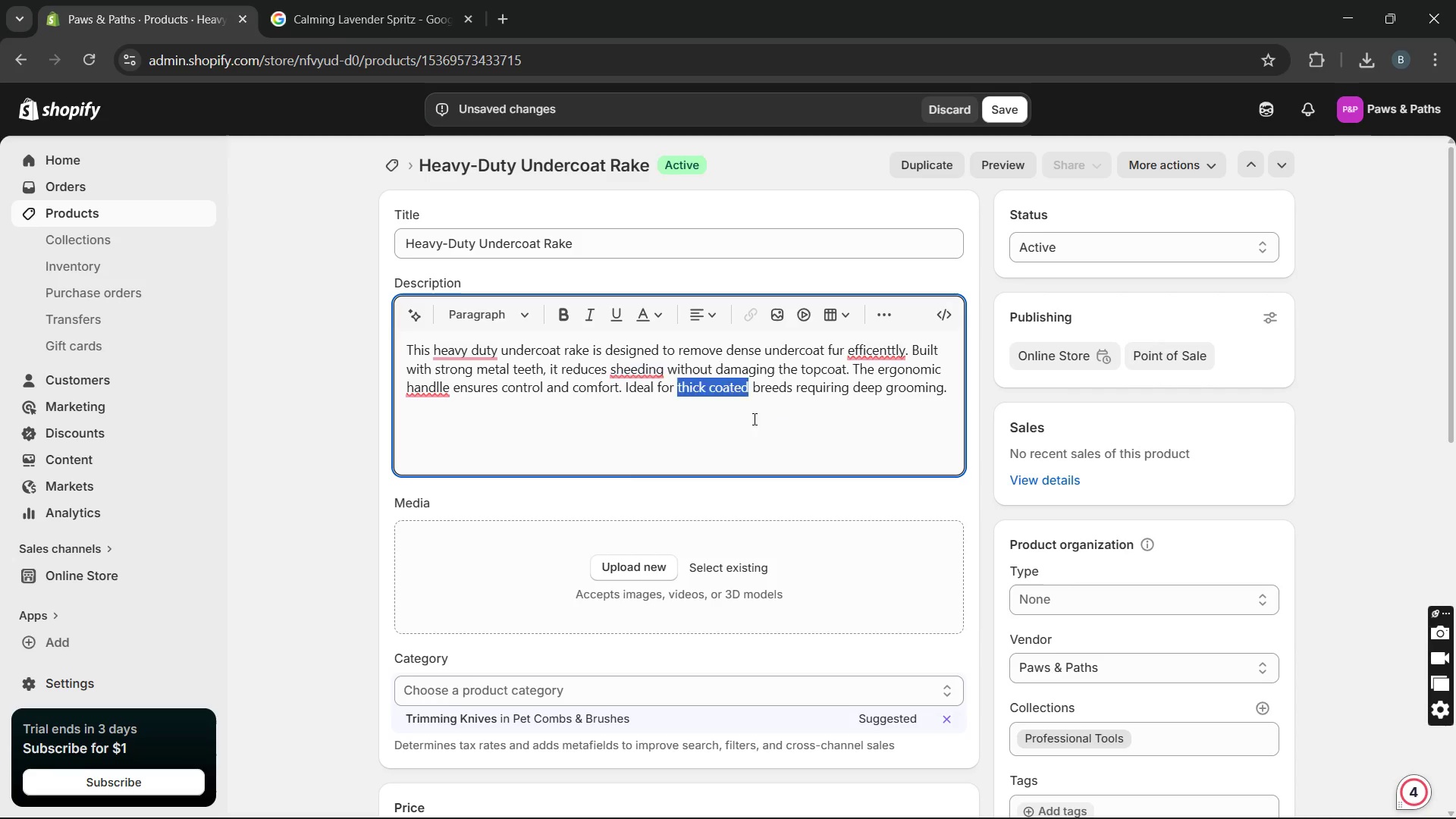 
key(Unknown)
 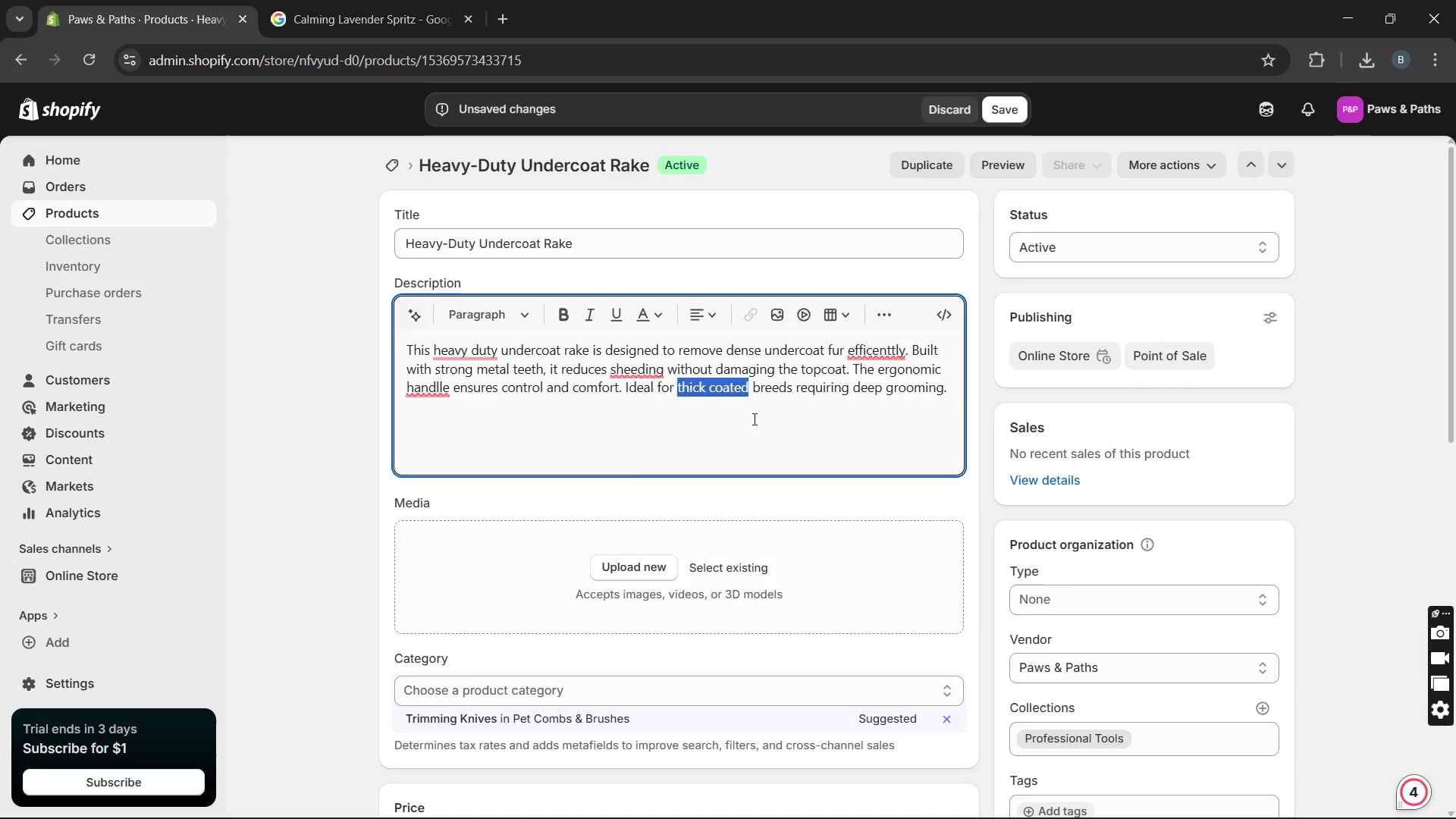 
key(Unknown)
 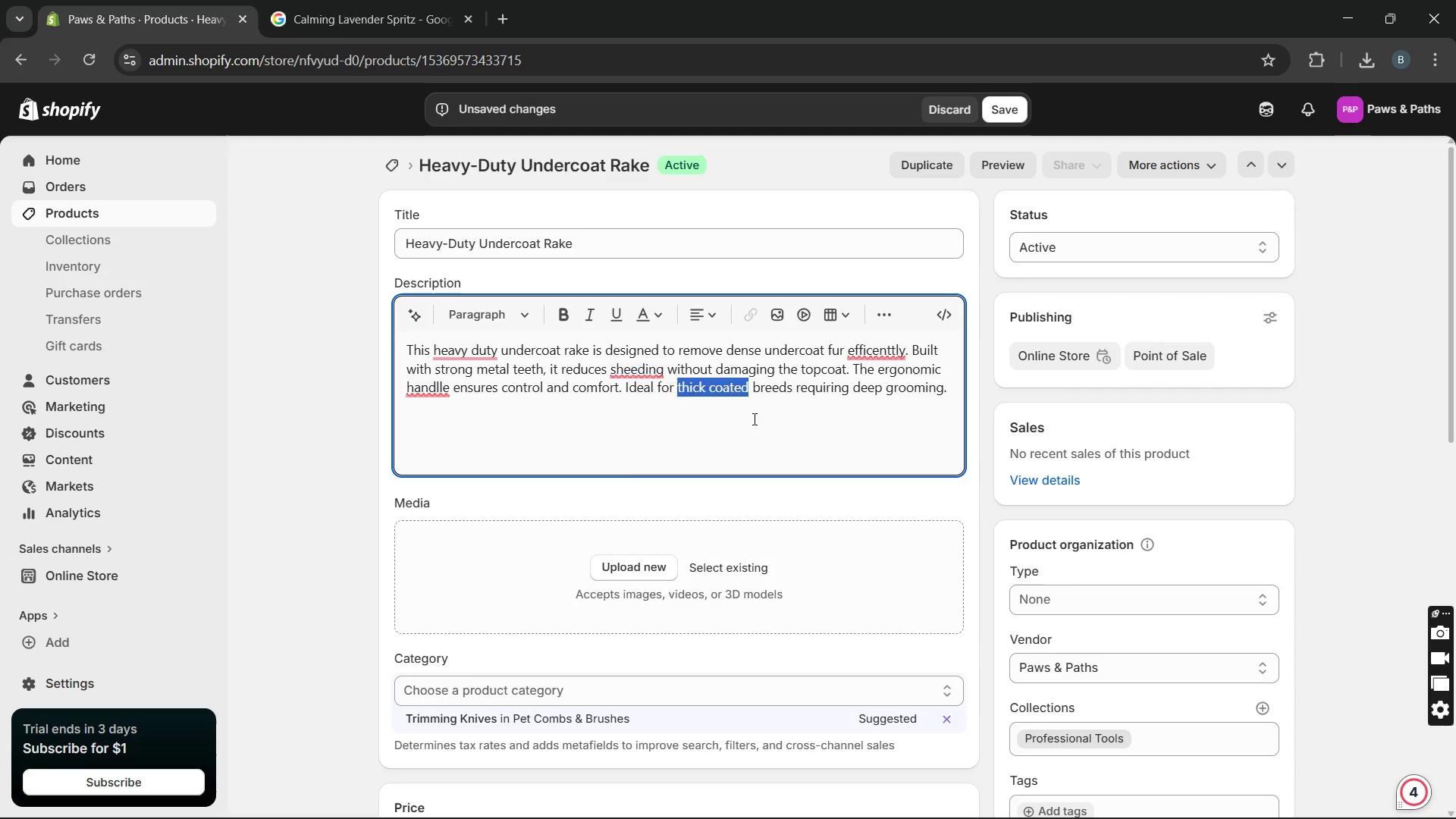 
key(Unknown)
 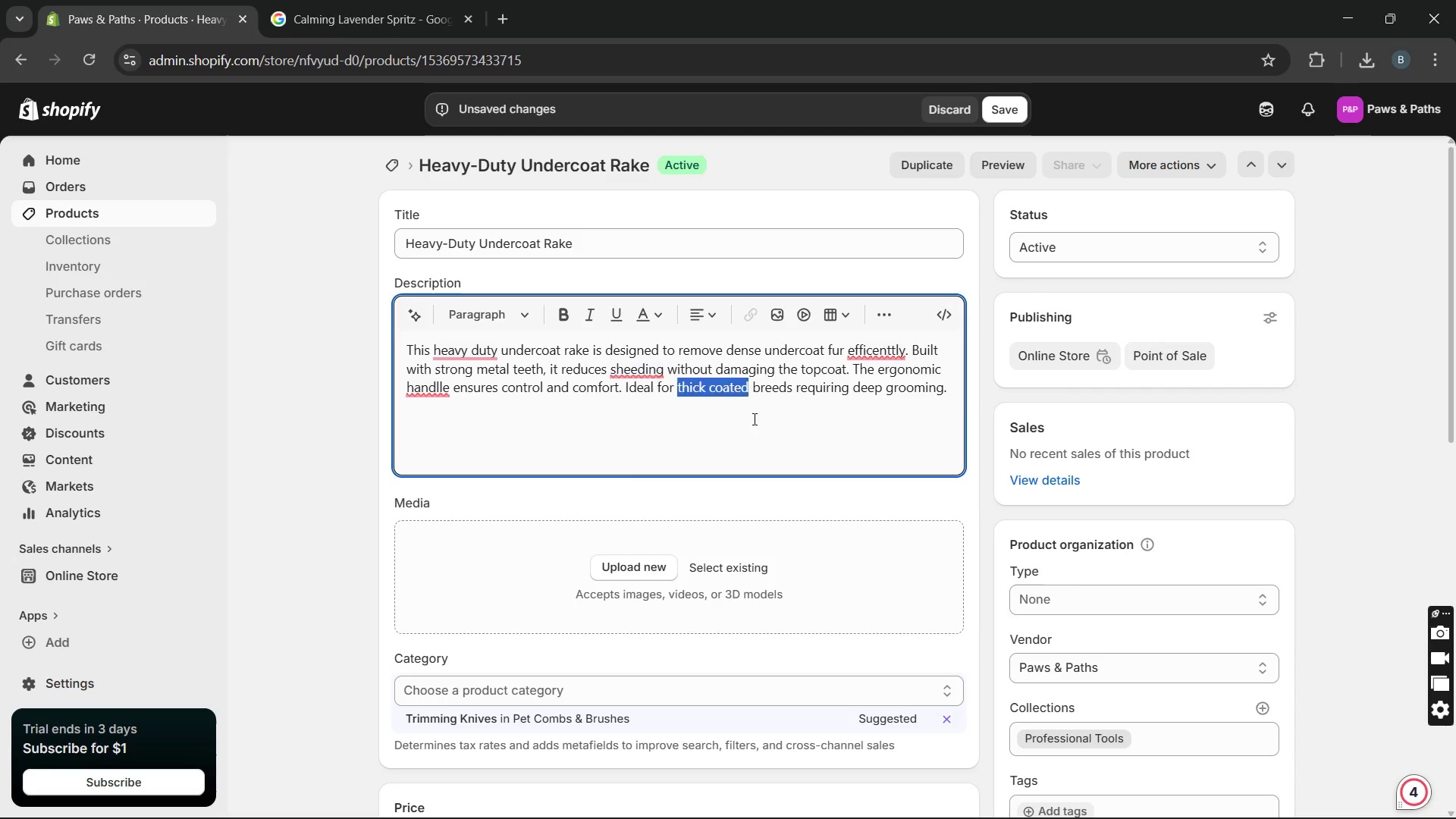 
key(Unknown)
 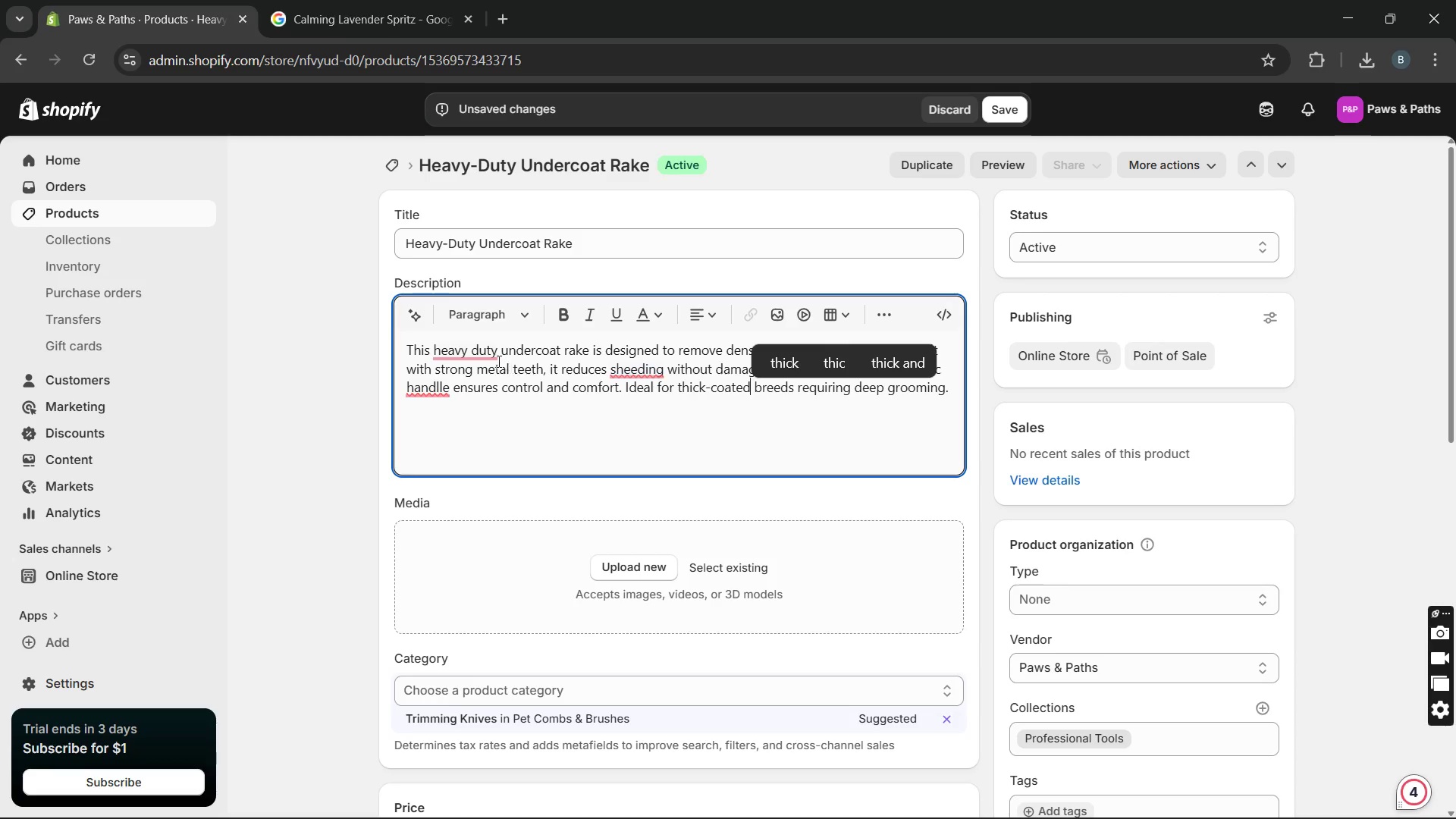 
key(Unknown)
 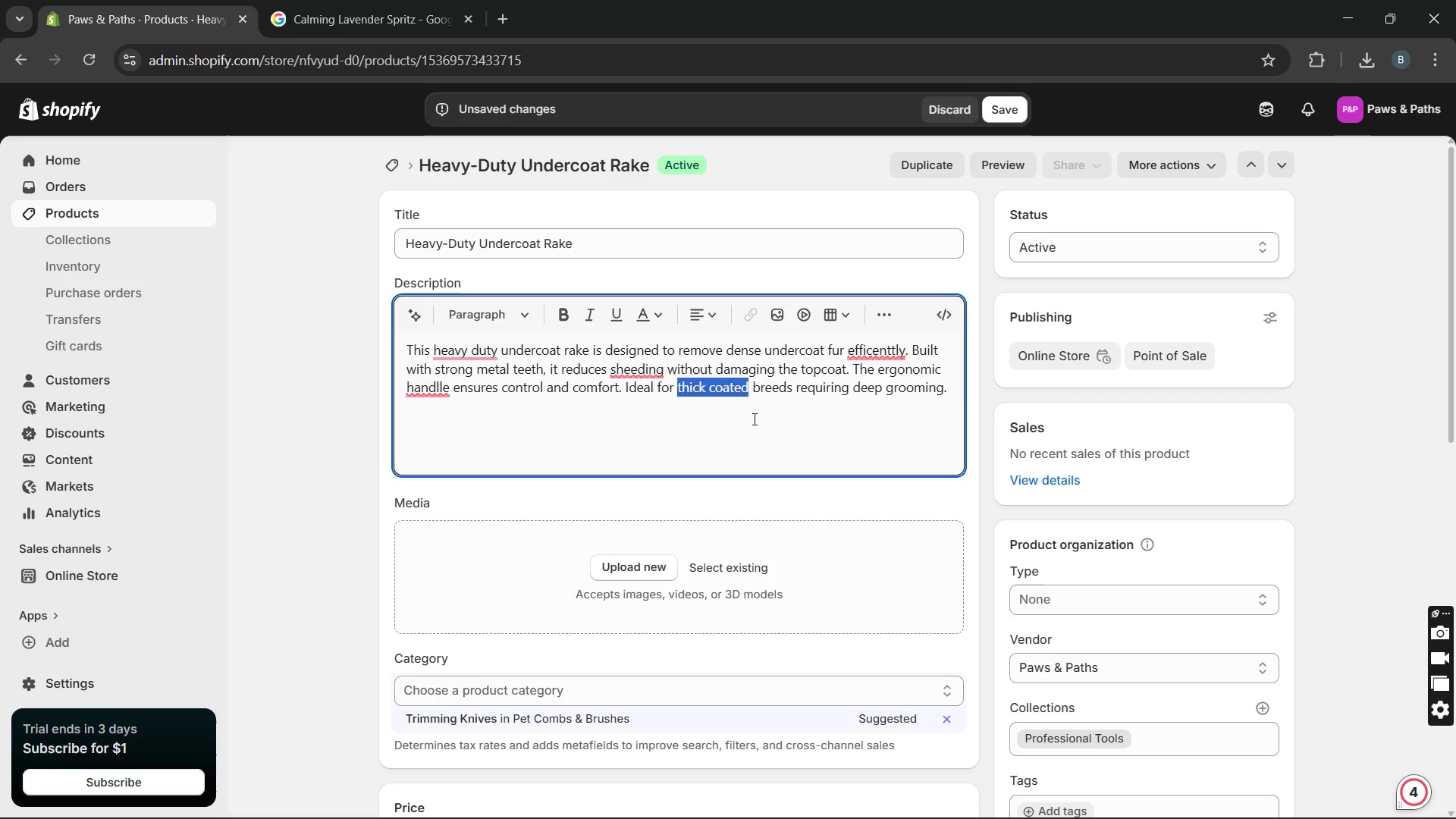 
wait(5.33)
 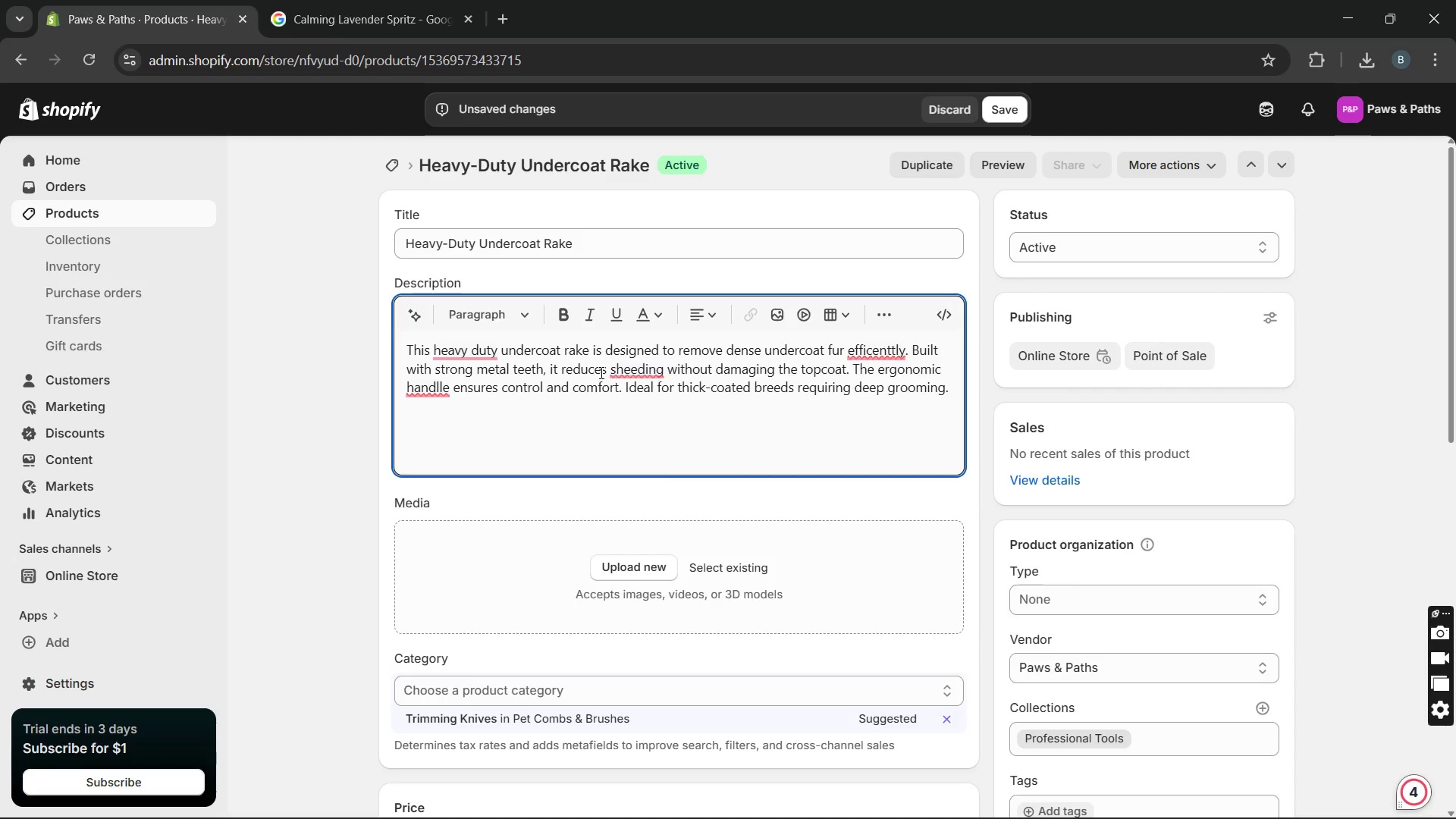 
left_click([478, 375])
 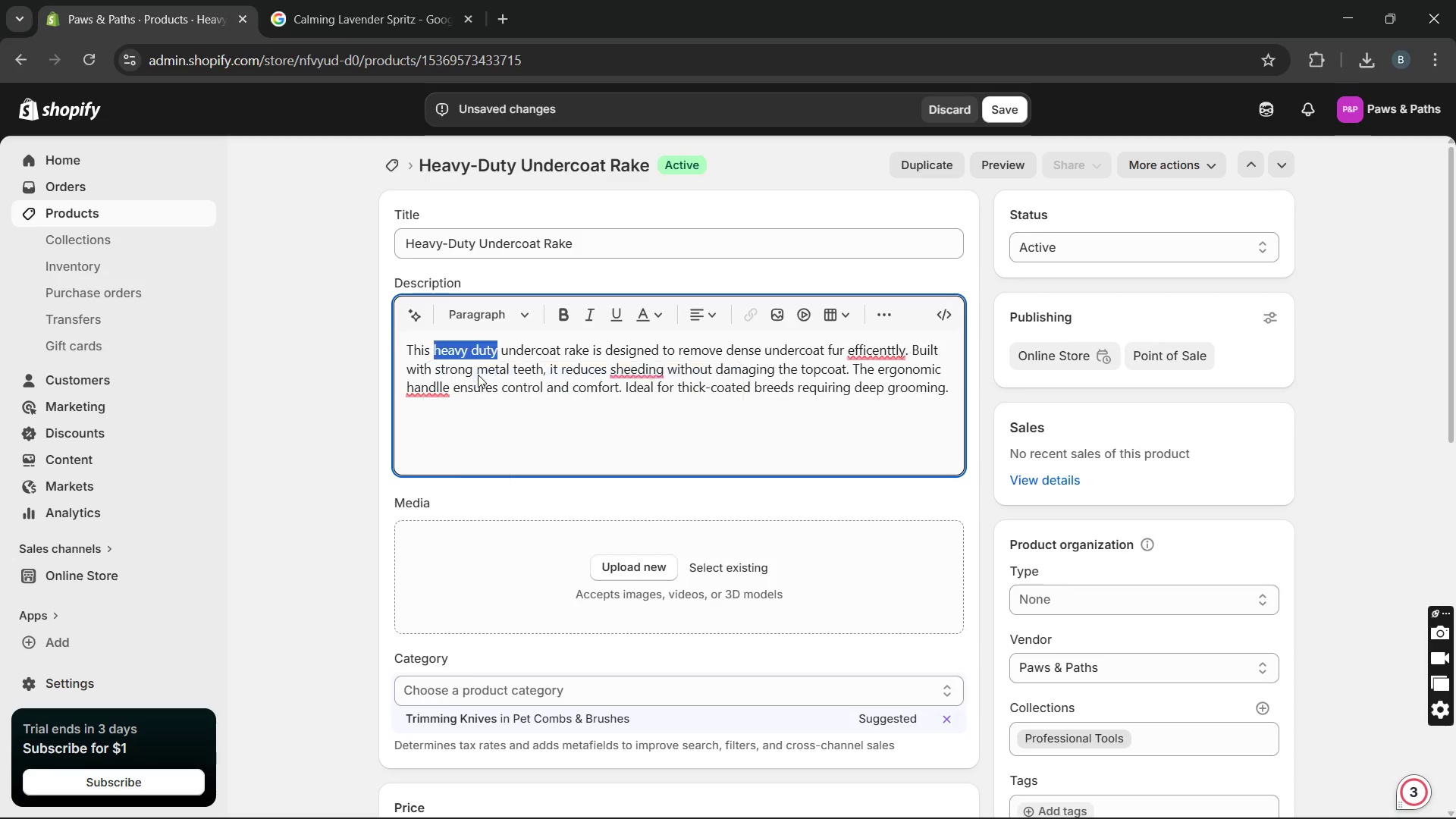 
key(Unknown)
 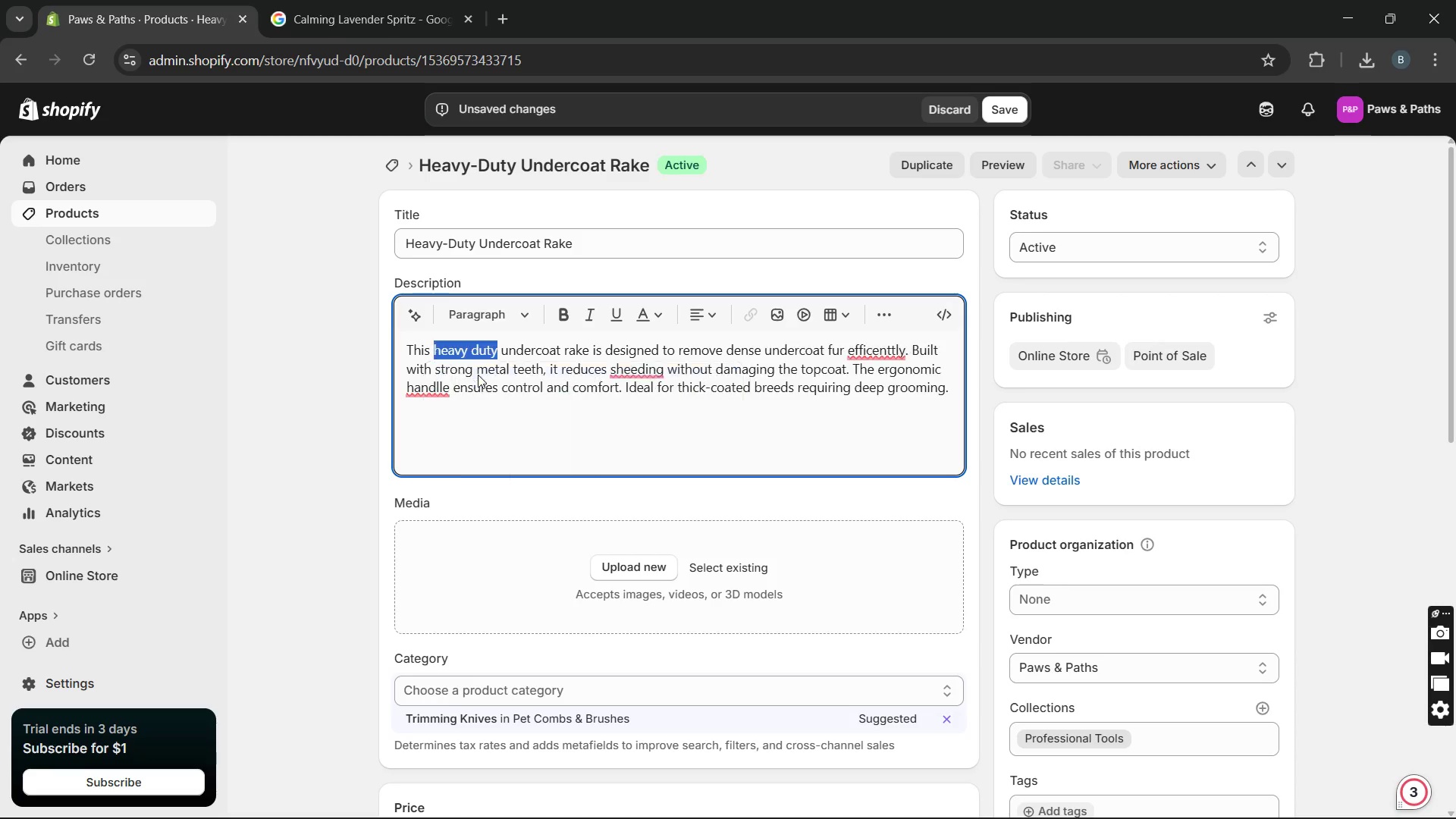 
key(Unknown)
 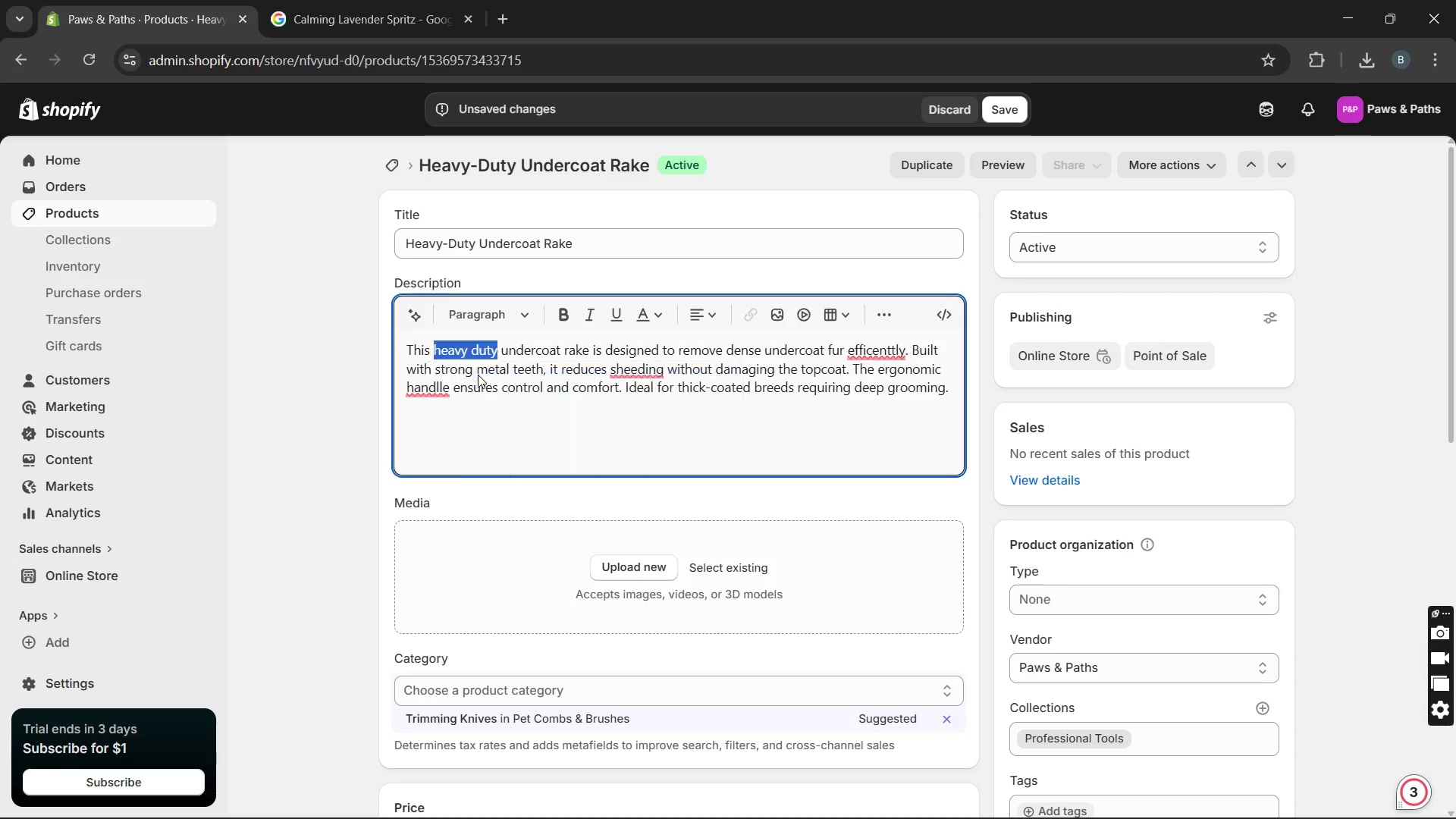 
key(Unknown)
 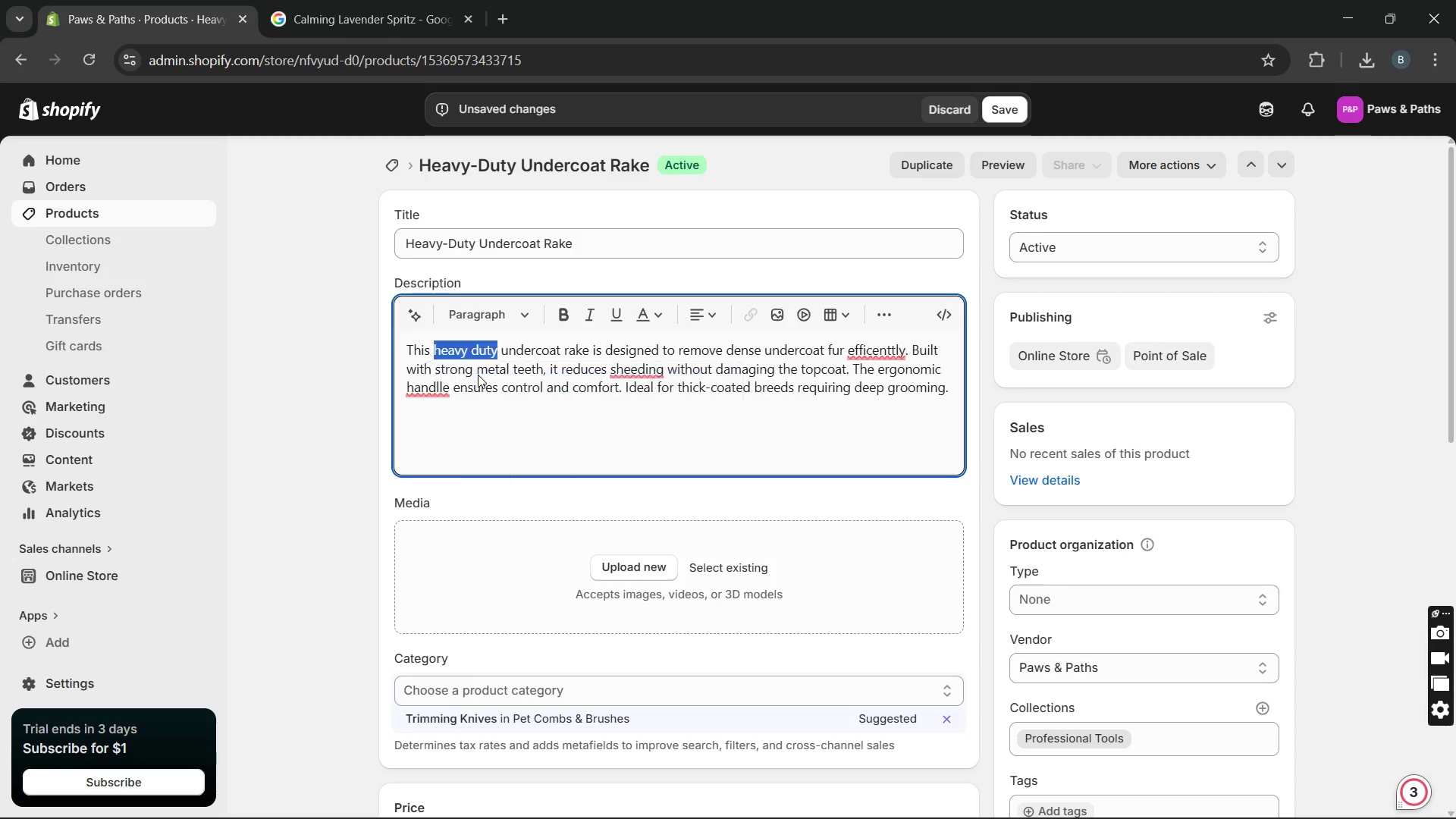 
key(Unknown)
 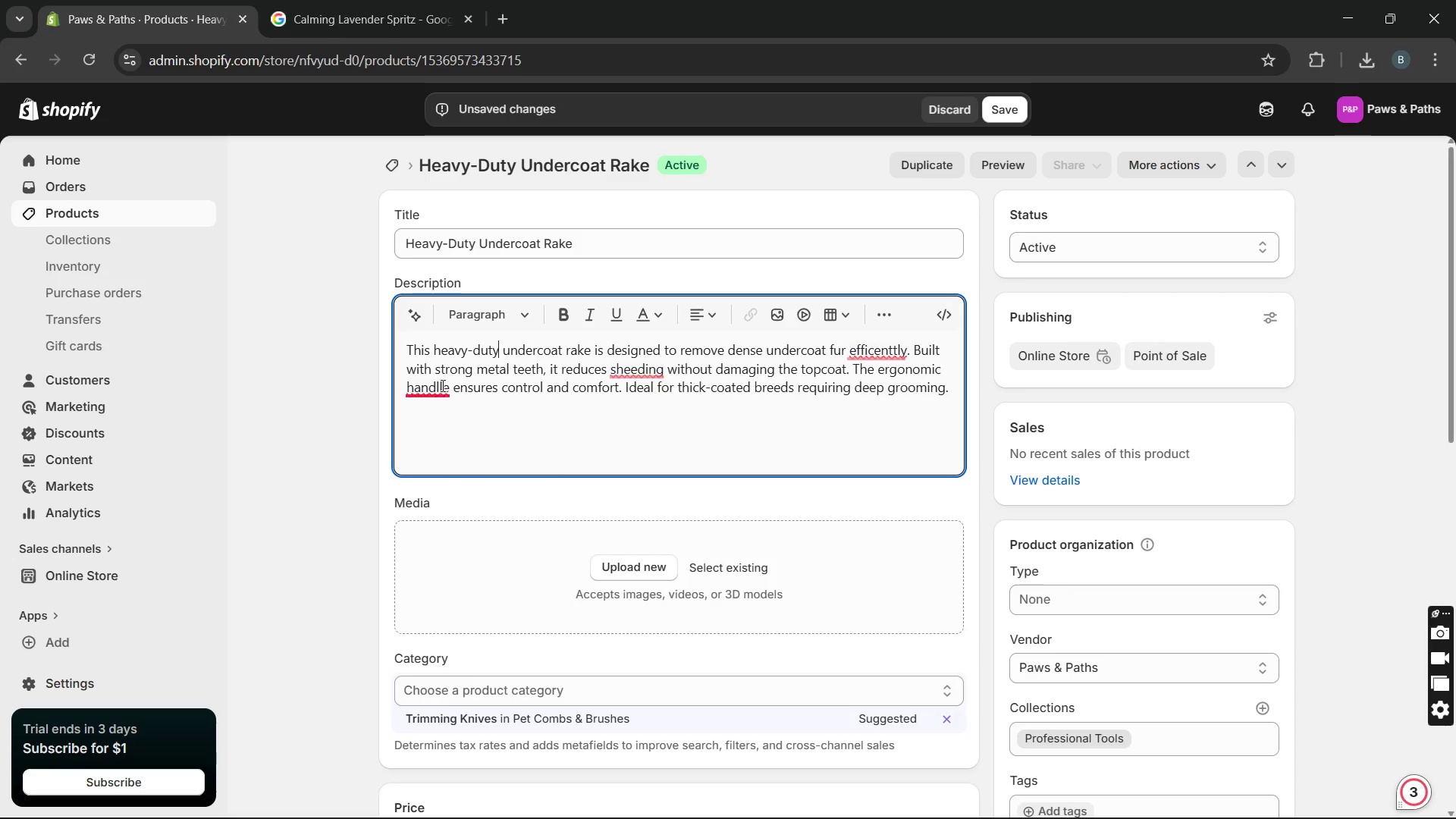 
key(Unknown)
 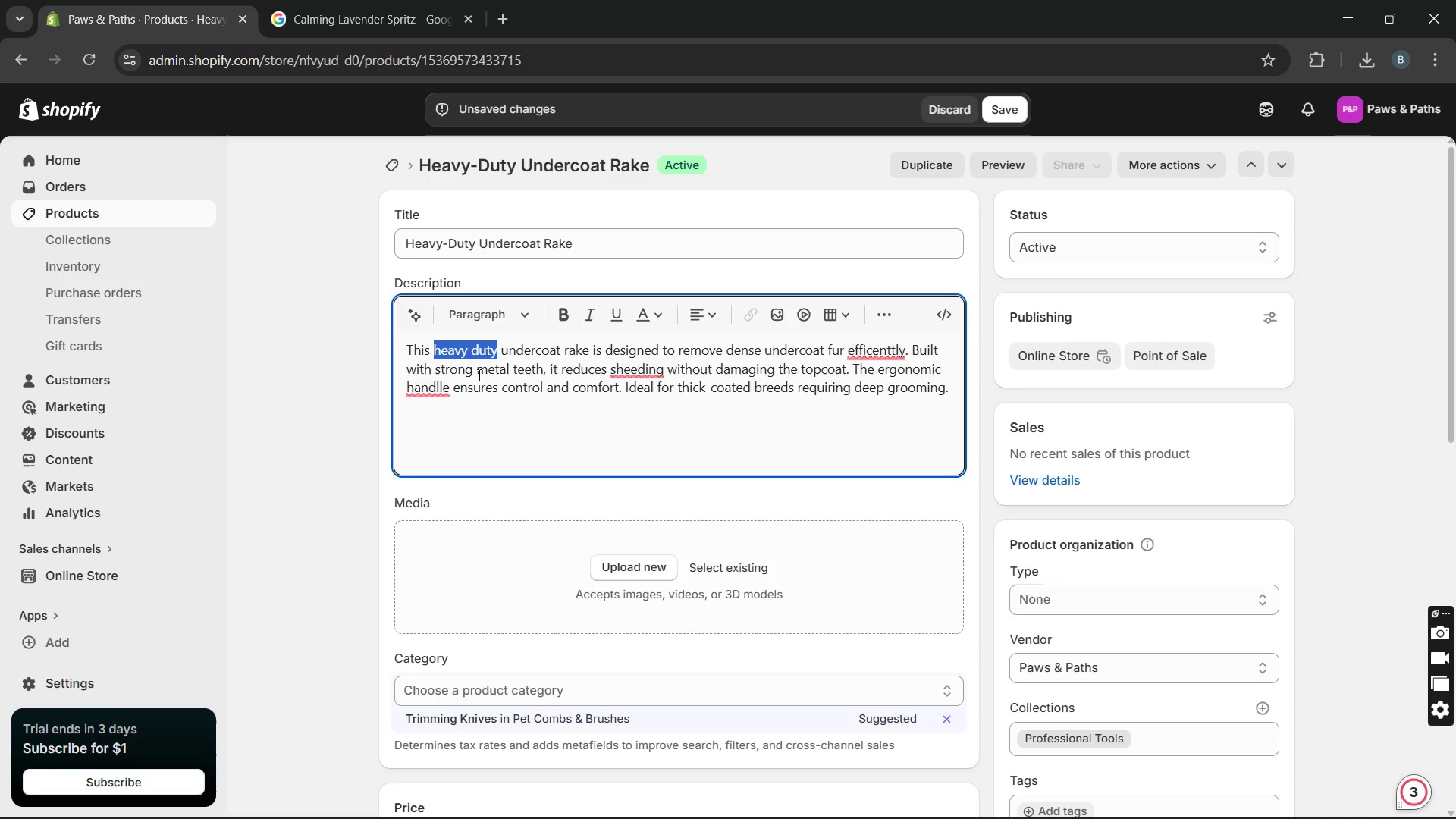 
key(Unknown)
 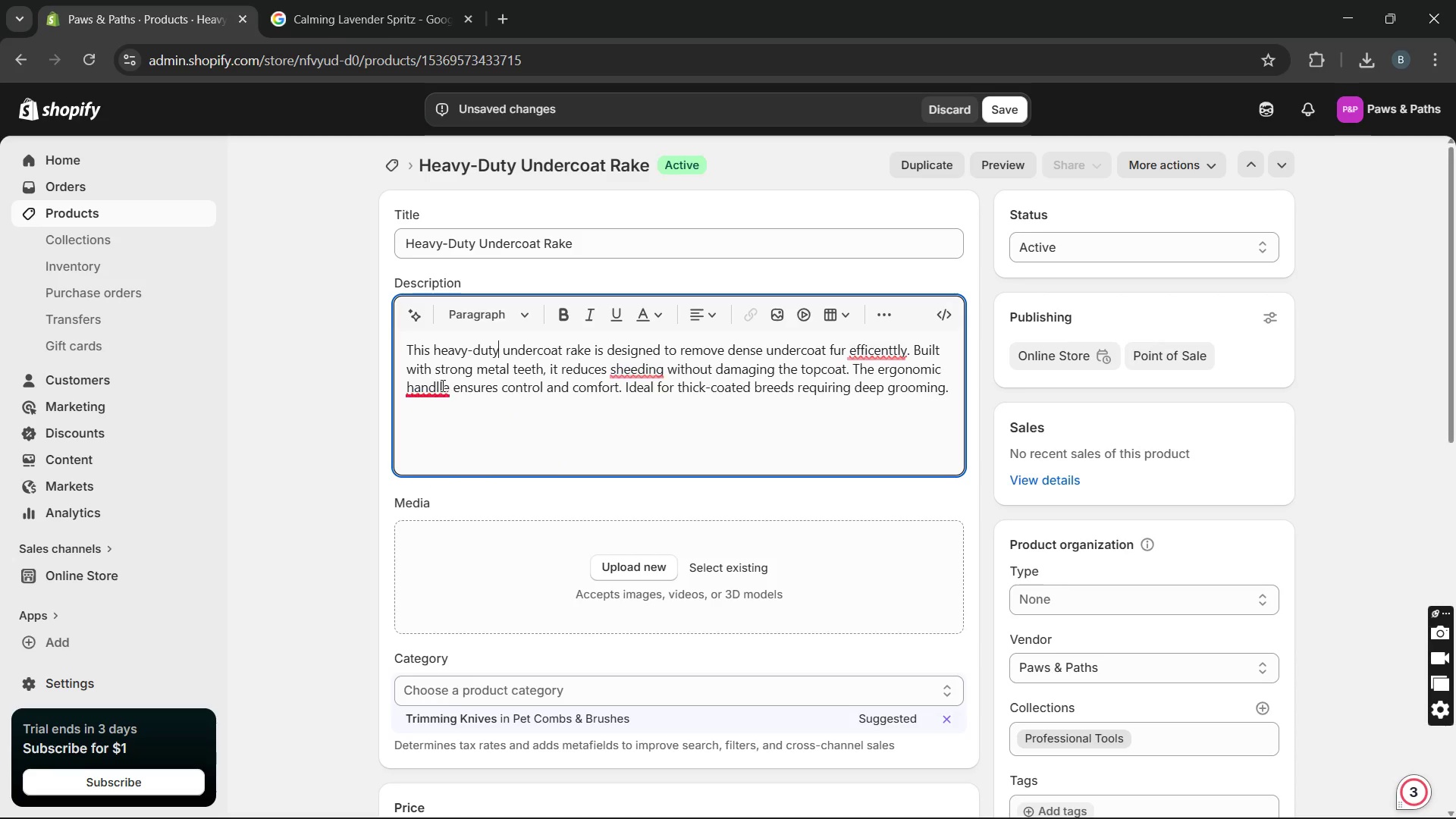 
key(Unknown)
 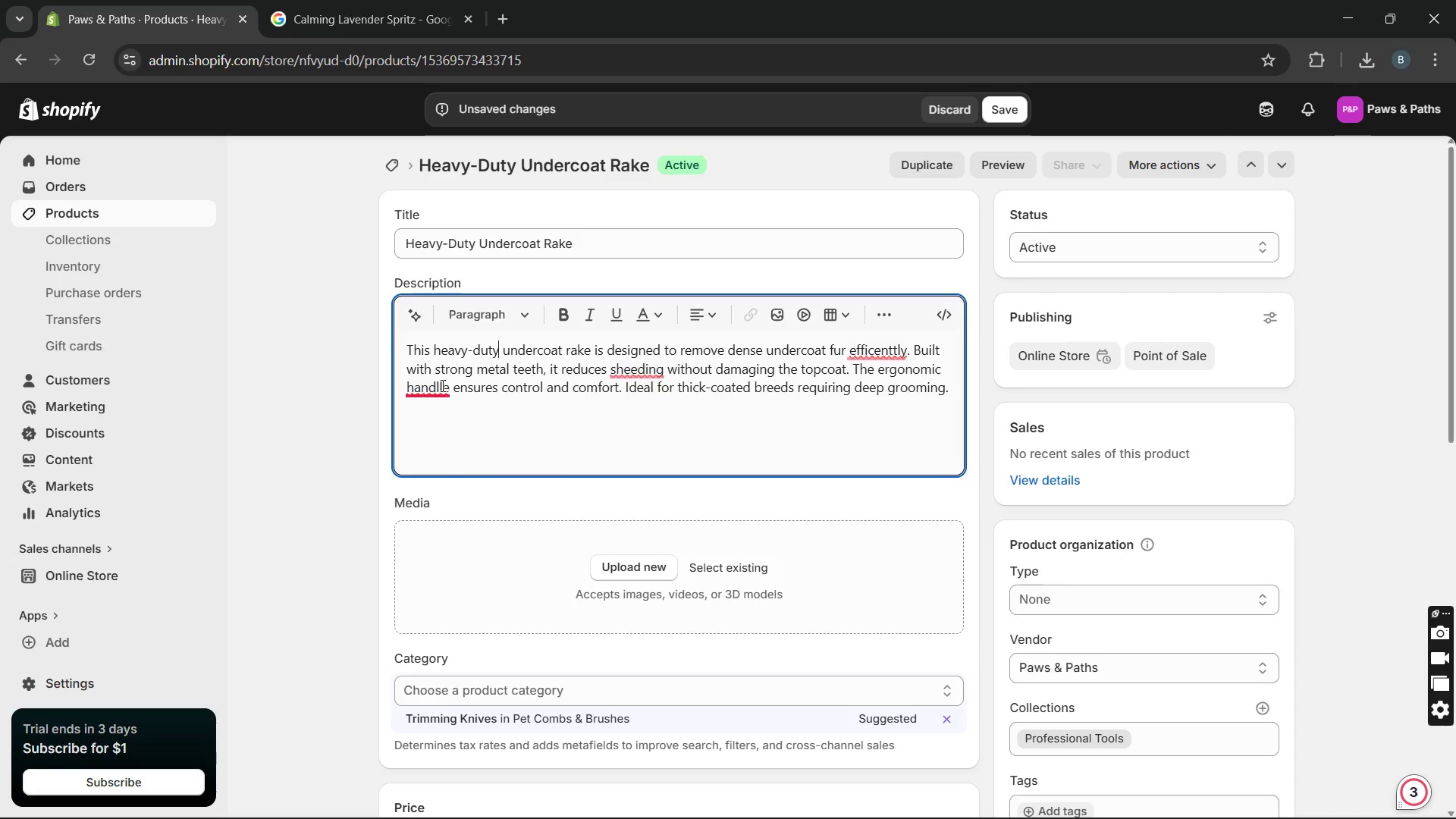 
key(Unknown)
 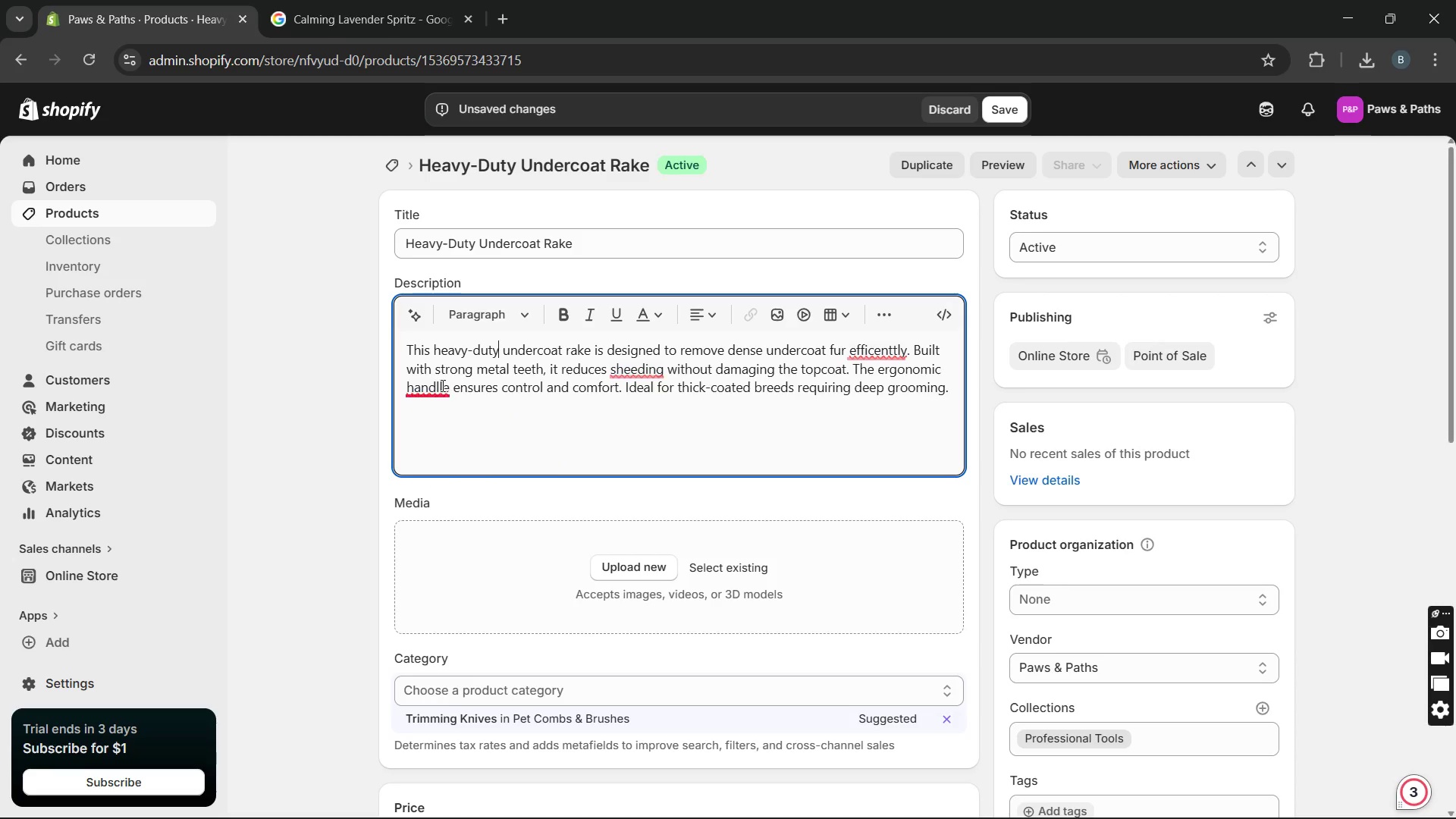 
key(Unknown)
 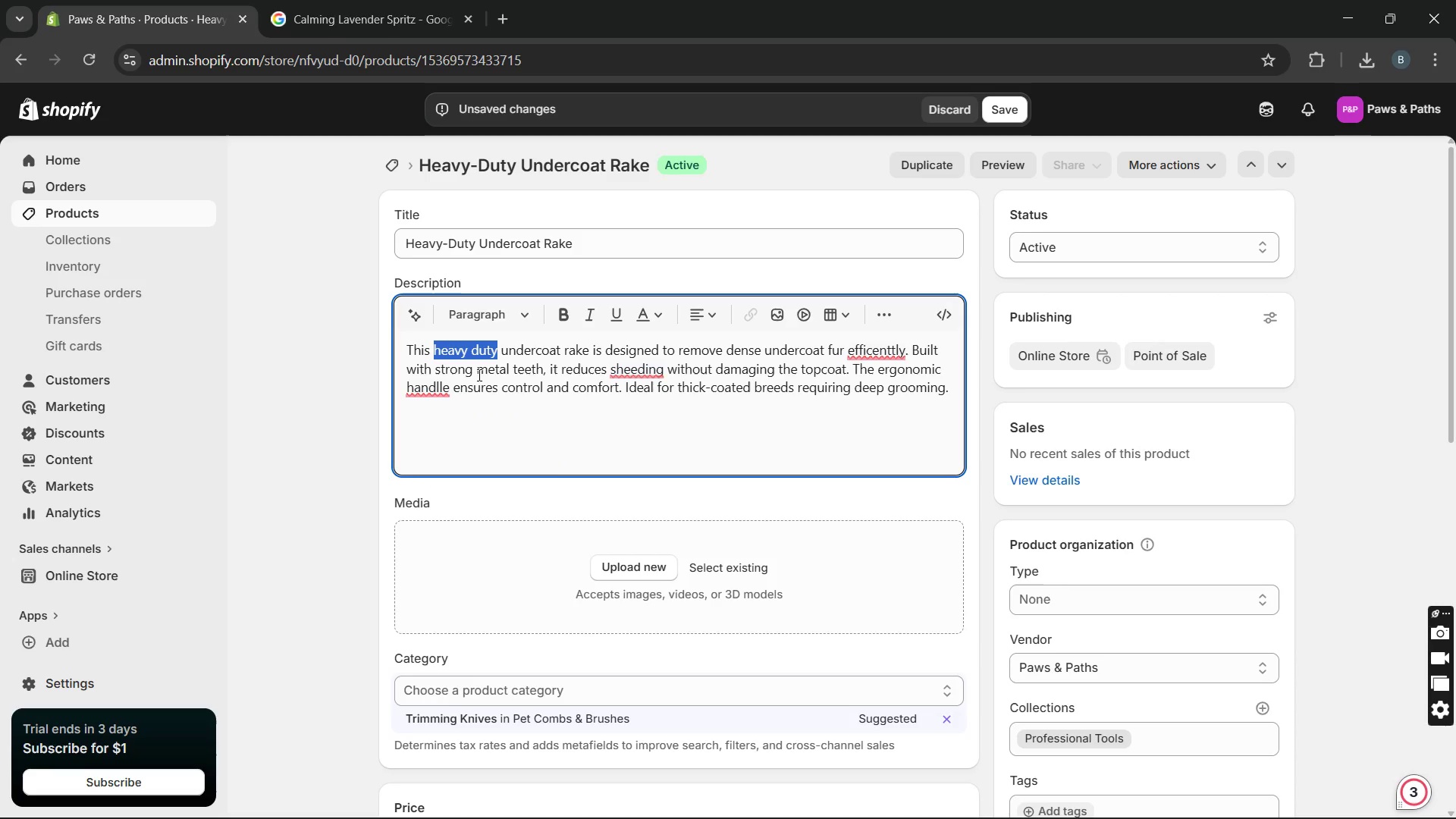 
key(Unknown)
 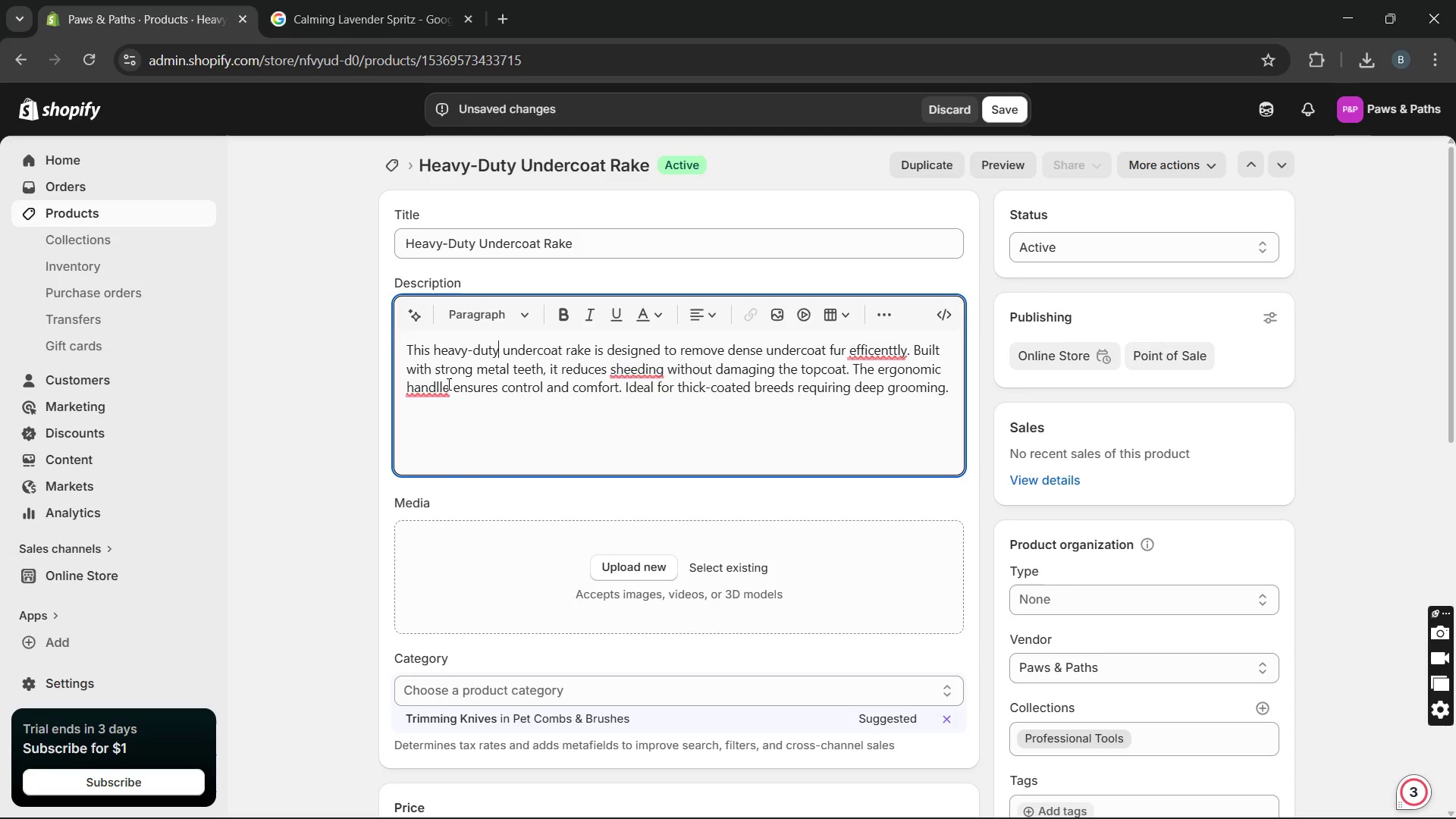 
mouse_move([433, 400])
 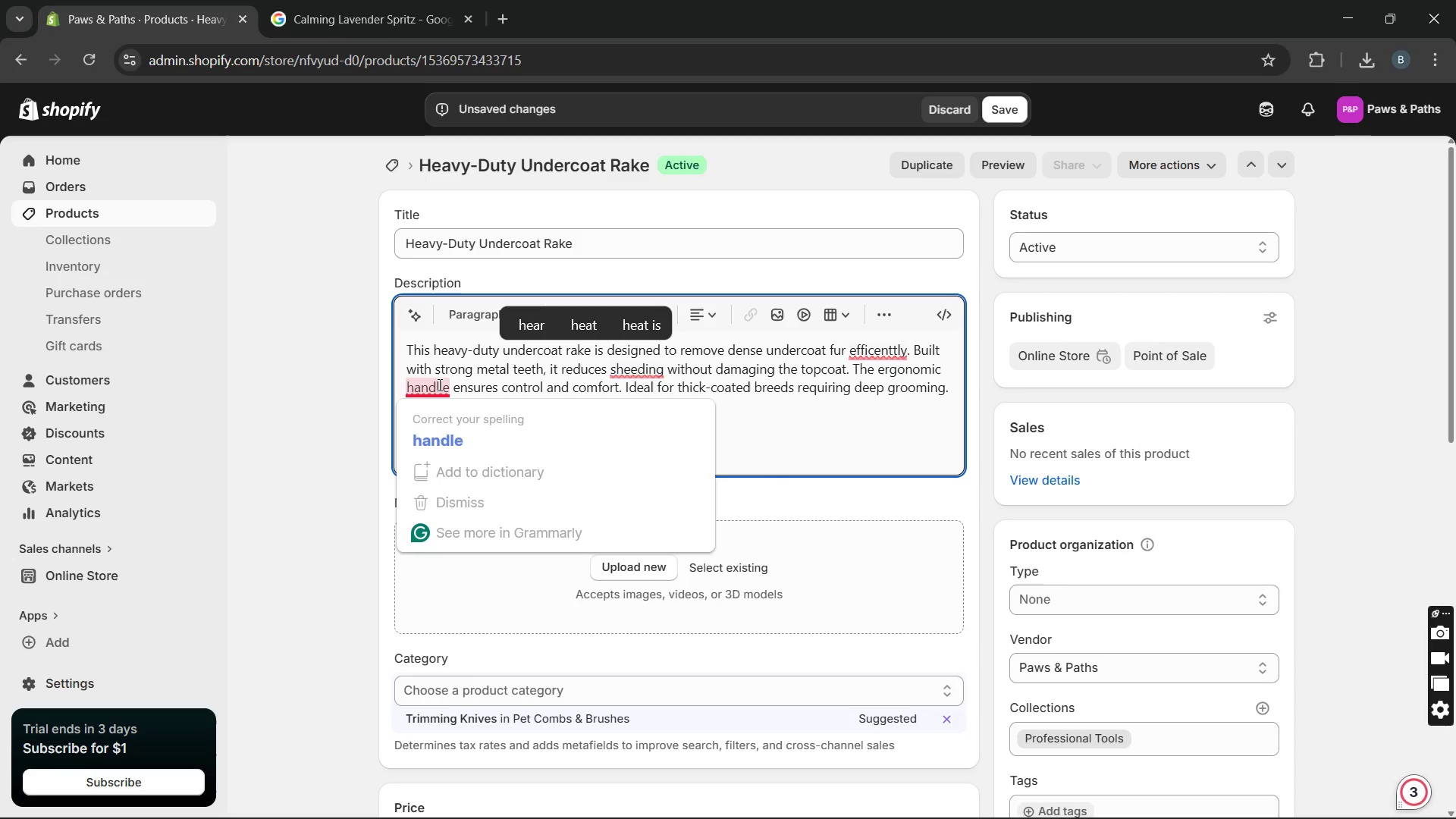 
left_click([438, 384])
 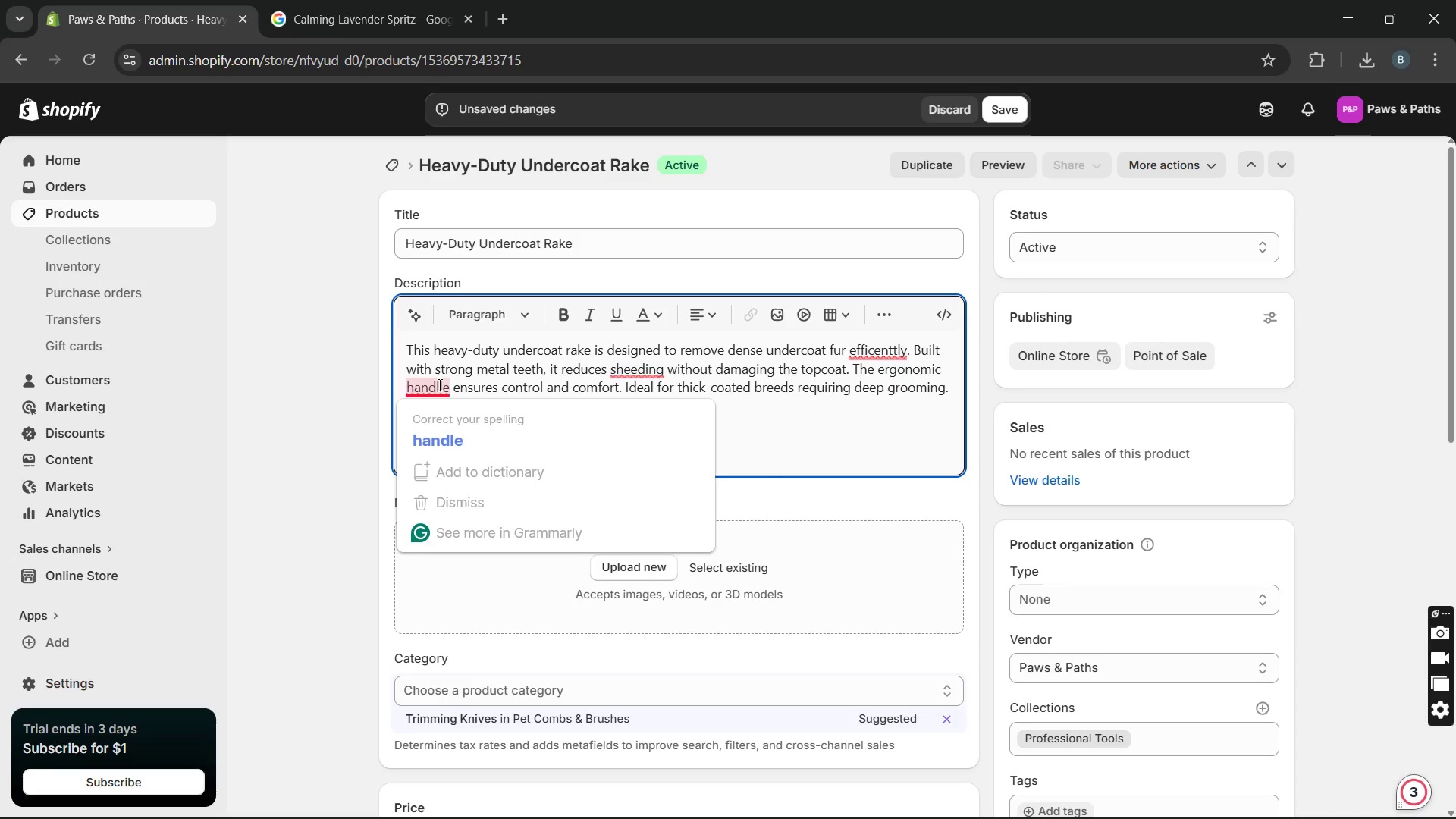 
key(Backspace)
 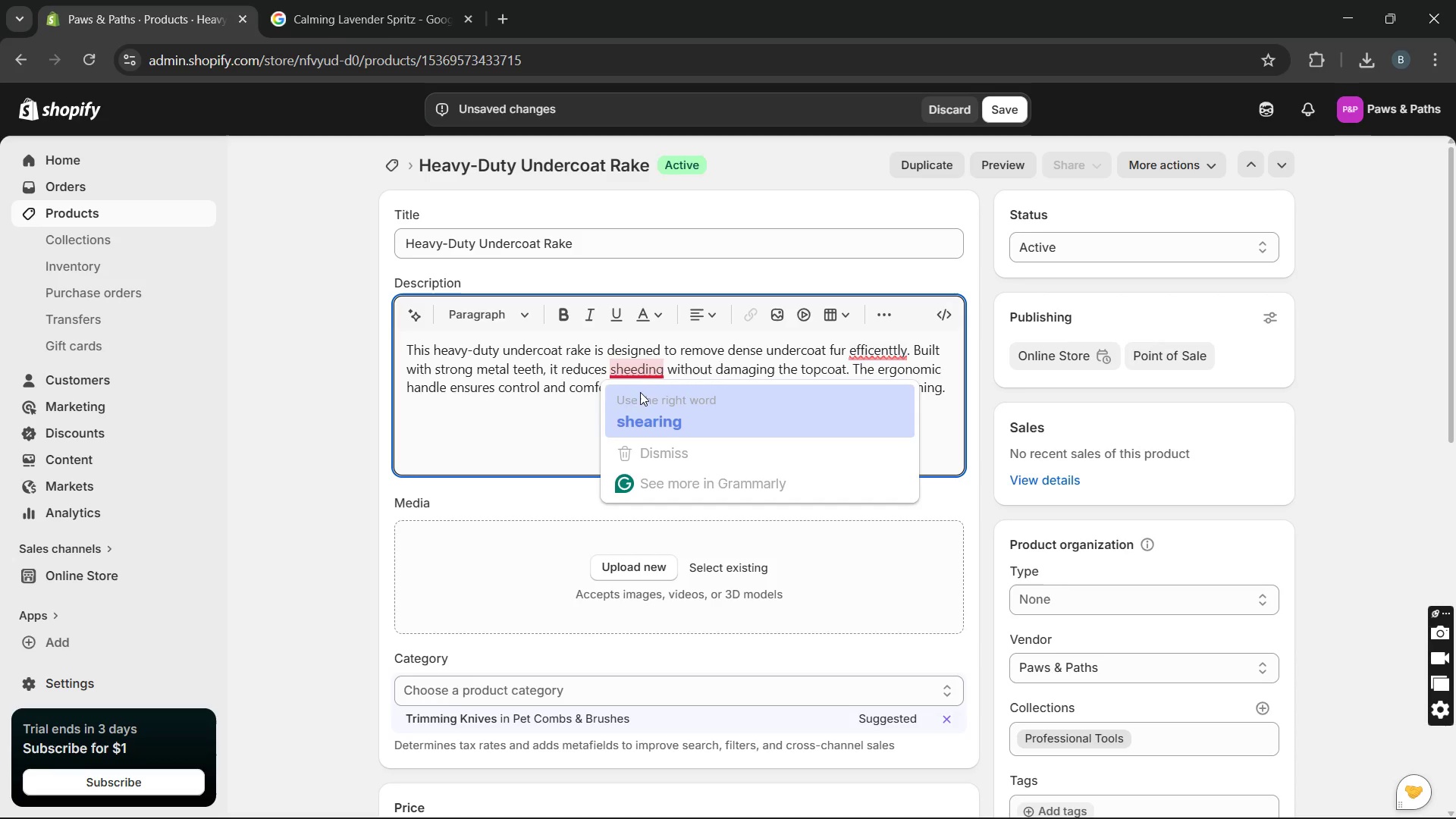 
wait(7.08)
 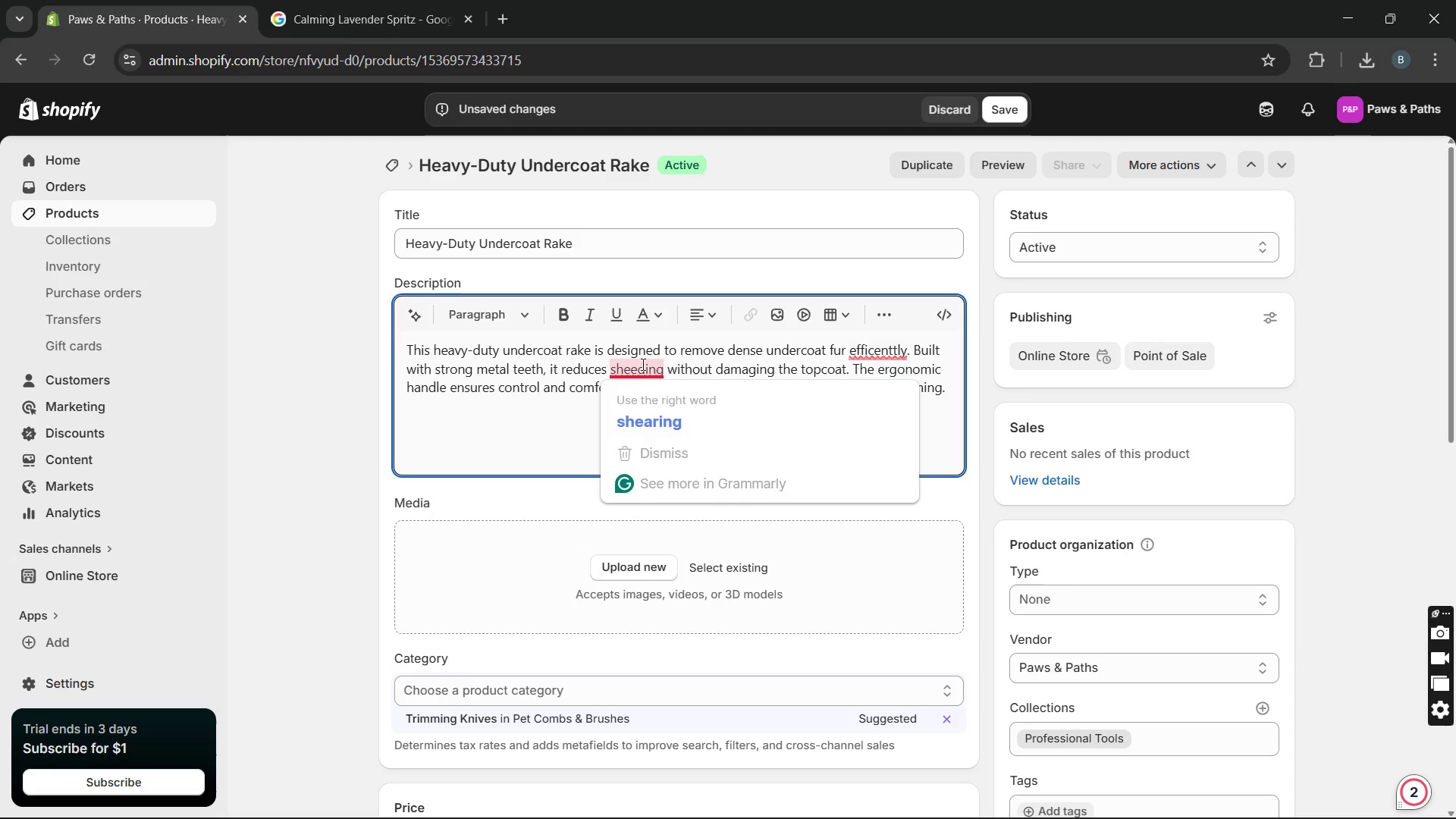 
left_click([639, 372])
 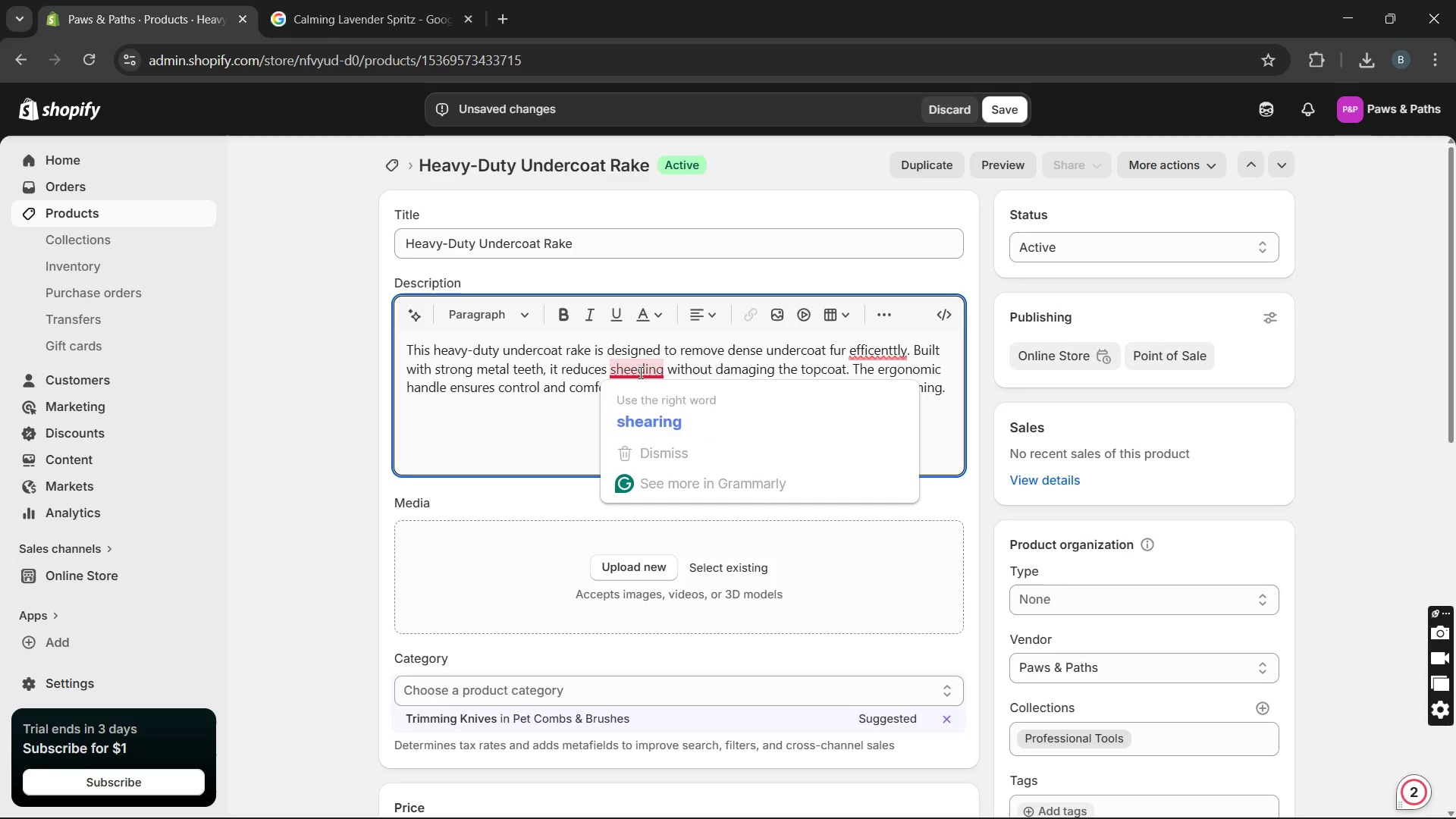 
key(Backspace)
 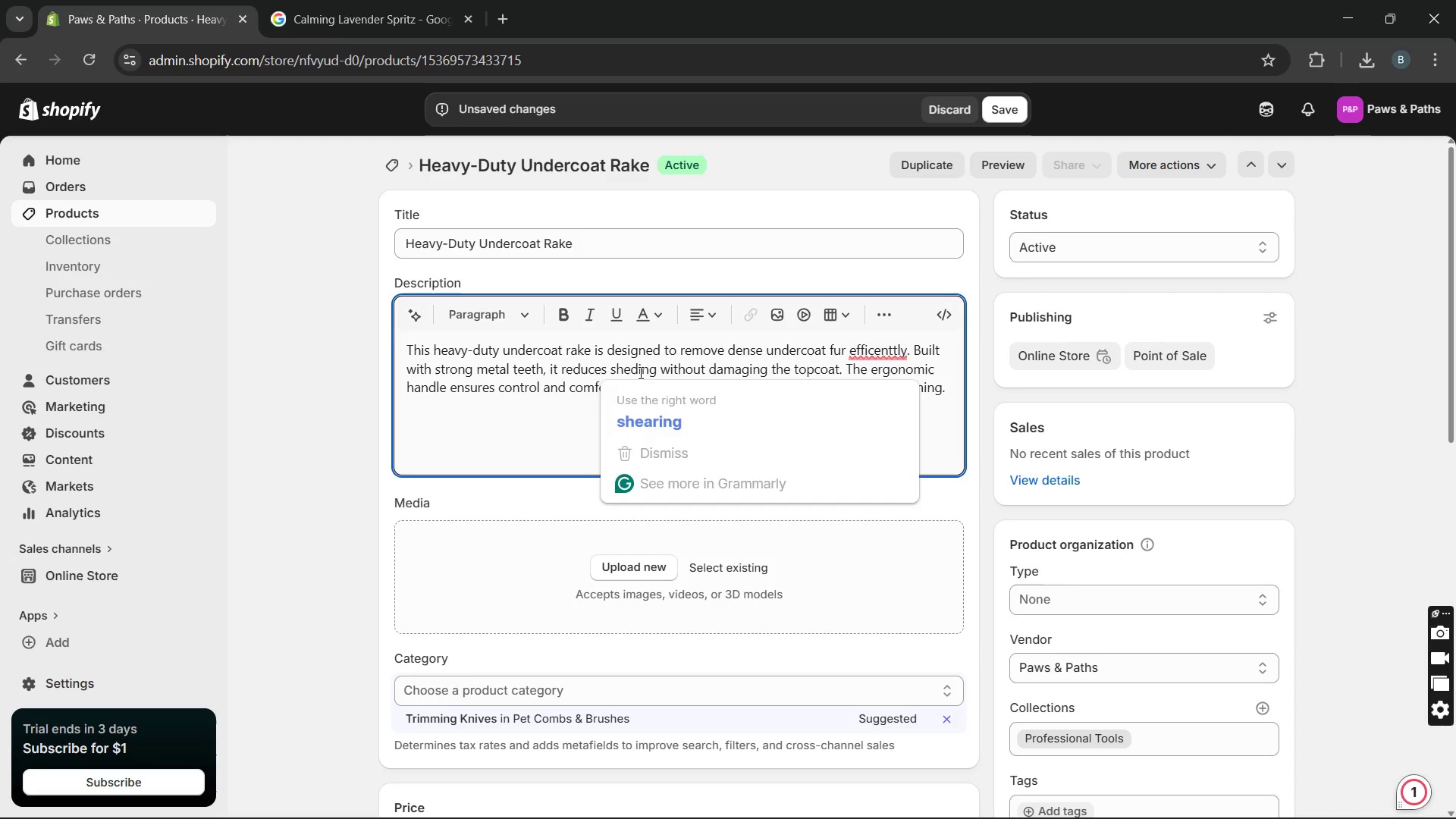 
key(D)
 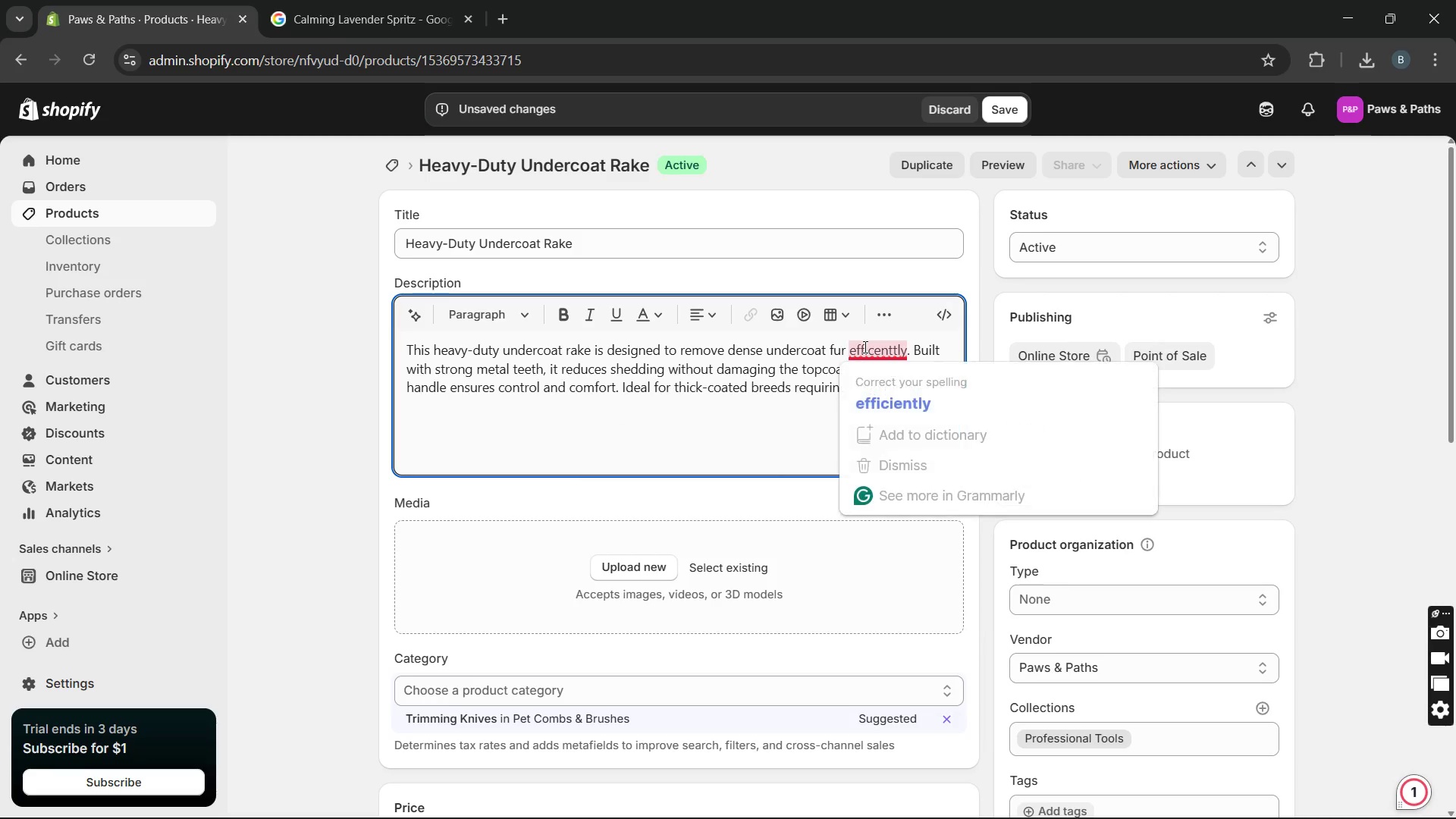 
left_click([889, 389])
 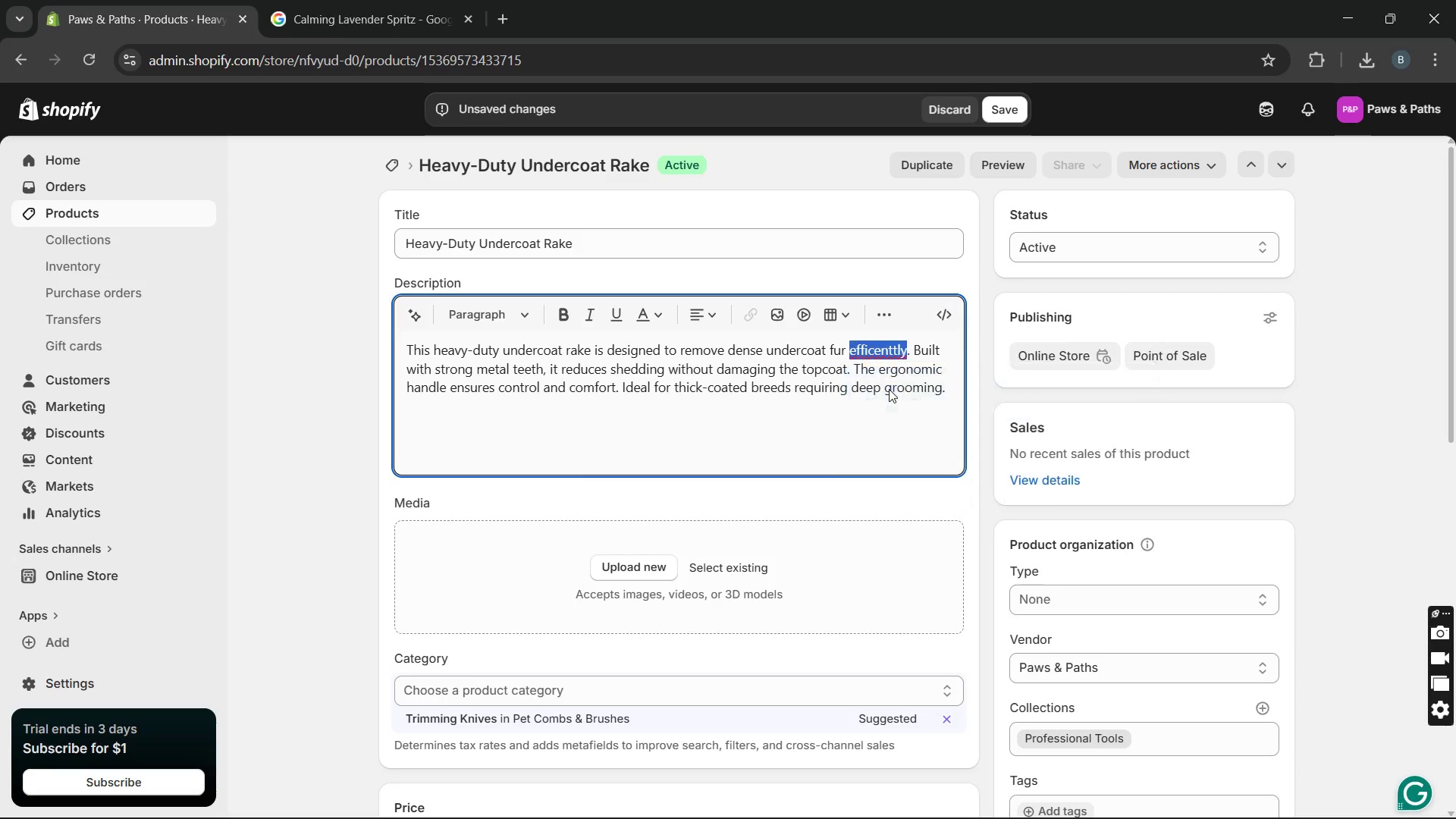 
key(Unknown)
 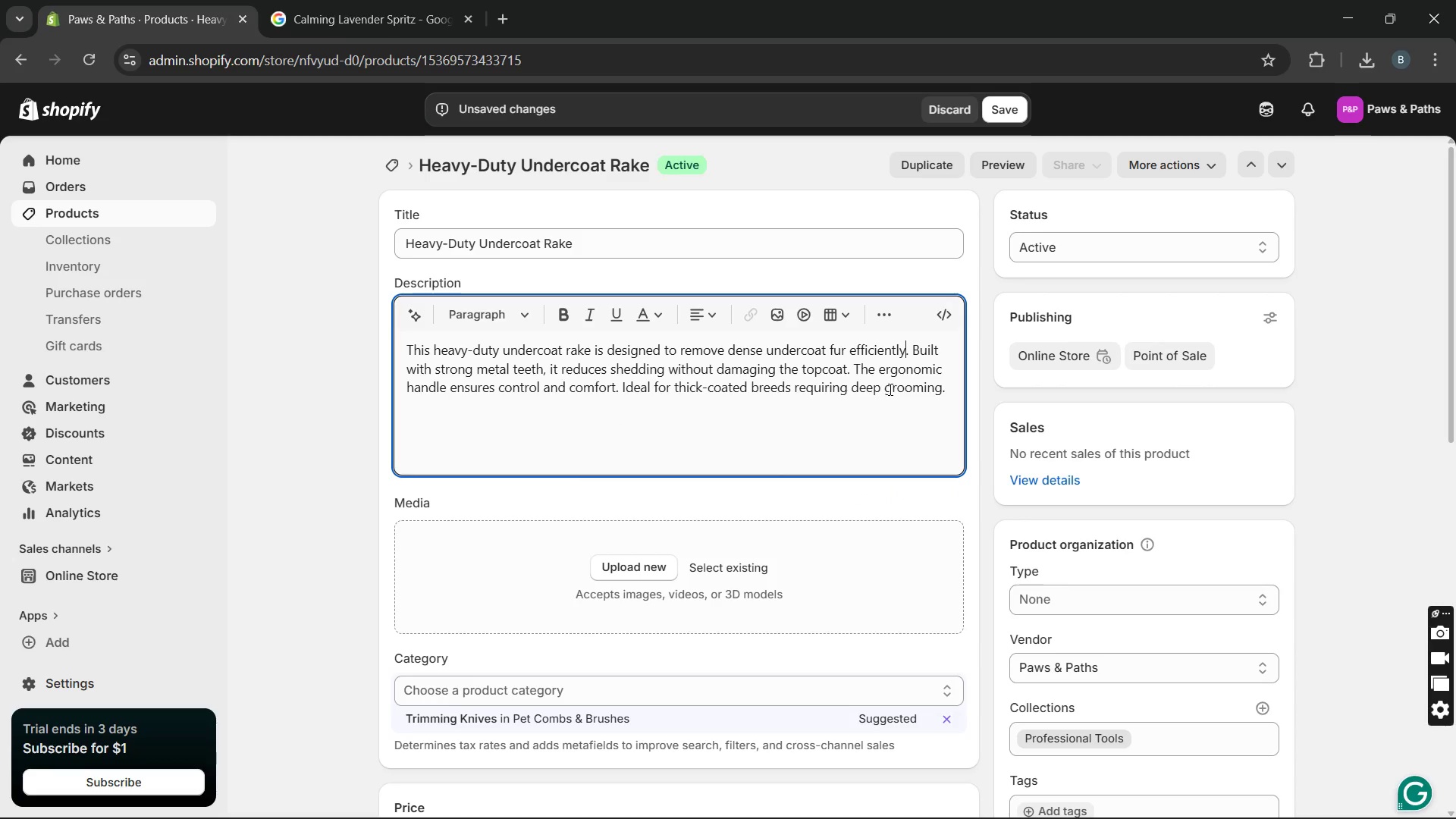 
key(Unknown)
 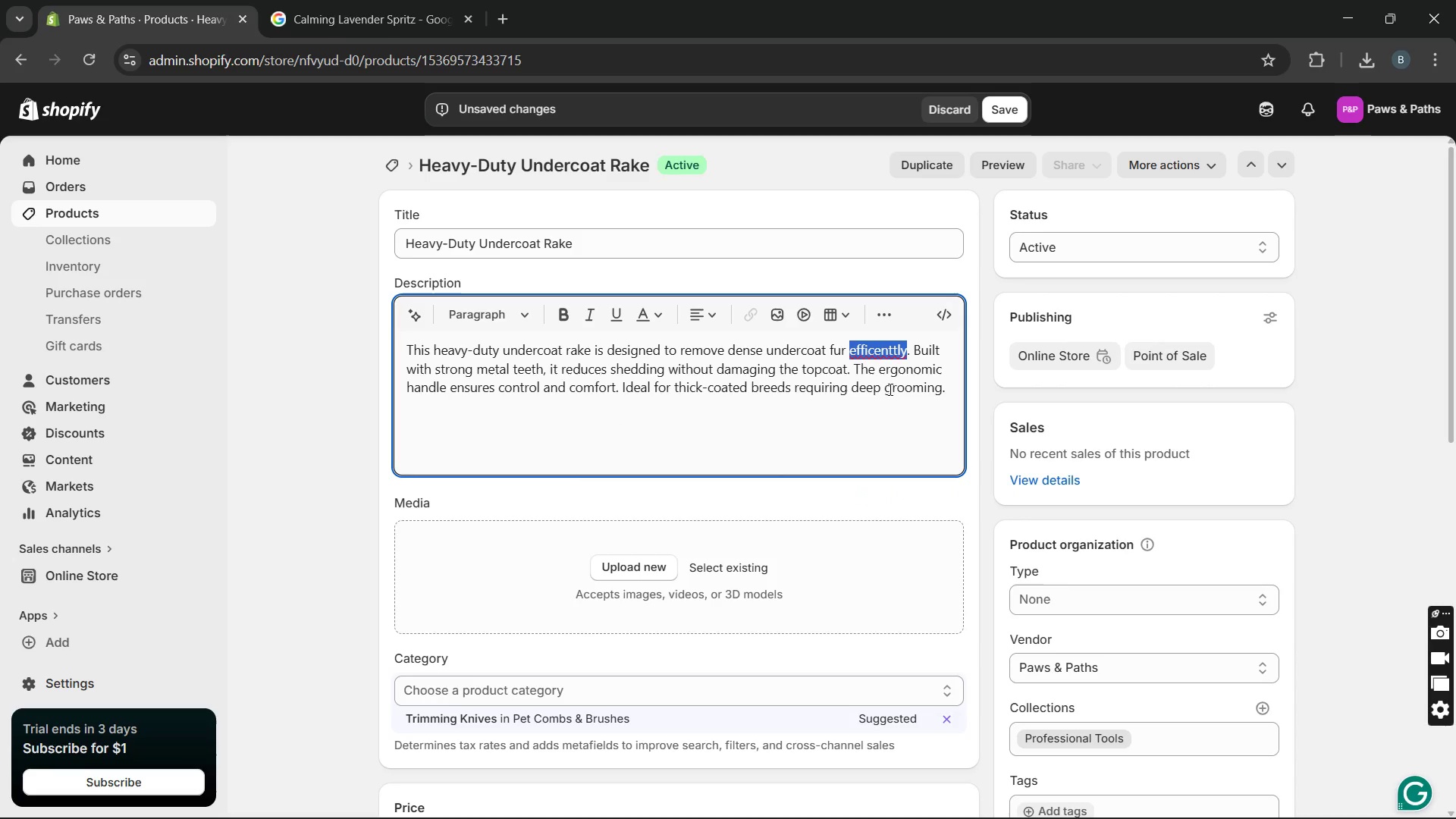 
key(Unknown)
 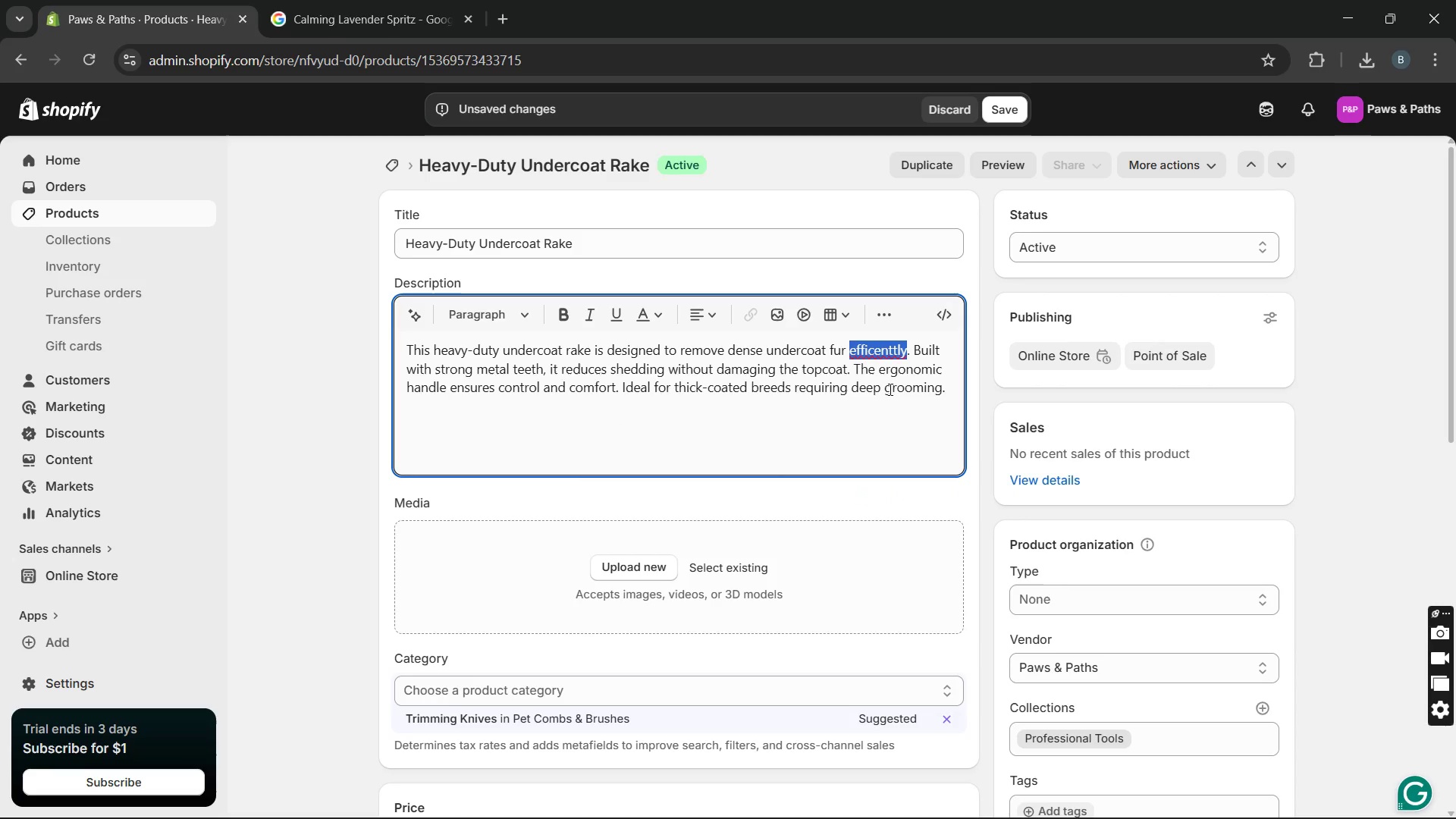 
key(Unknown)
 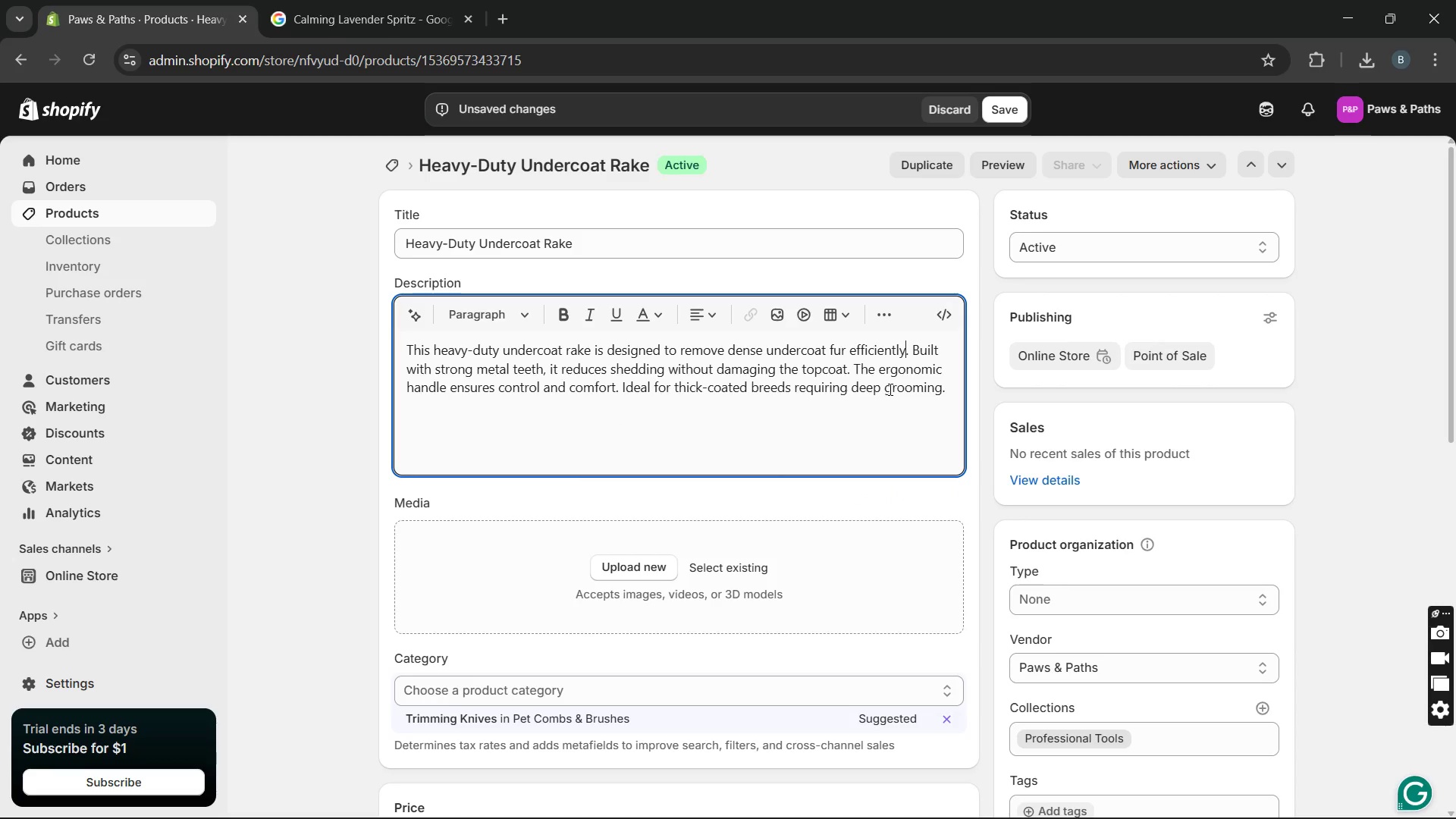 
key(Unknown)
 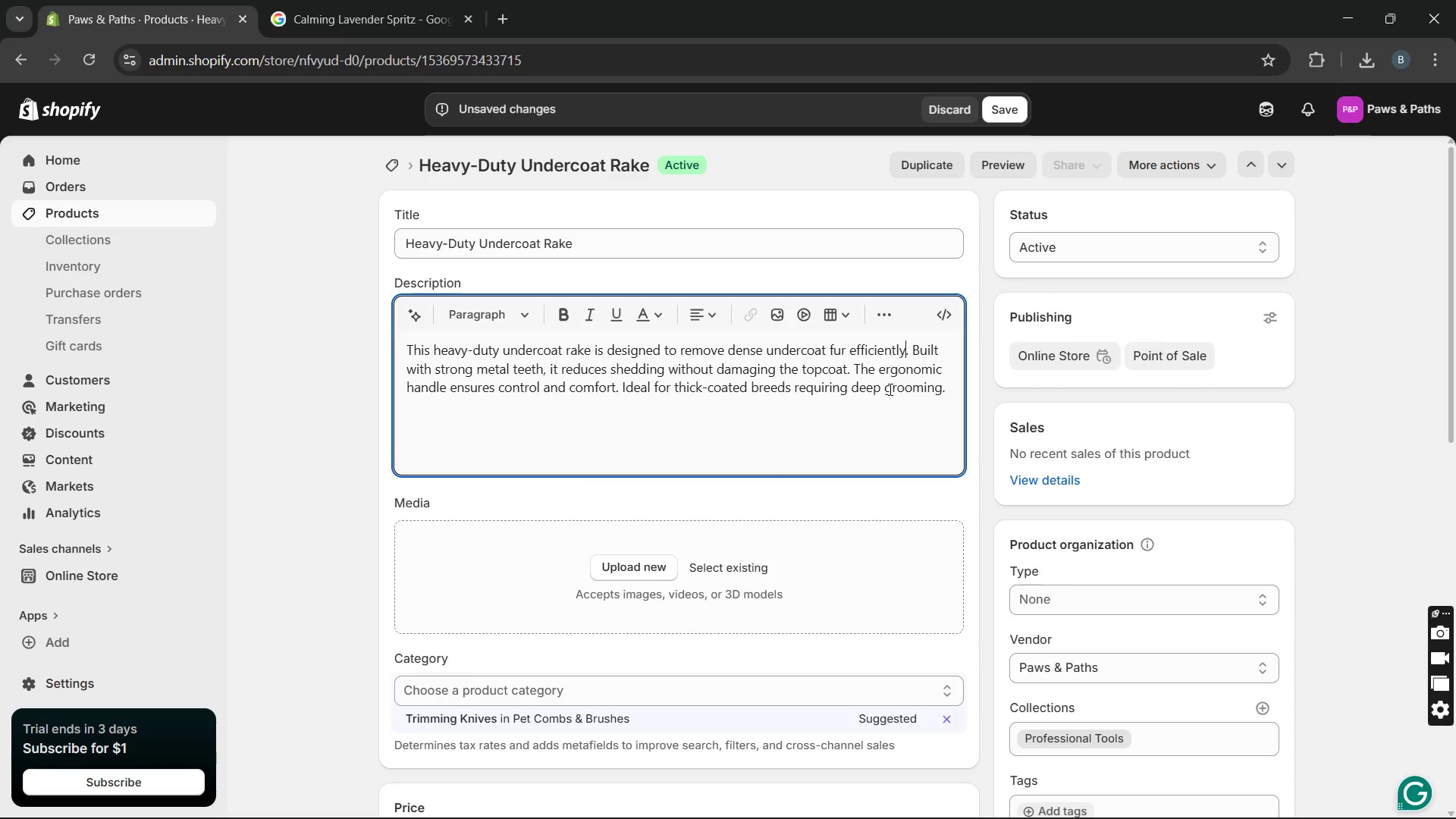 
key(Unknown)
 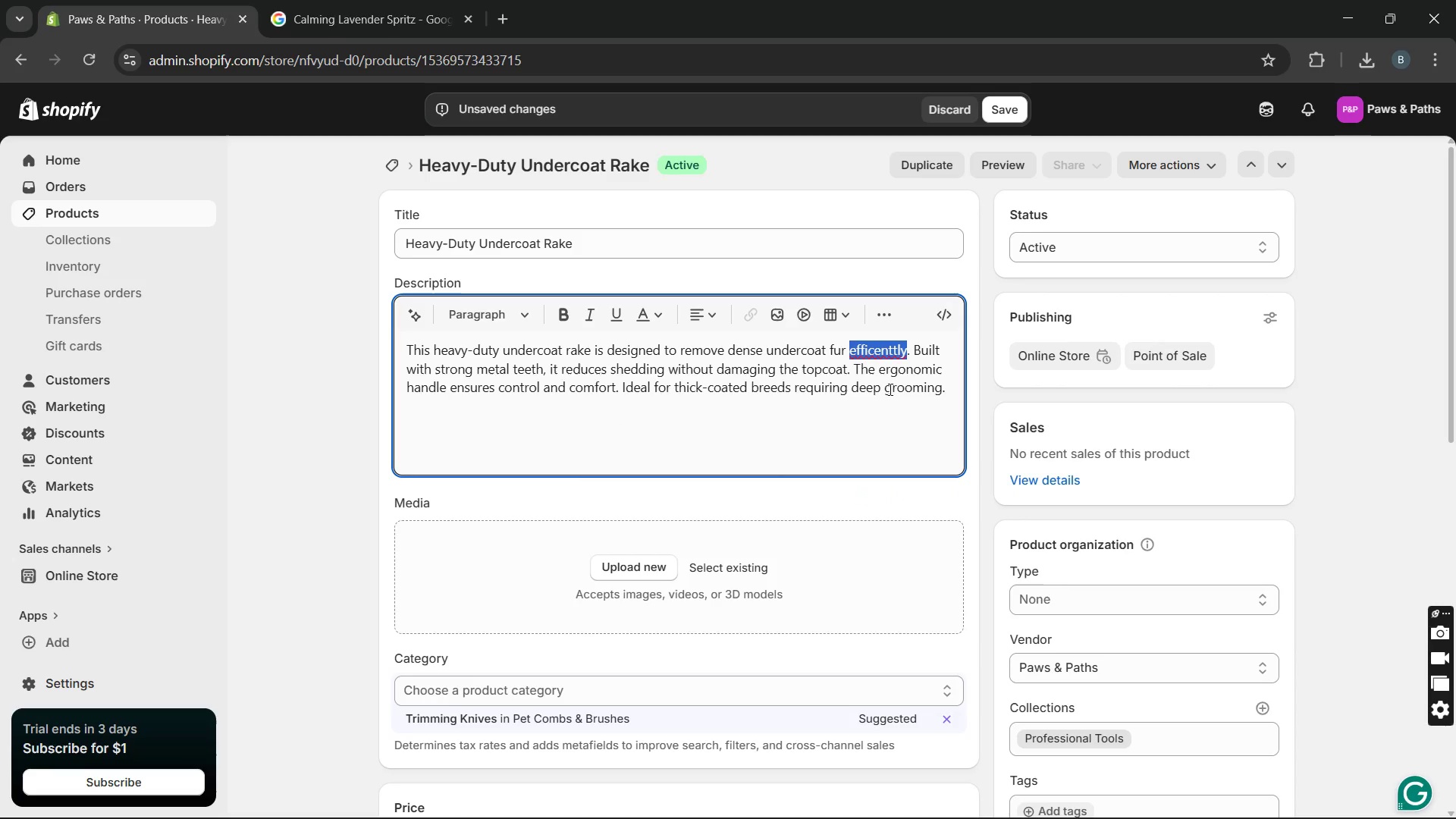 
key(Unknown)
 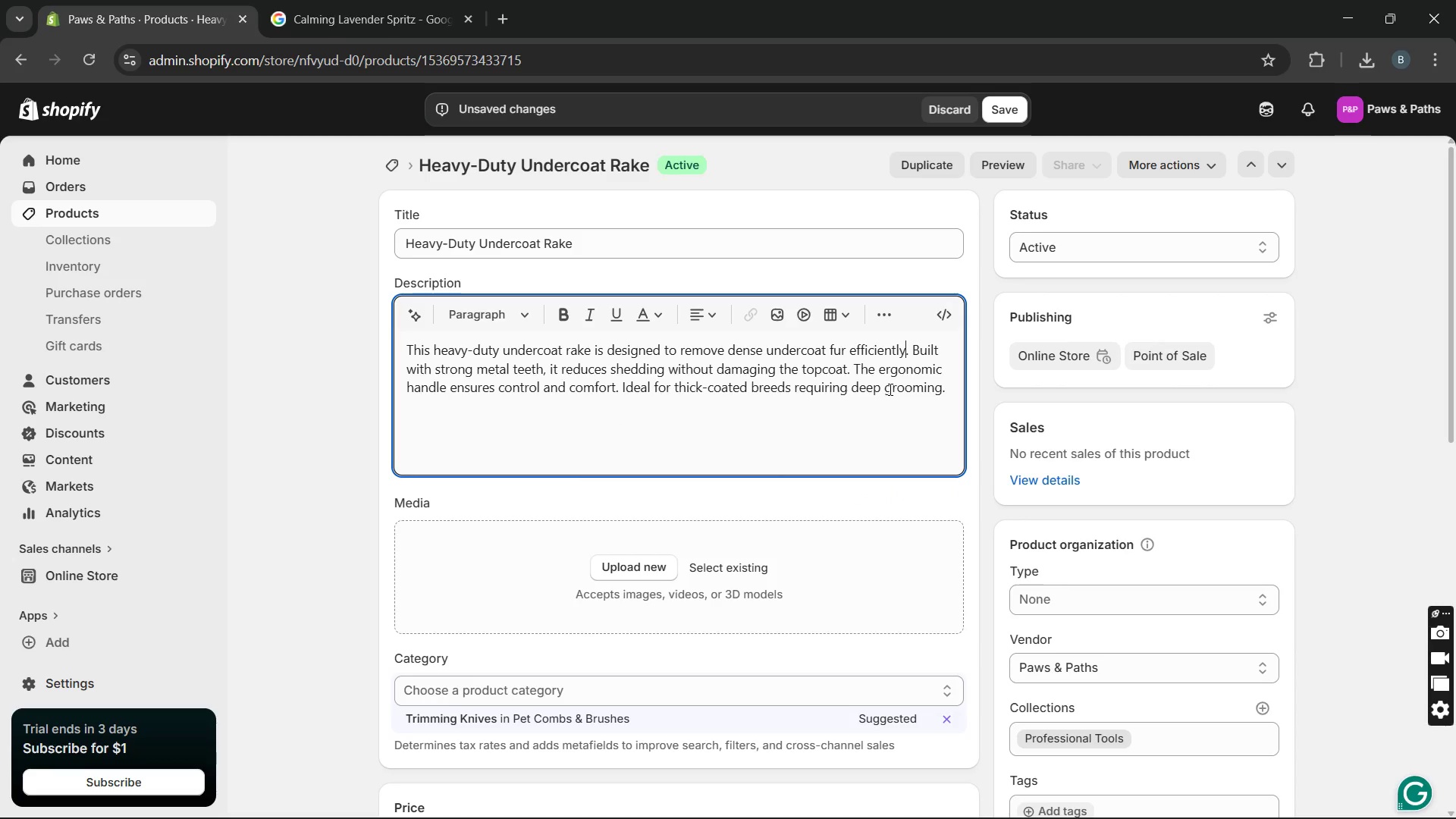 
key(Unknown)
 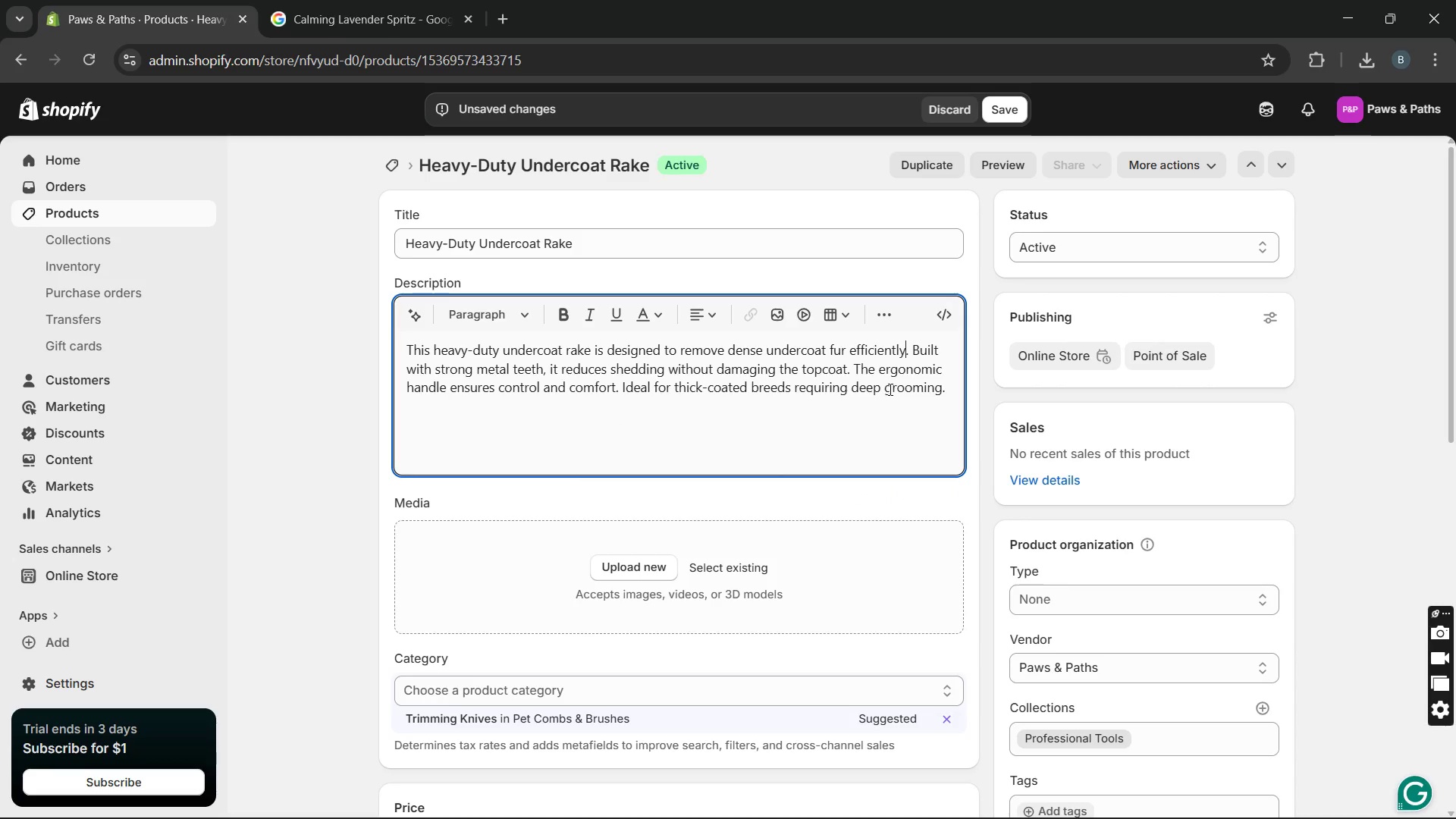 
key(Unknown)
 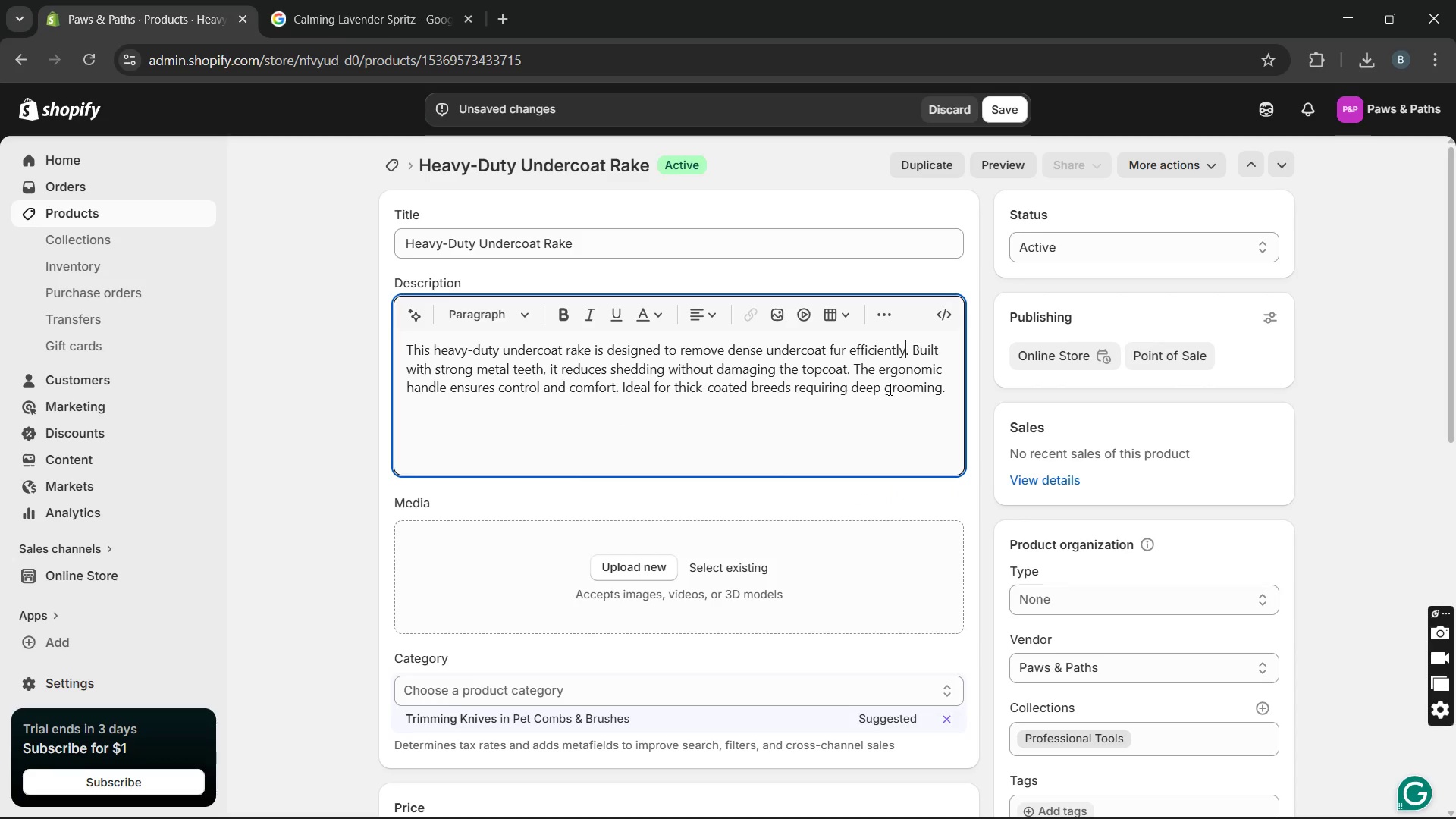 
key(Unknown)
 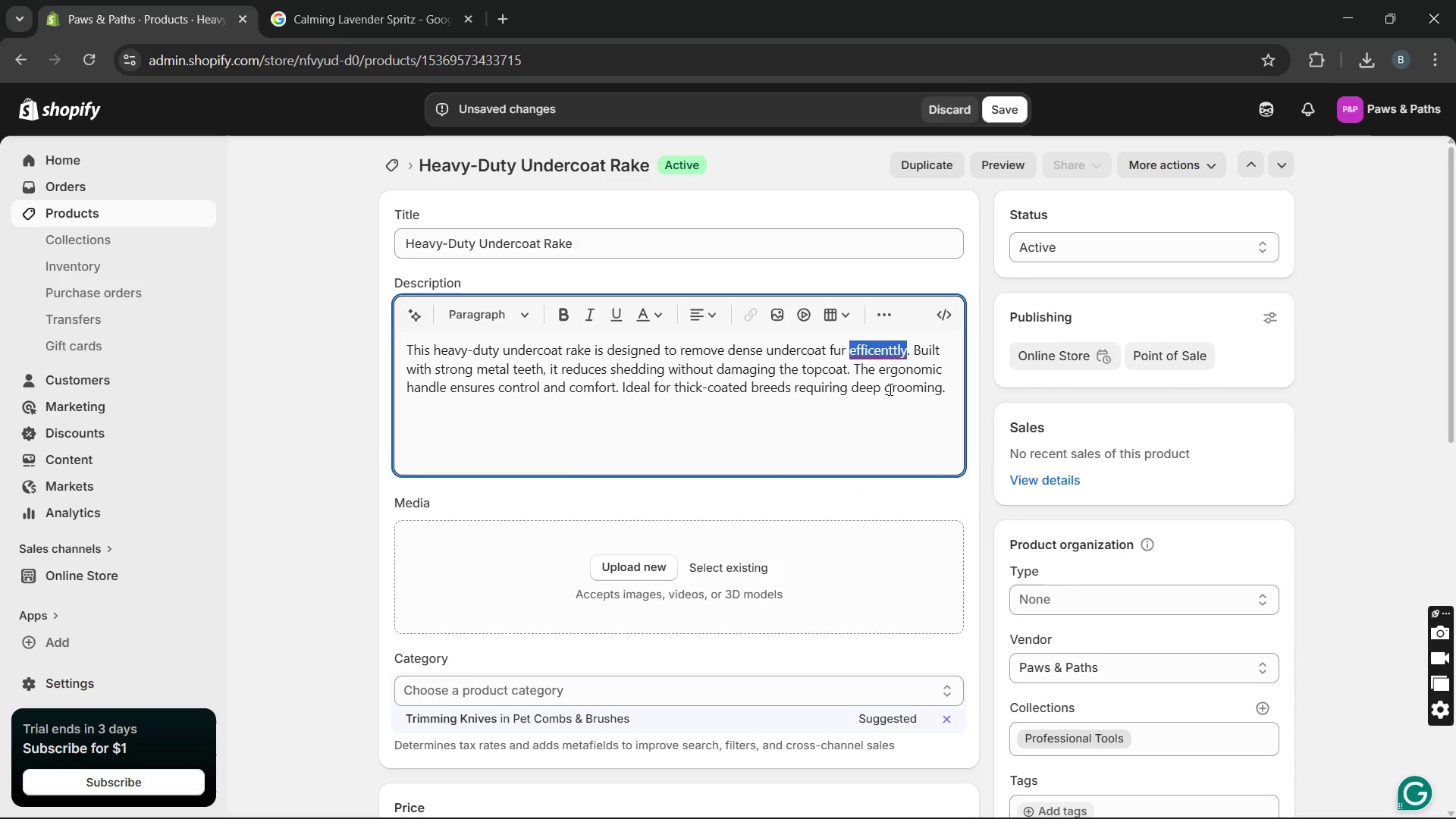 
key(Unknown)
 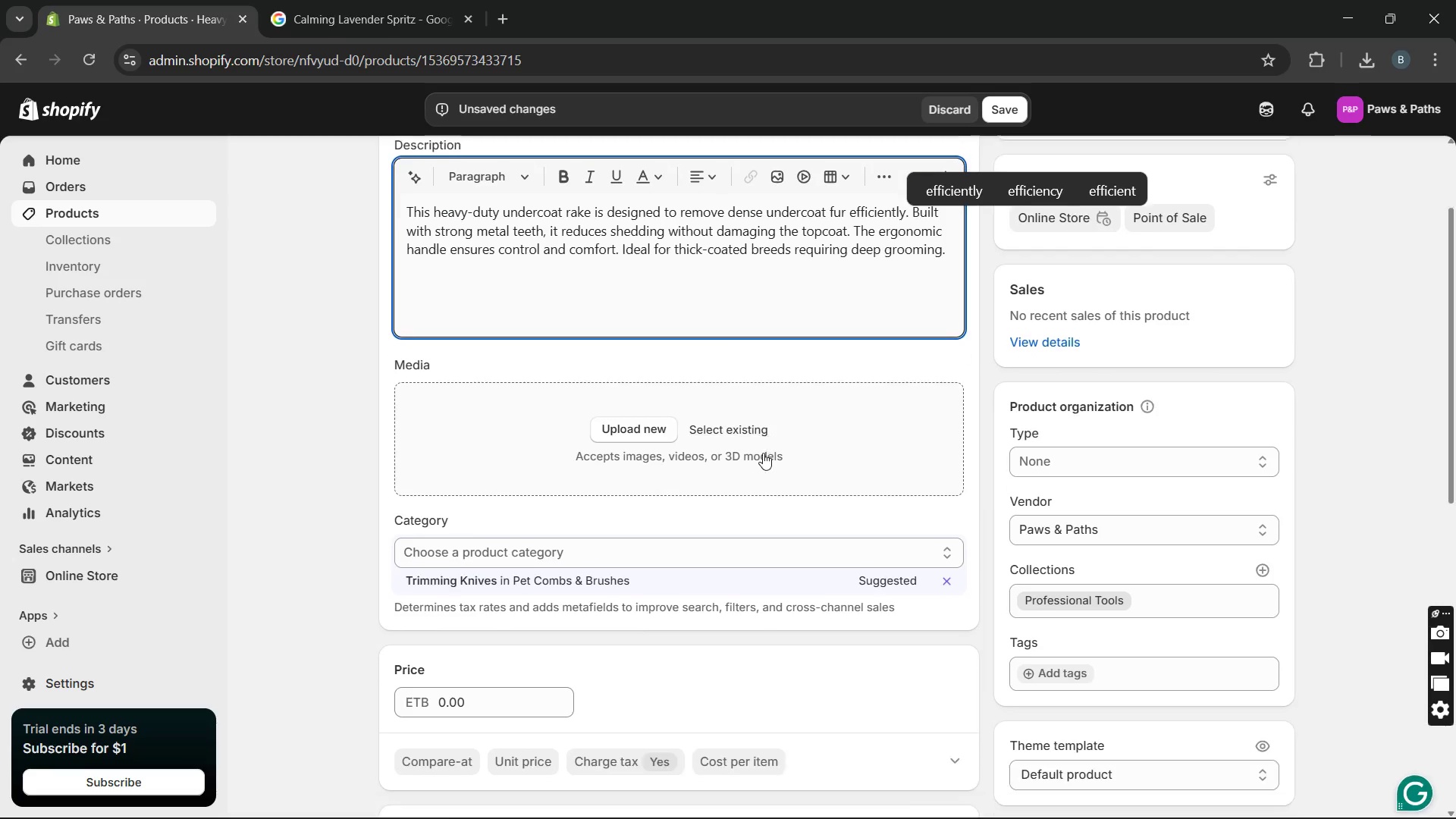 
wait(8.02)
 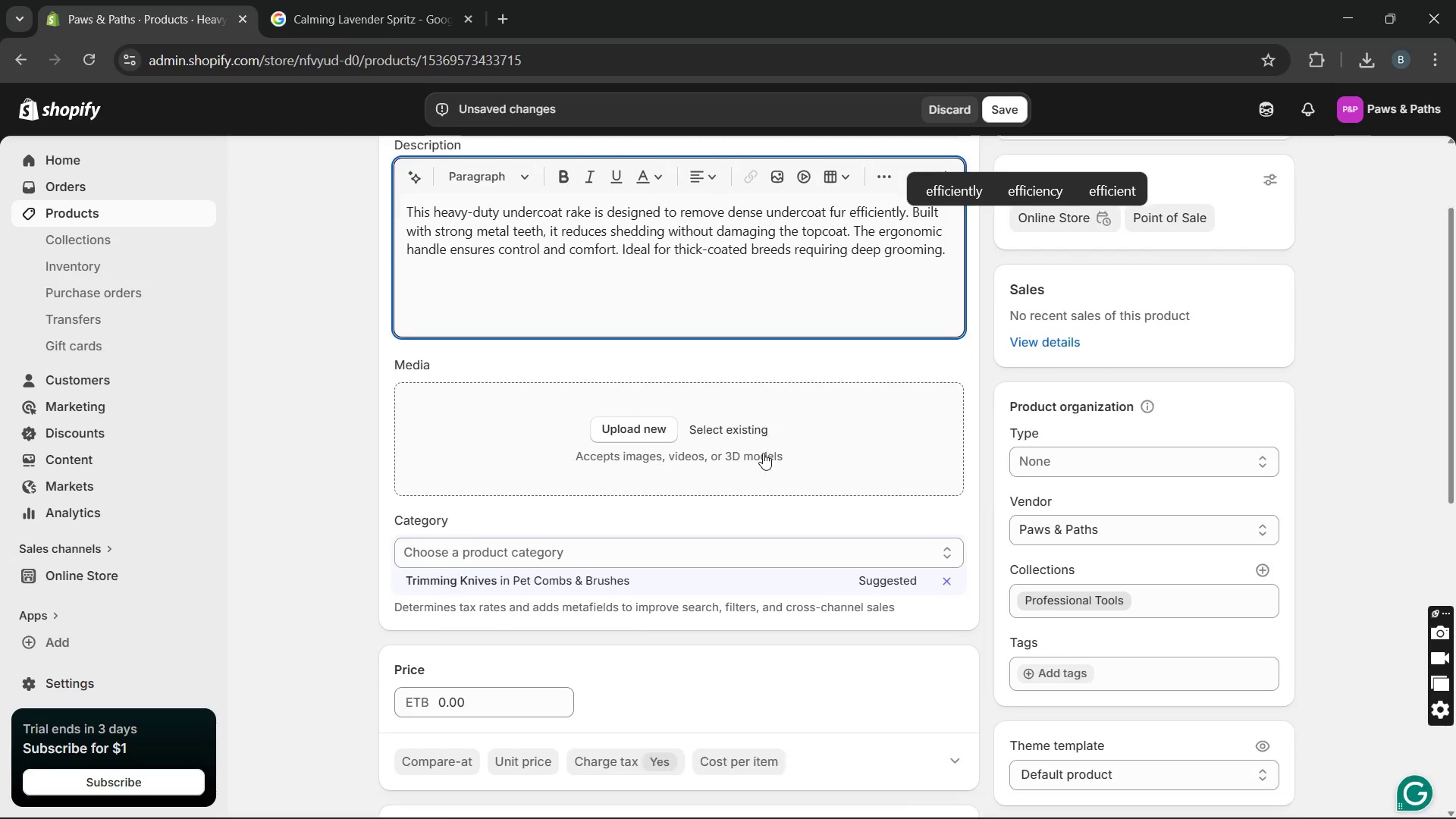 
left_click([943, 714])
 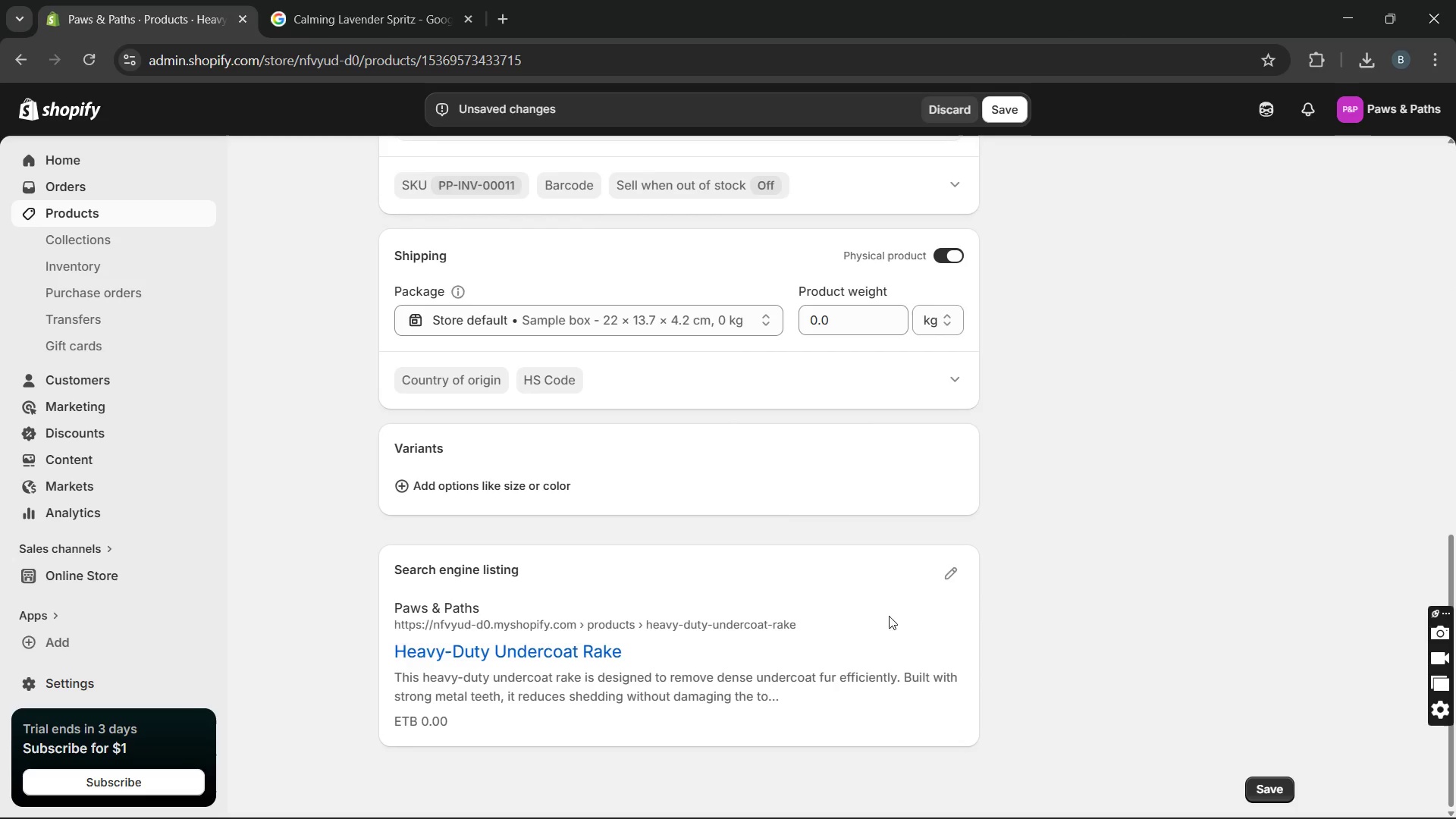 
left_click([949, 581])
 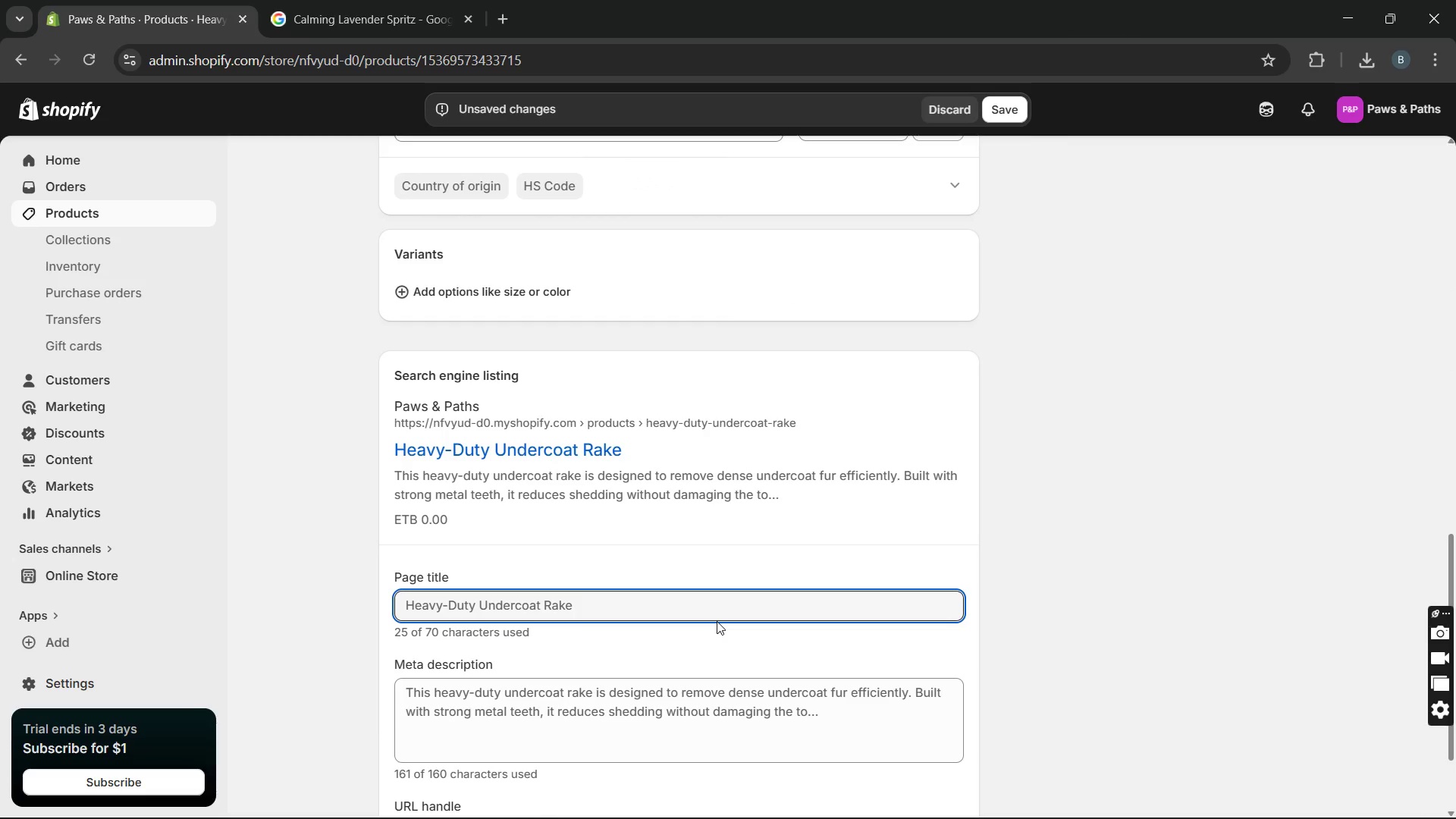 
wait(8.55)
 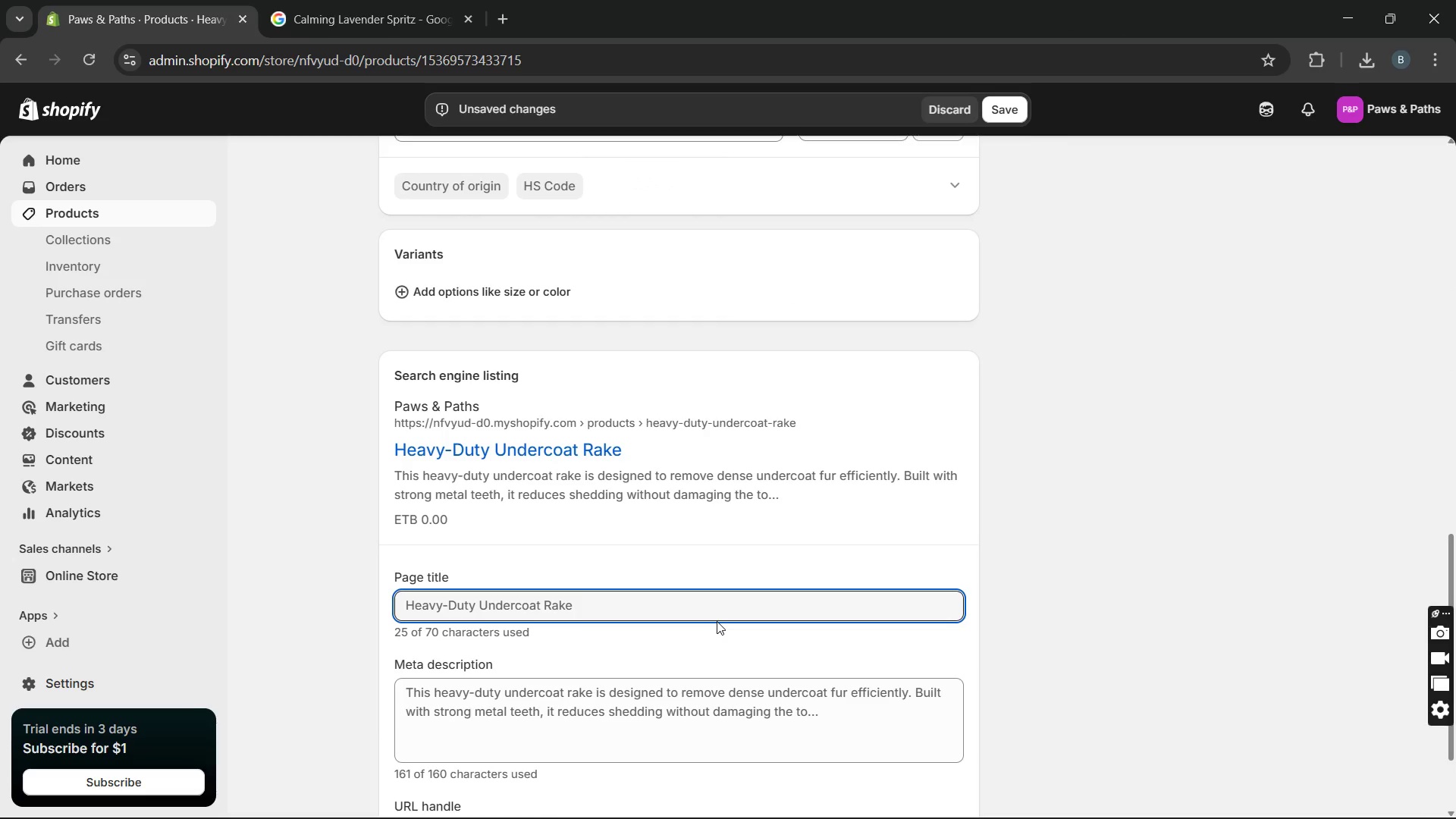 
left_click_drag(start_coordinate=[478, 605], to_coordinate=[334, 618])
 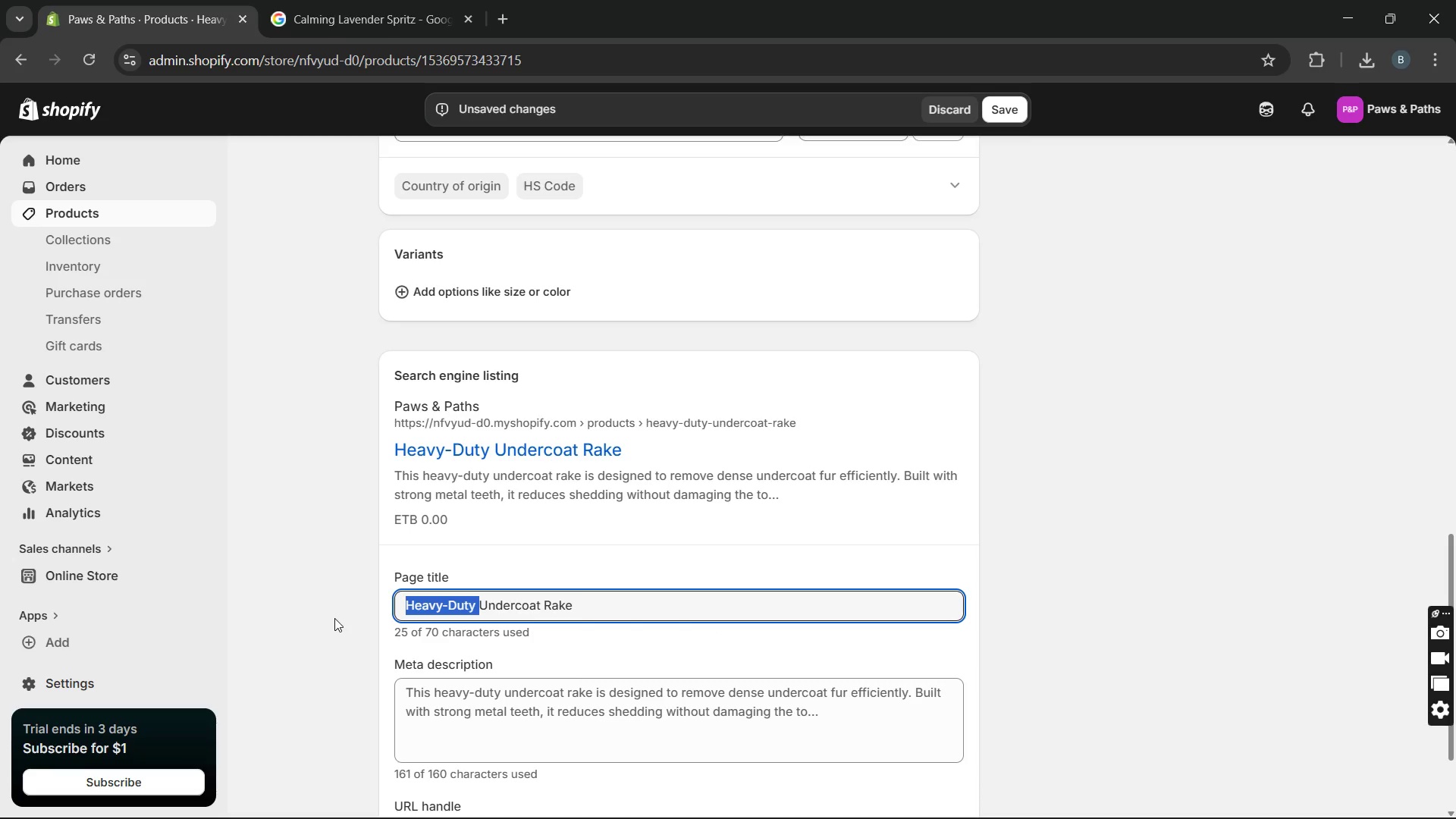 
key(Backspace)
 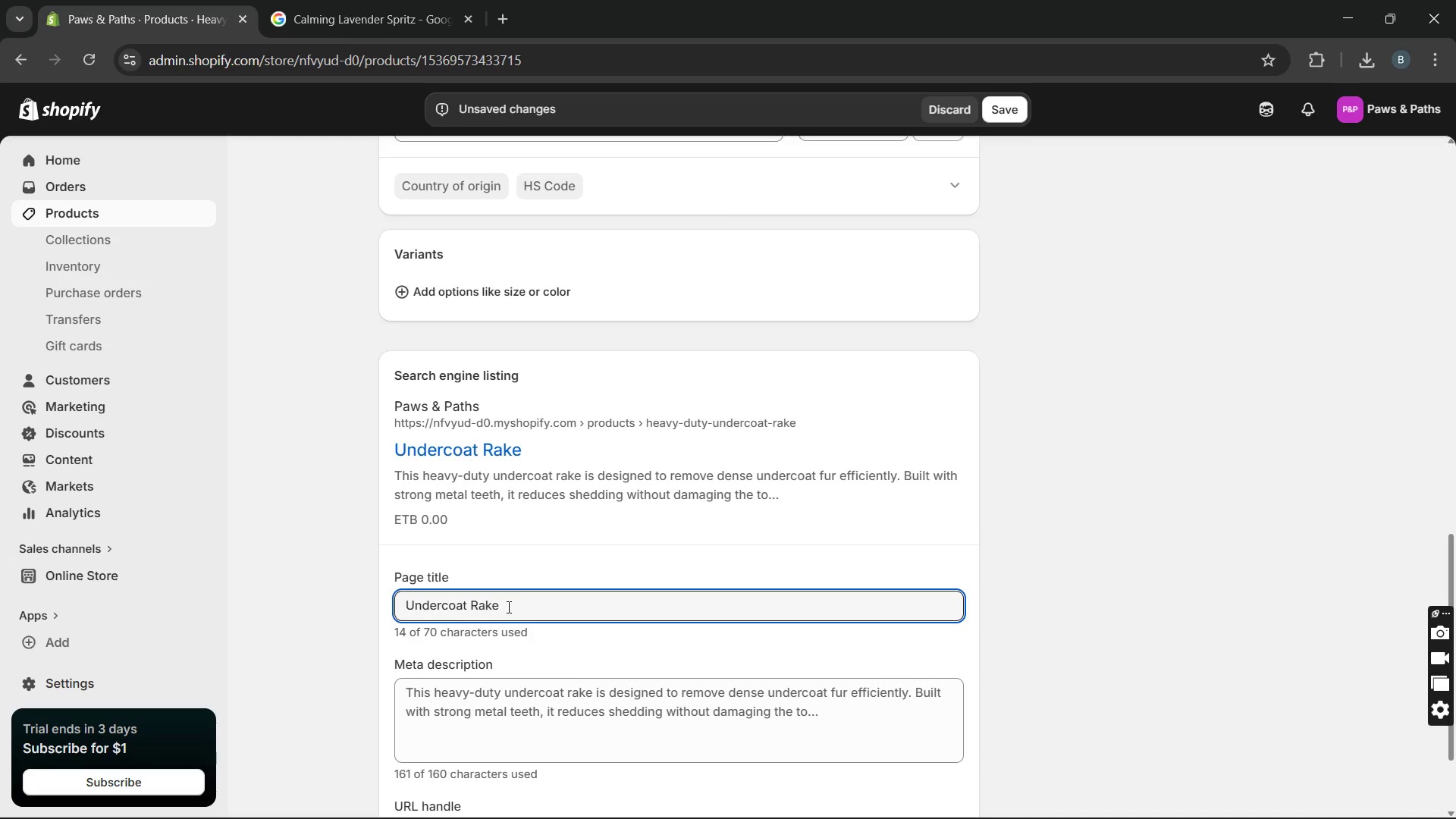 
left_click([517, 607])
 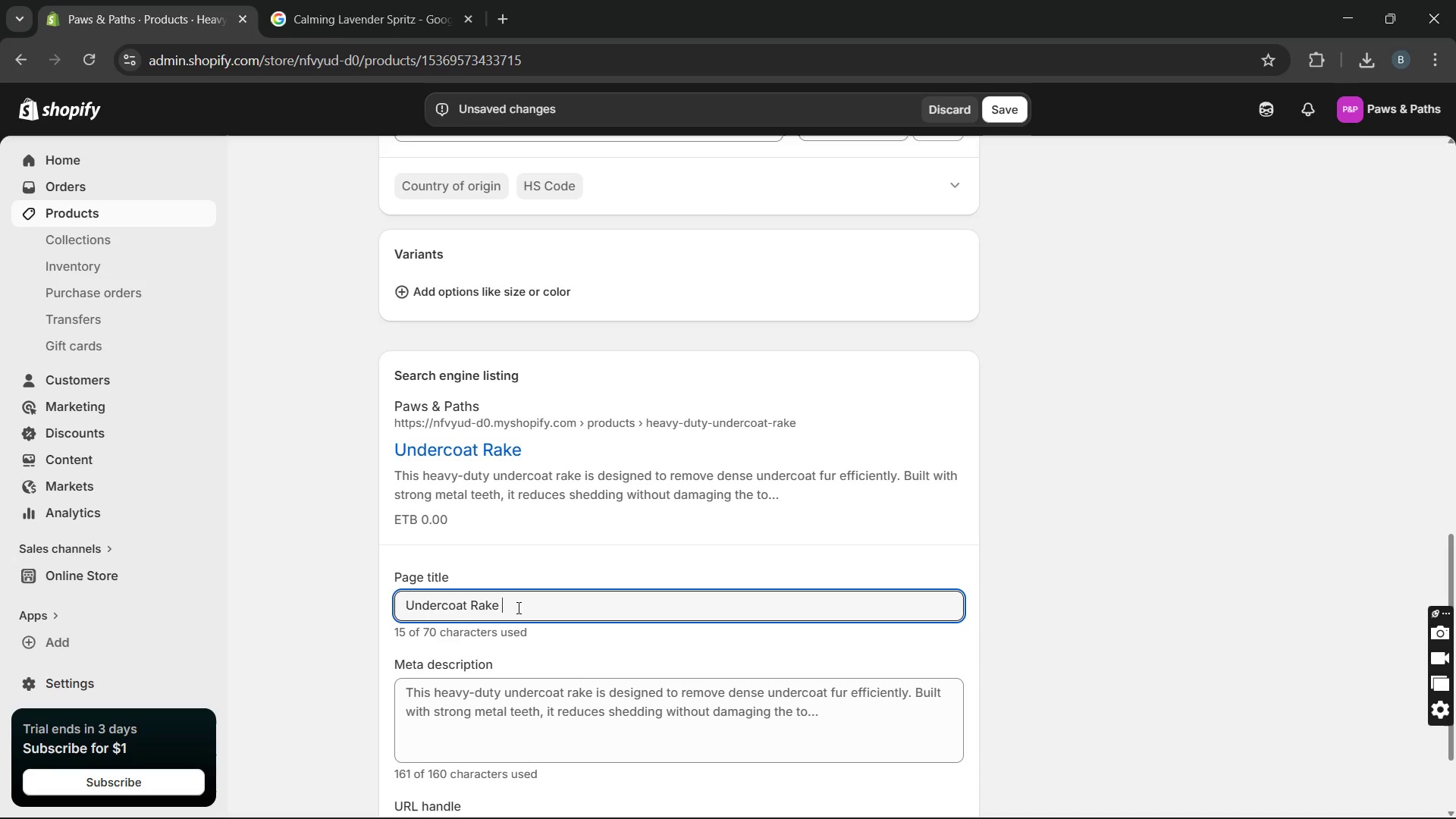 
type( for Dogs [Break] Heavy shedding Grooming Tools)
key(Backspace)
 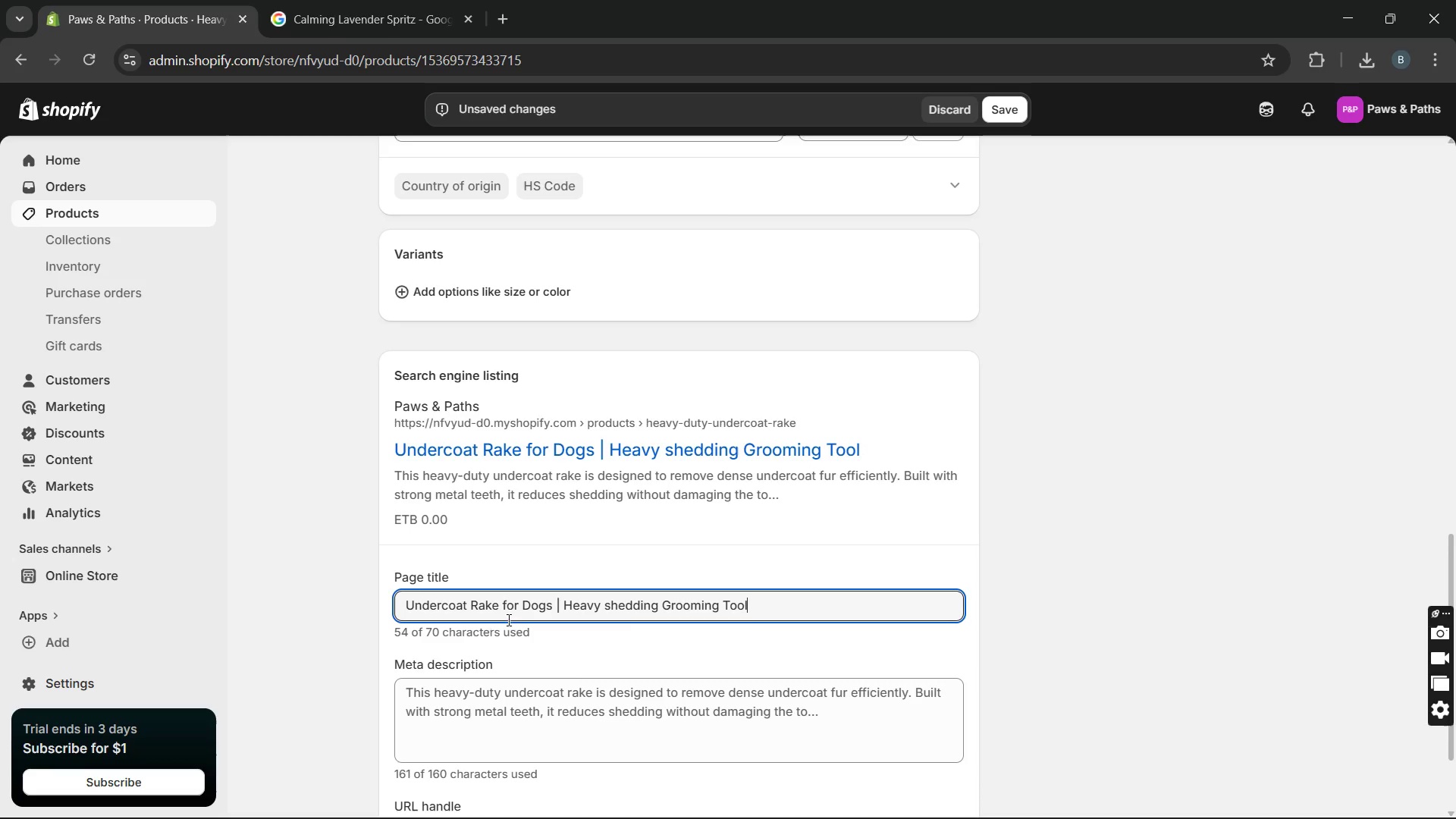 
left_click([613, 607])
 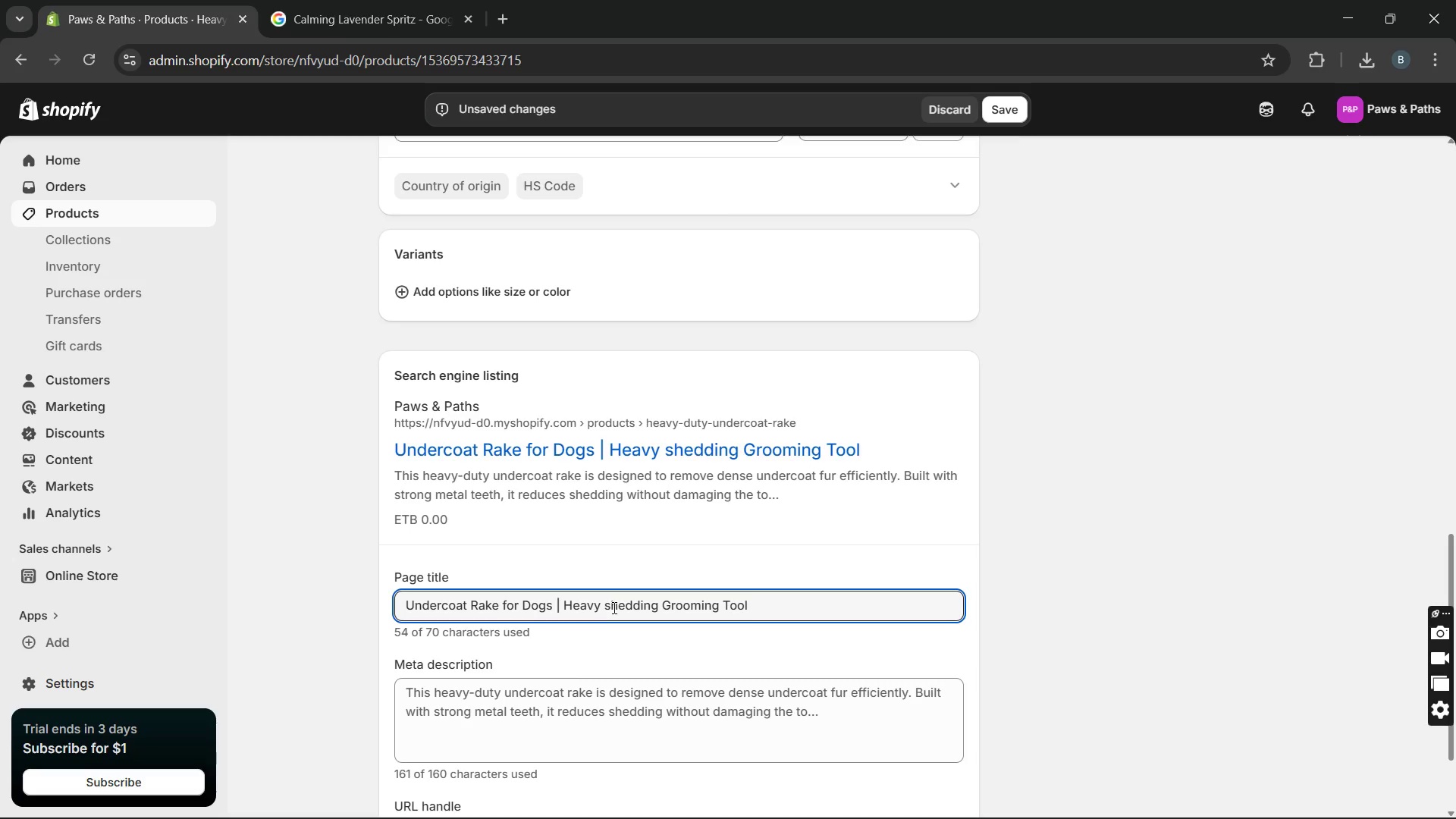 
key(Backspace)
 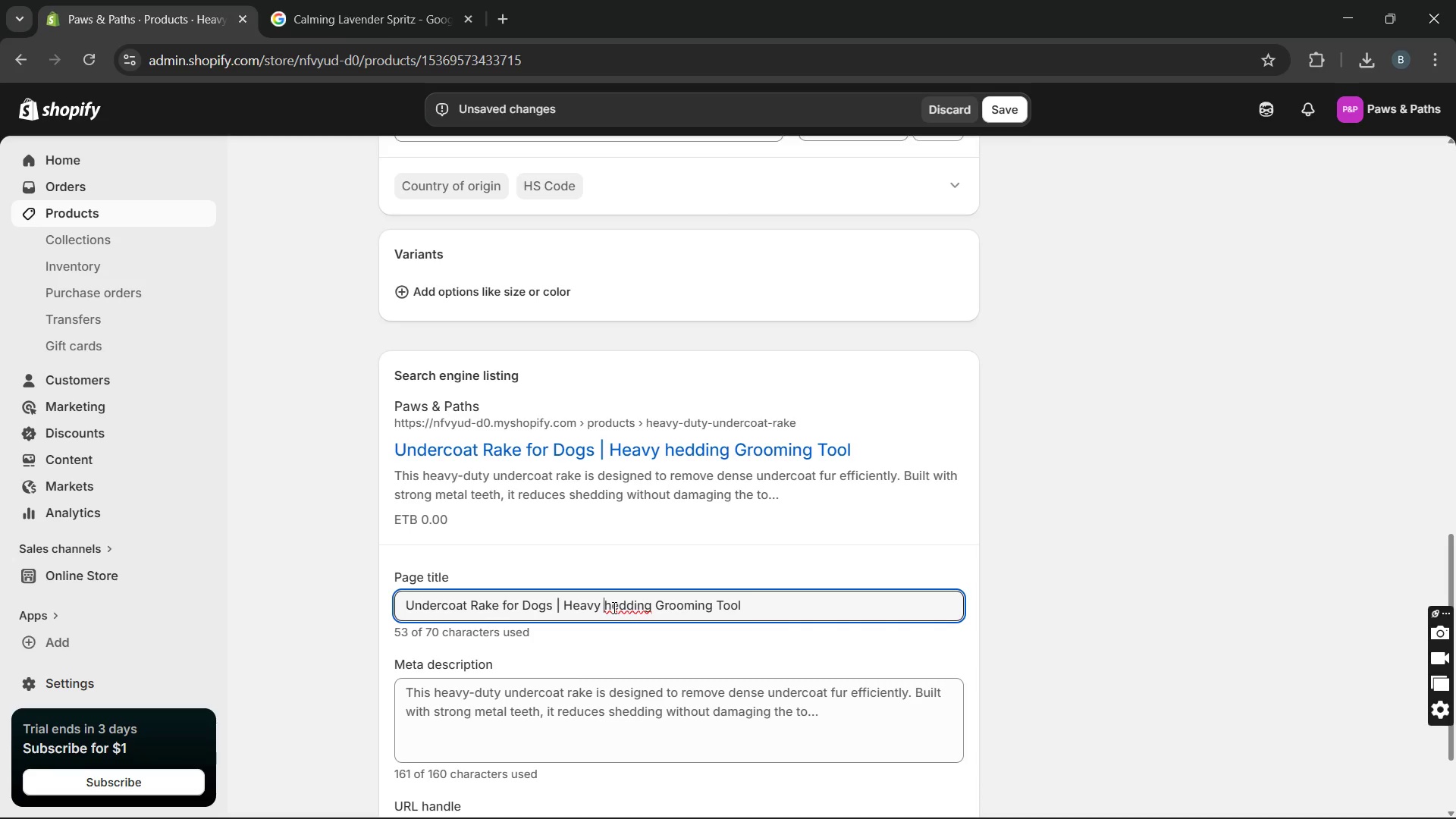 
key(CapsLock)
 